 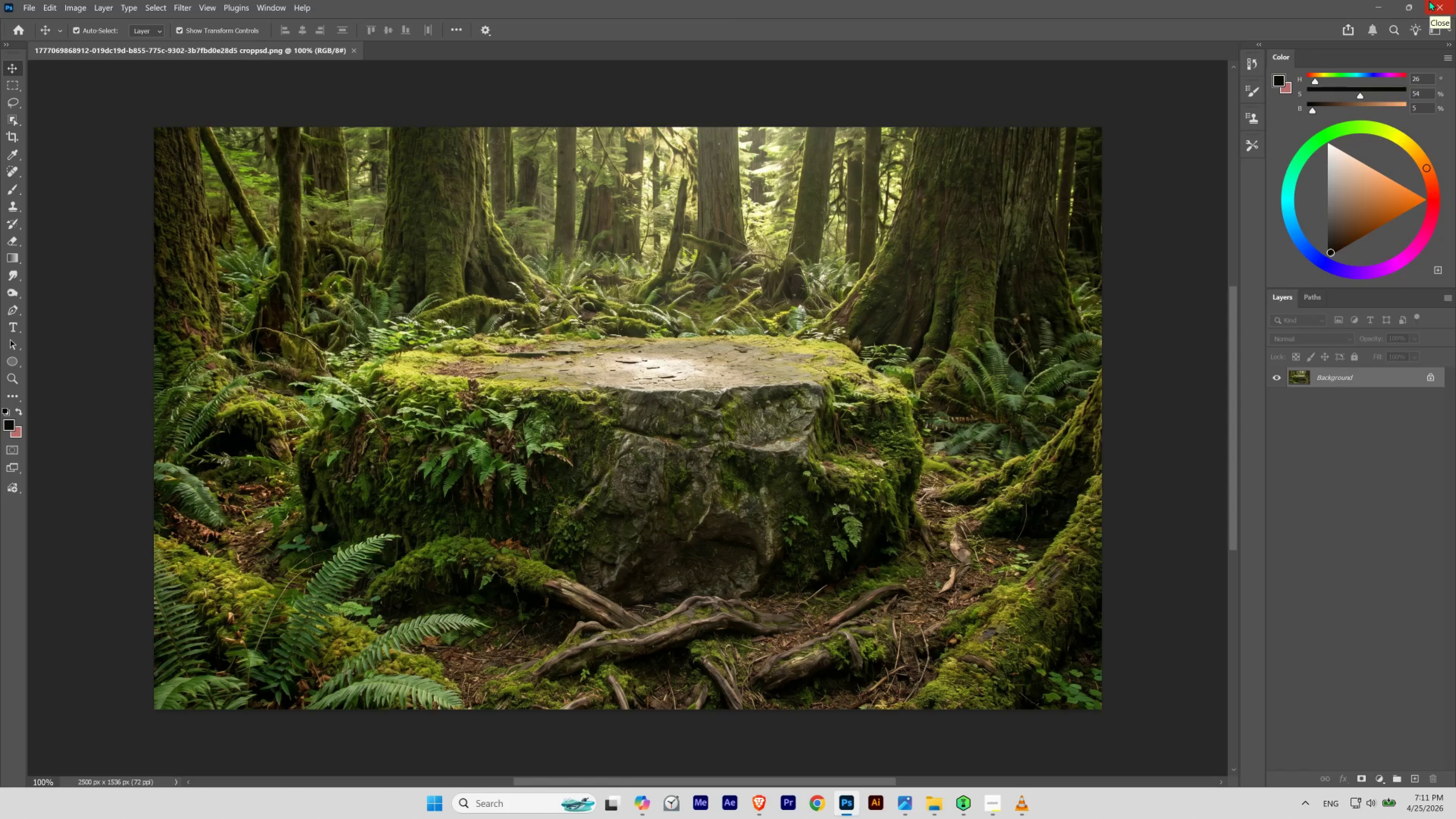 
mouse_move([1373, 27])
 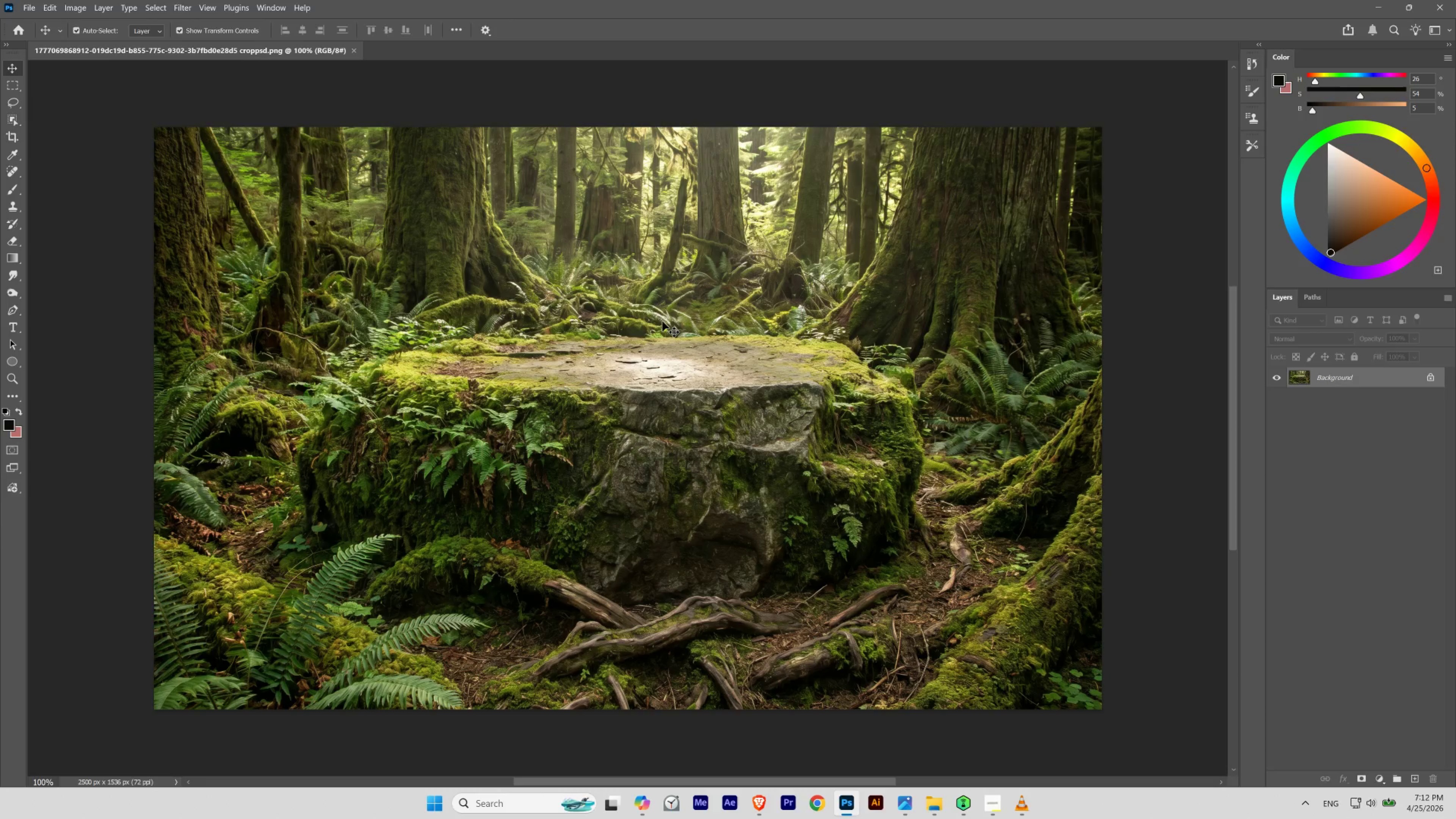 
wait(8.45)
 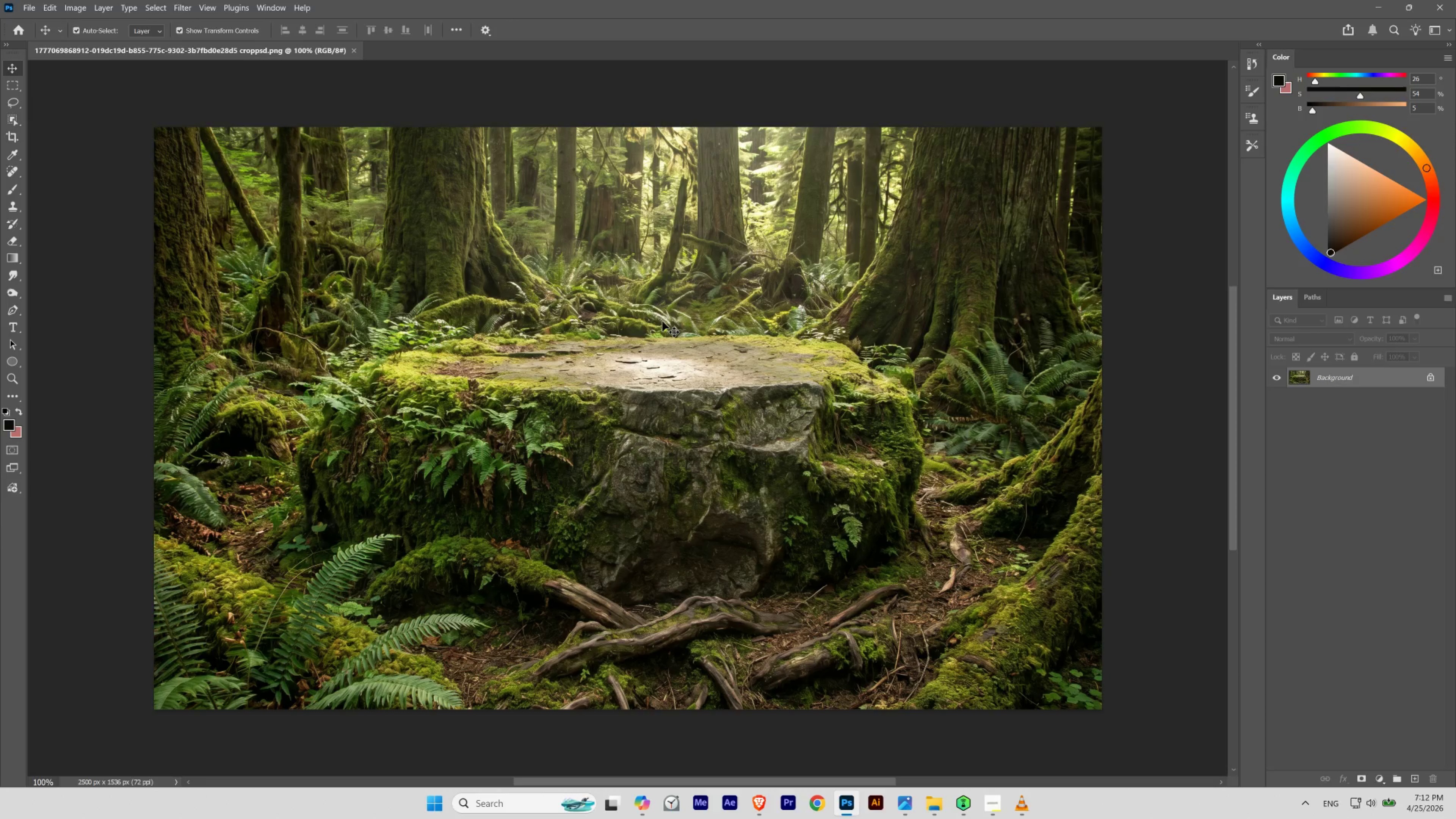 
left_click([1389, 4])
 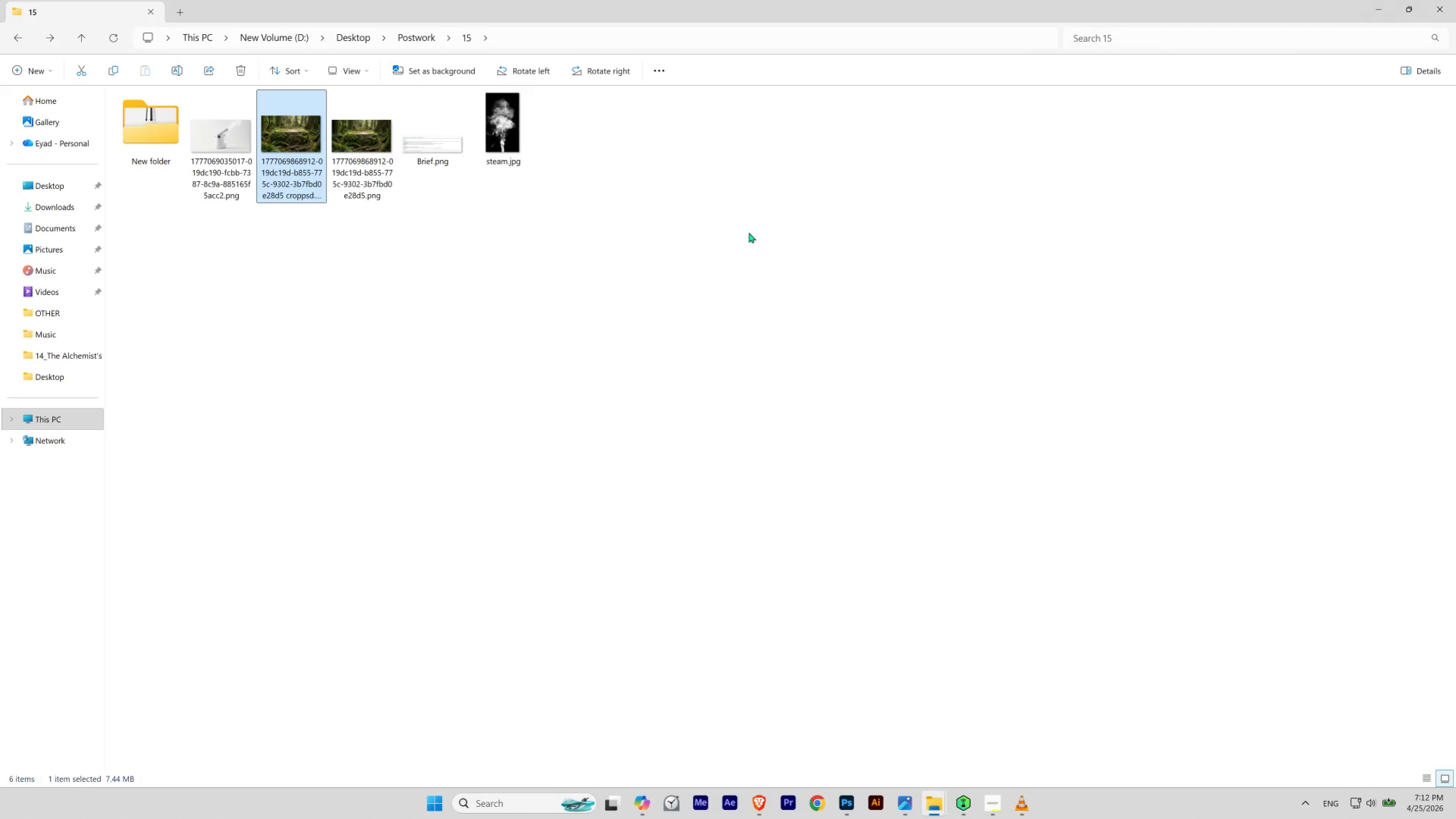 
left_click_drag(start_coordinate=[750, 232], to_coordinate=[752, 232])
 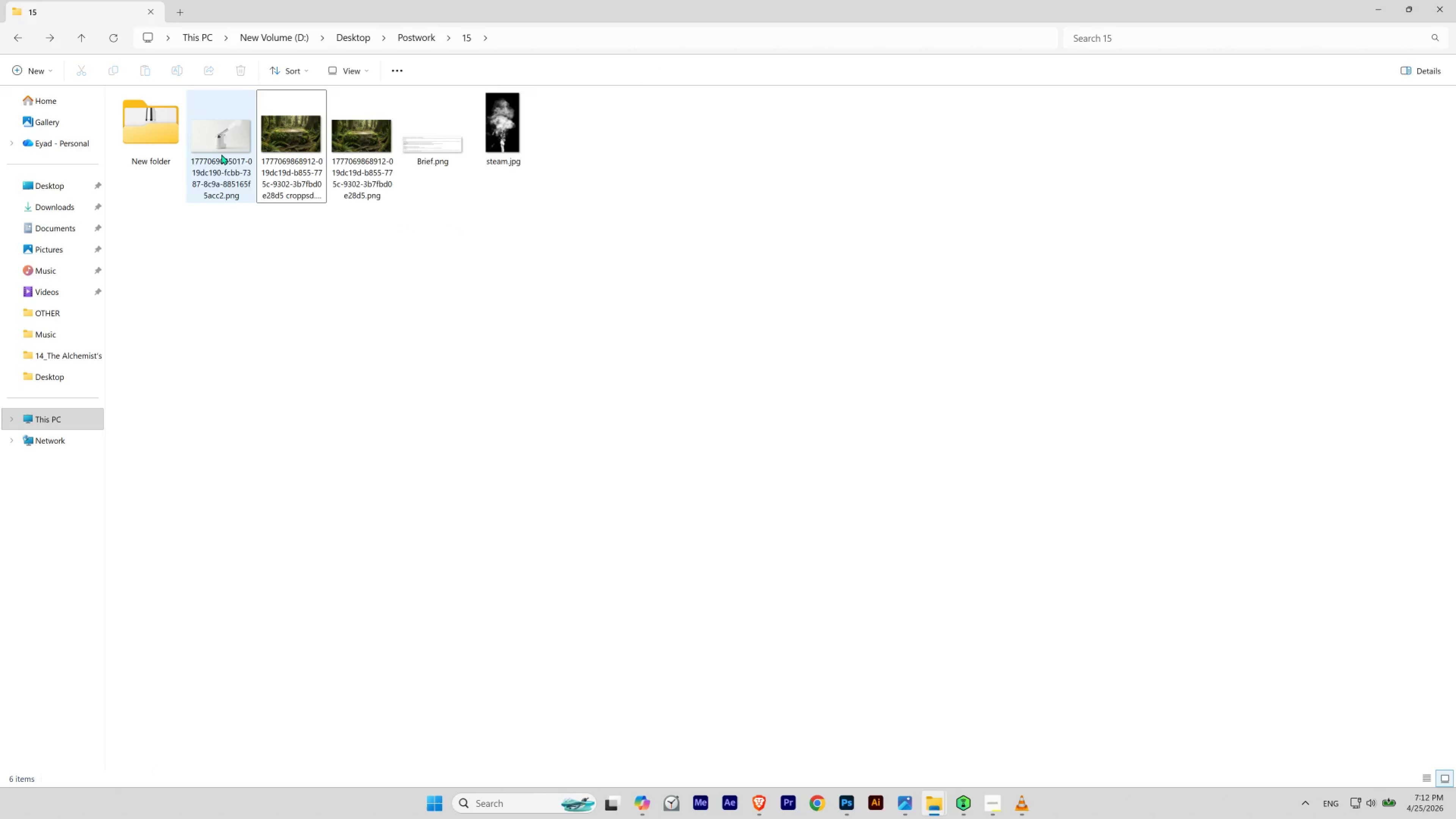 
left_click_drag(start_coordinate=[221, 154], to_coordinate=[438, 56])
 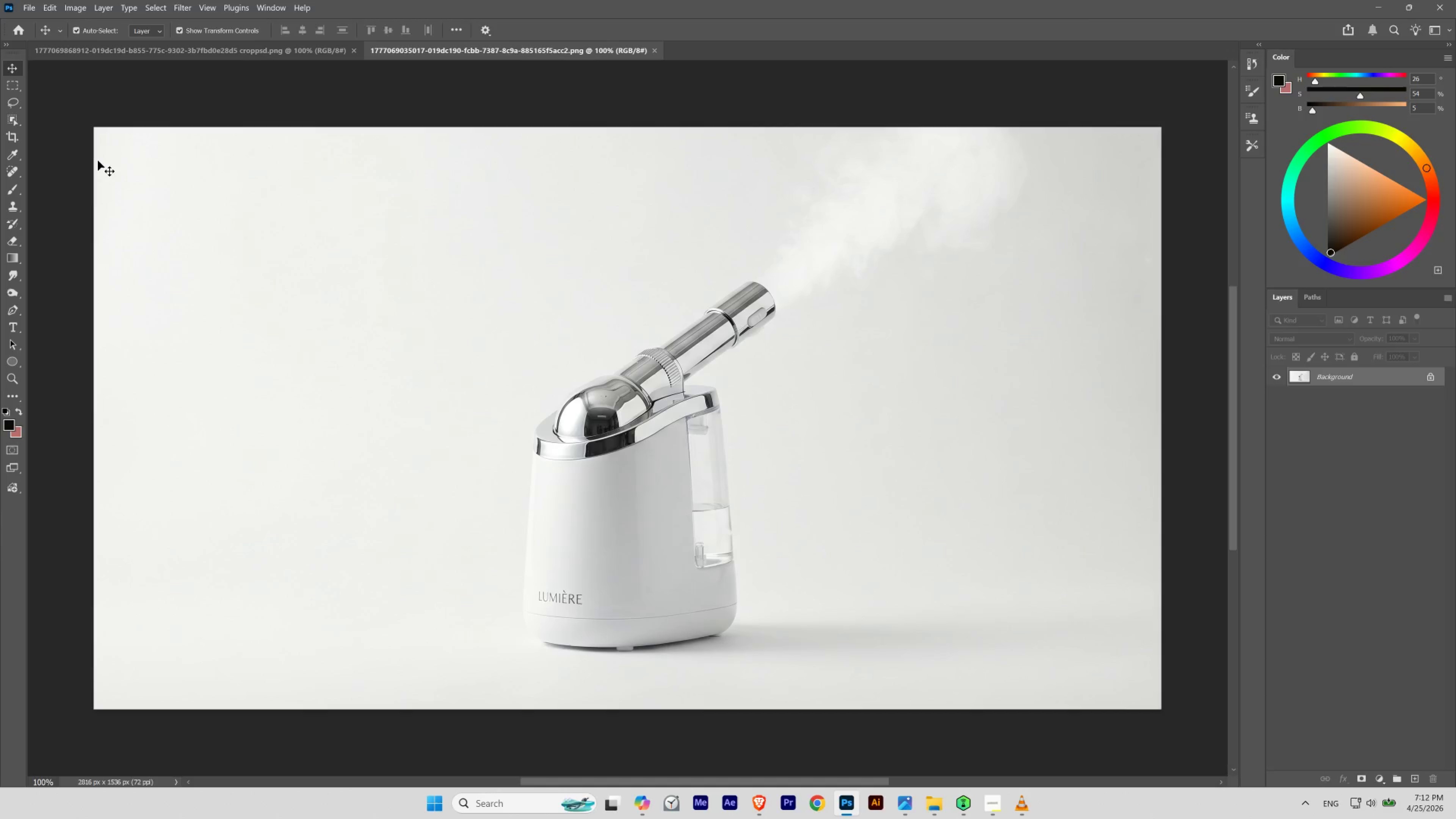 
left_click([16, 120])
 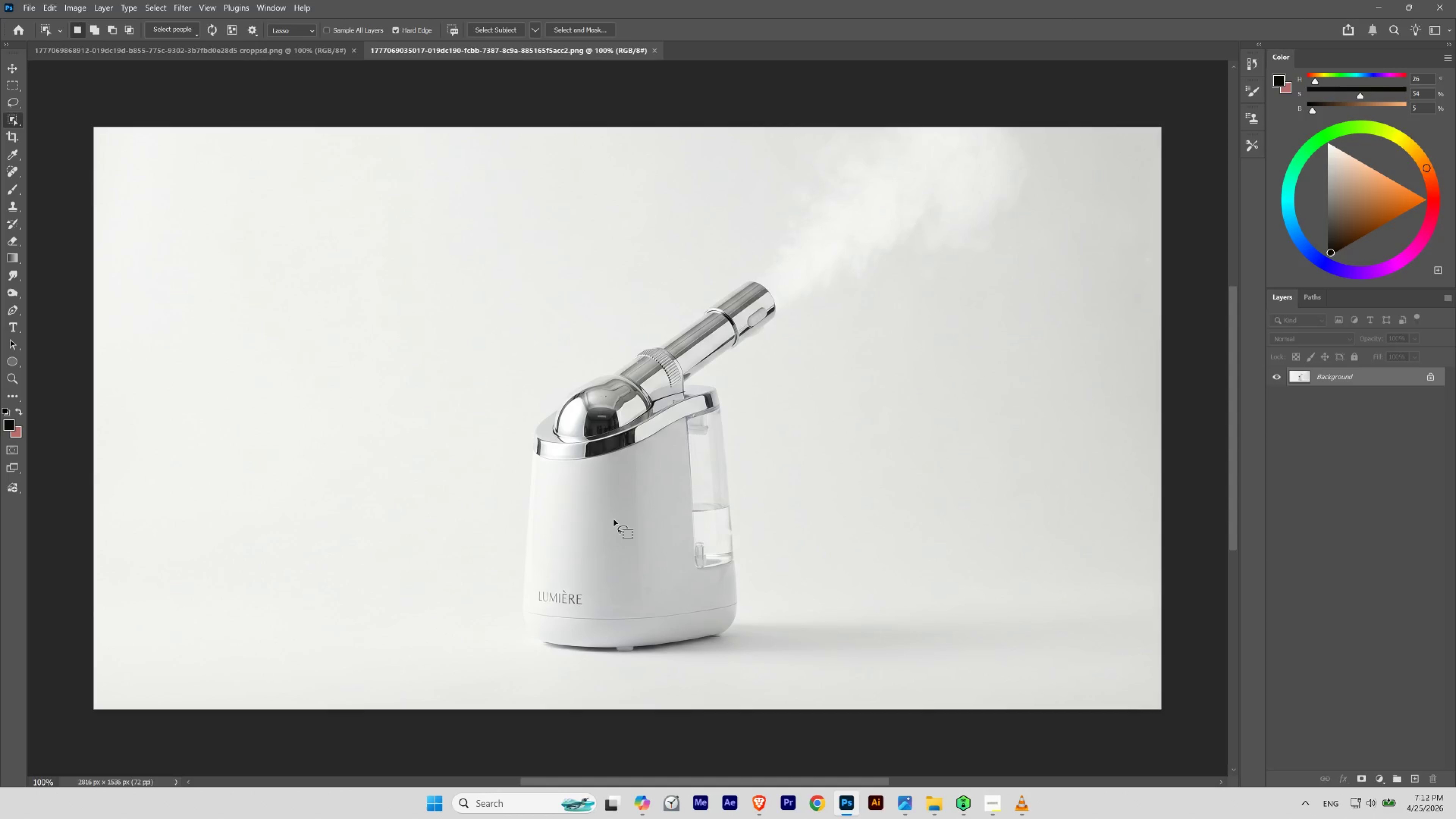 
double_click([614, 519])
 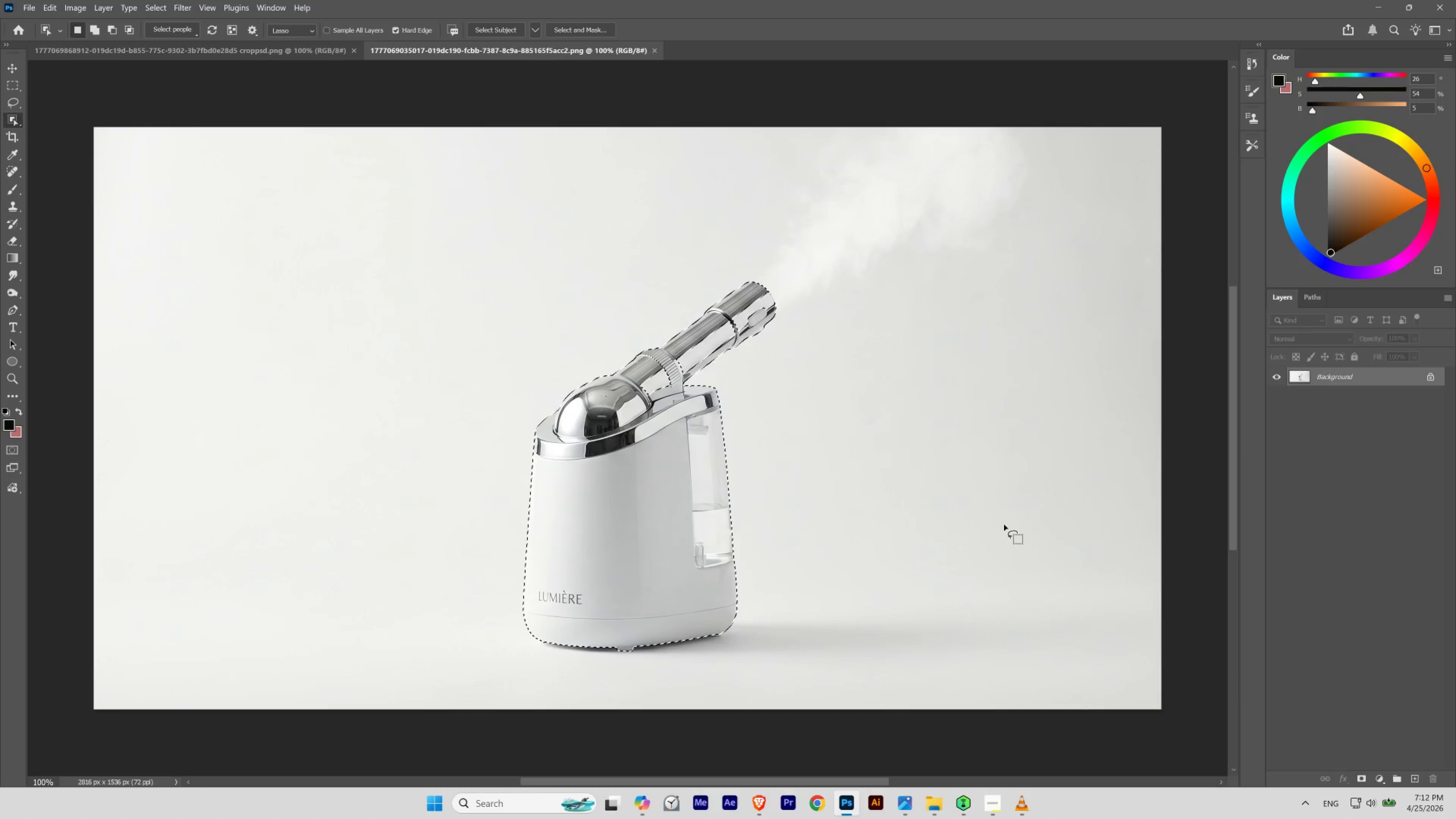 
hold_key(key=ControlLeft, duration=1.17)
 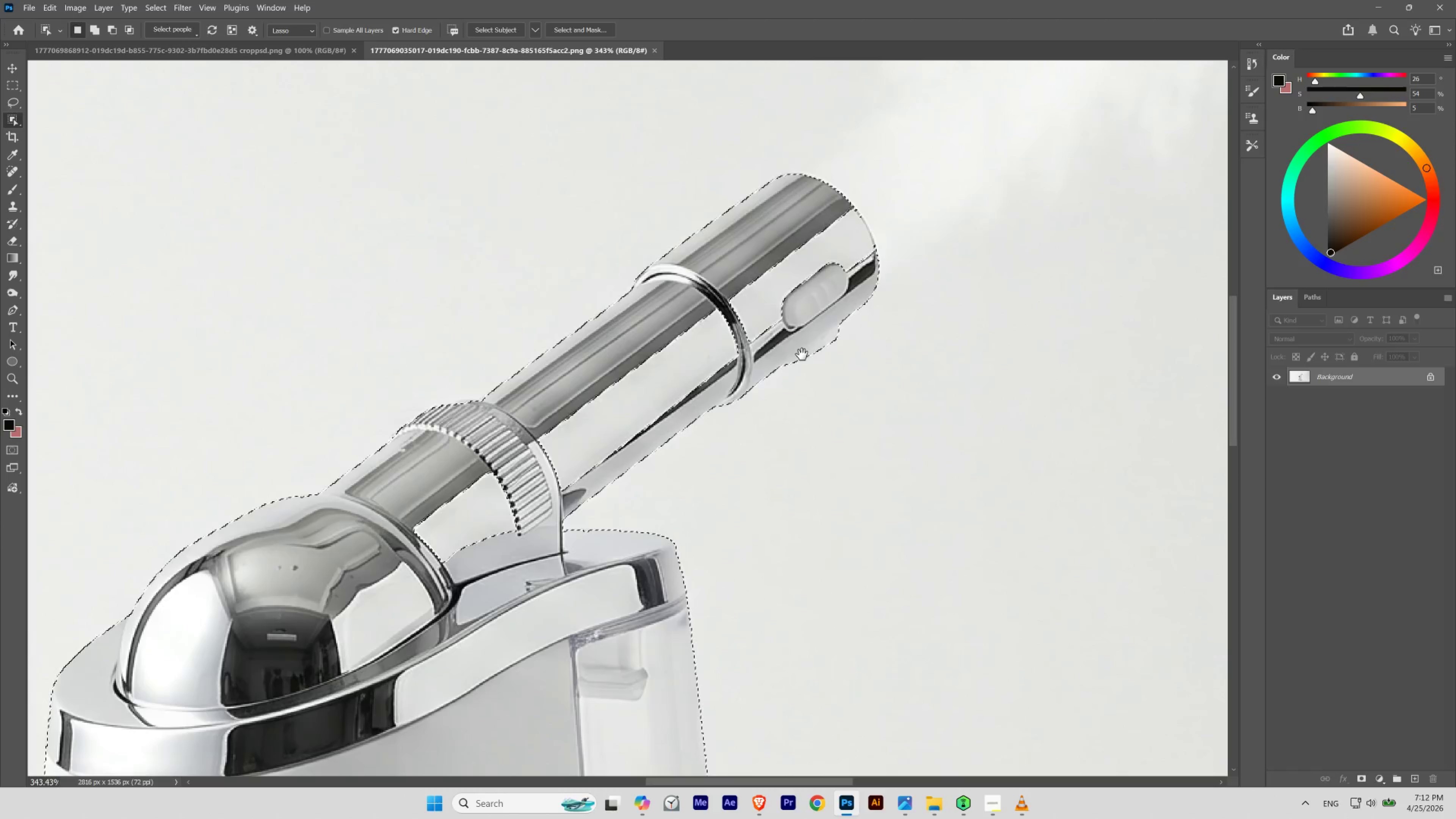 
hold_key(key=Space, duration=1.67)
 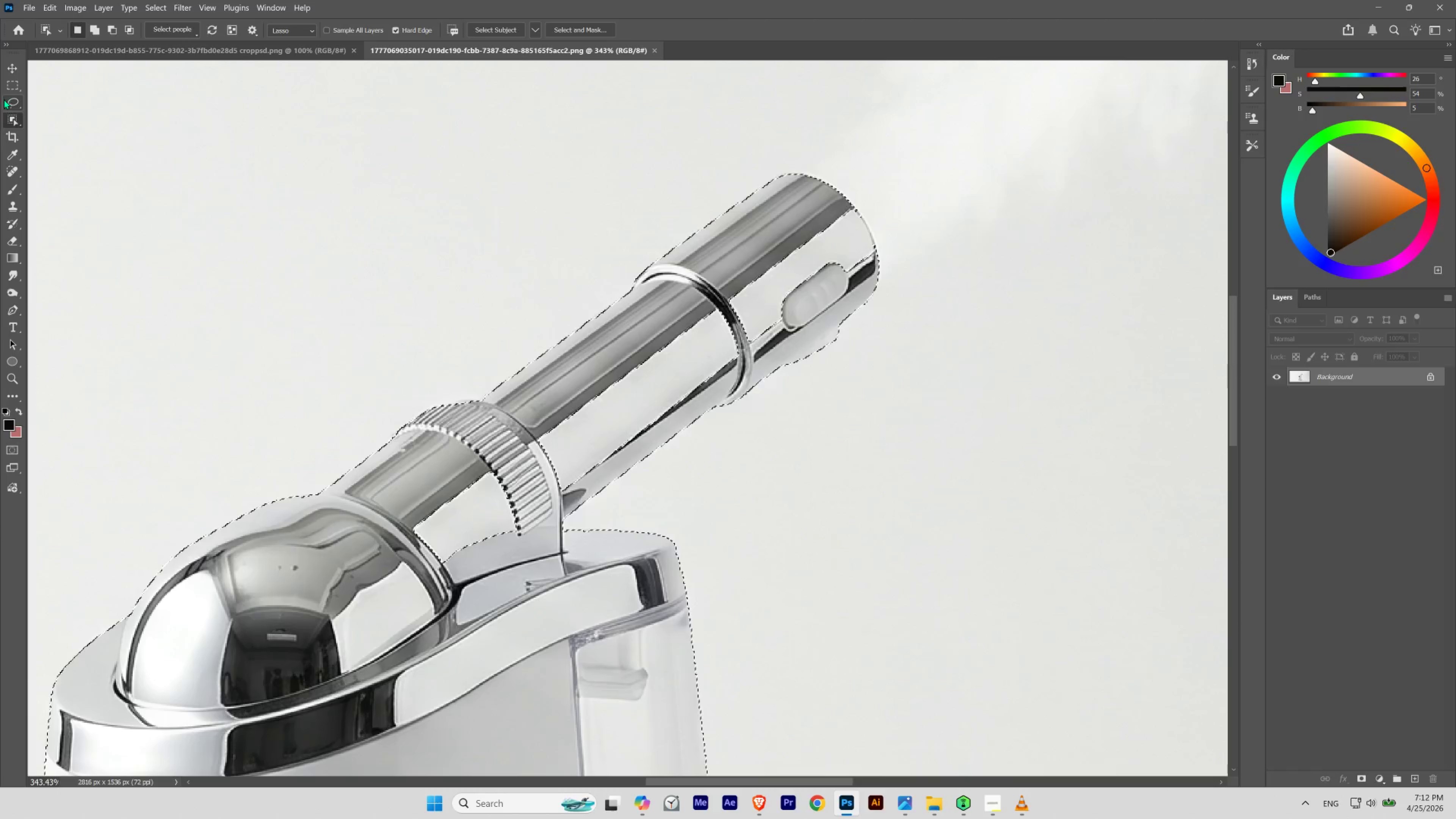 
left_click_drag(start_coordinate=[748, 316], to_coordinate=[786, 349])
 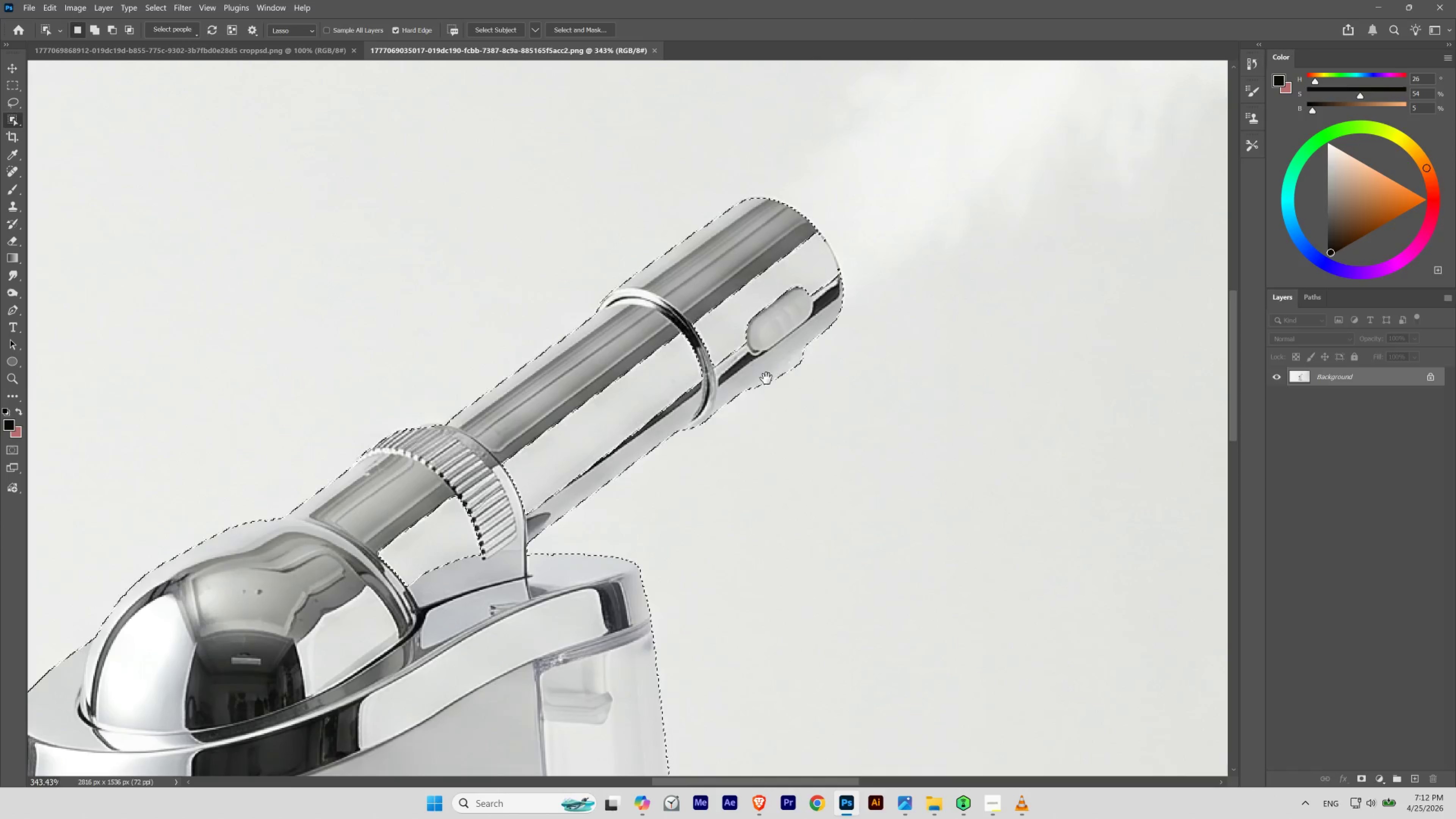 
left_click_drag(start_coordinate=[766, 378], to_coordinate=[802, 354])
 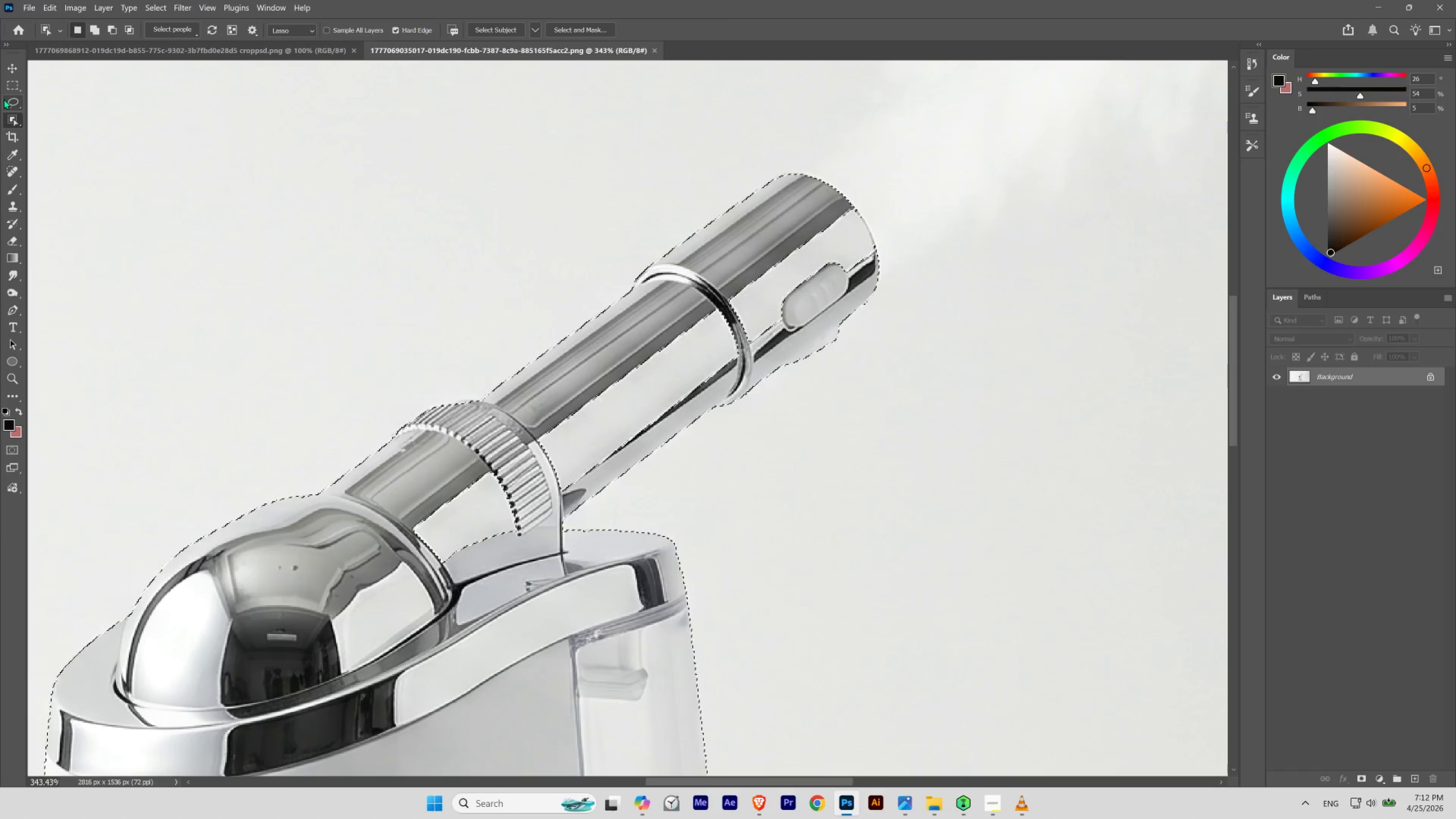 
key(Space)
 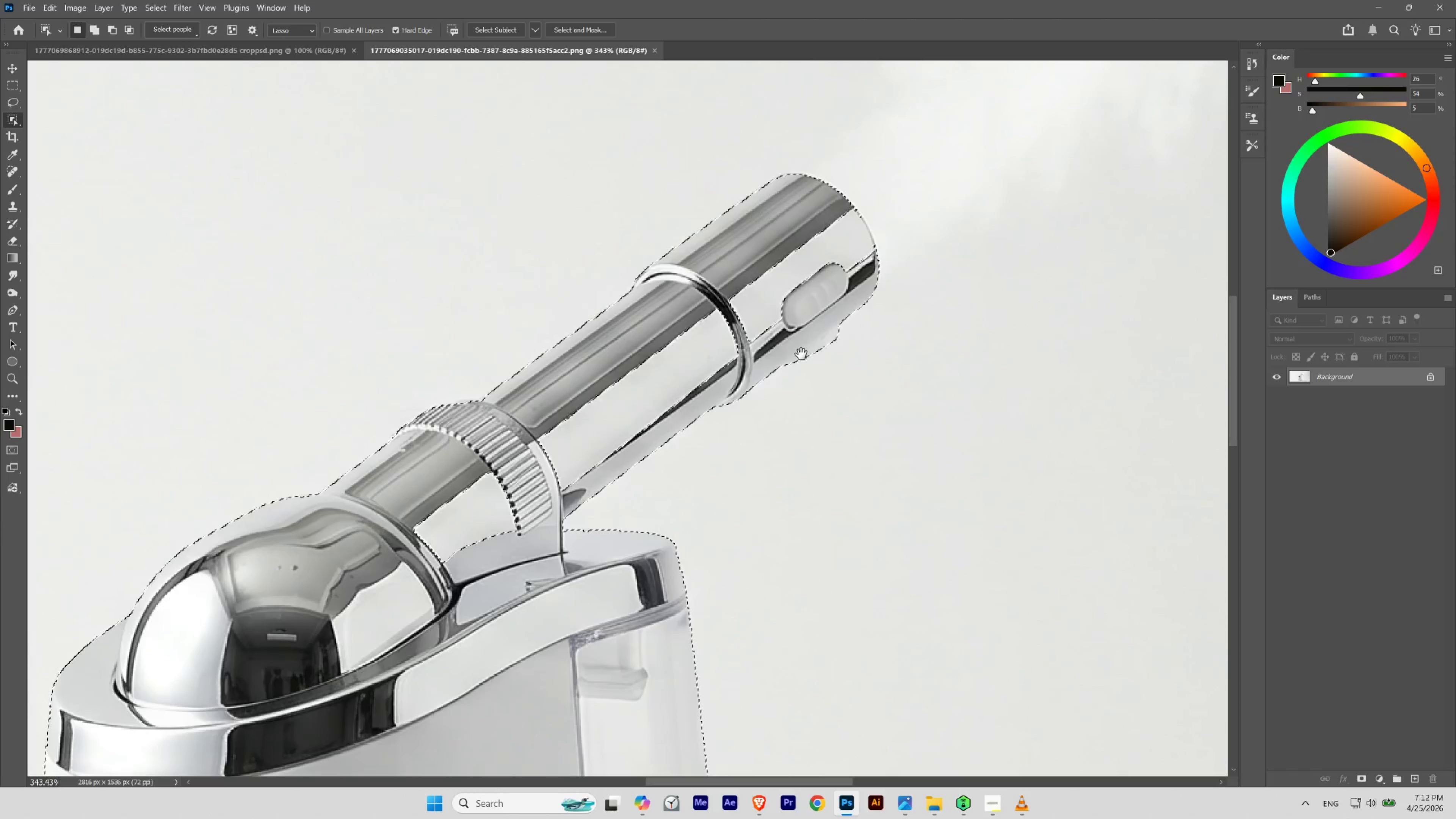 
key(Space)
 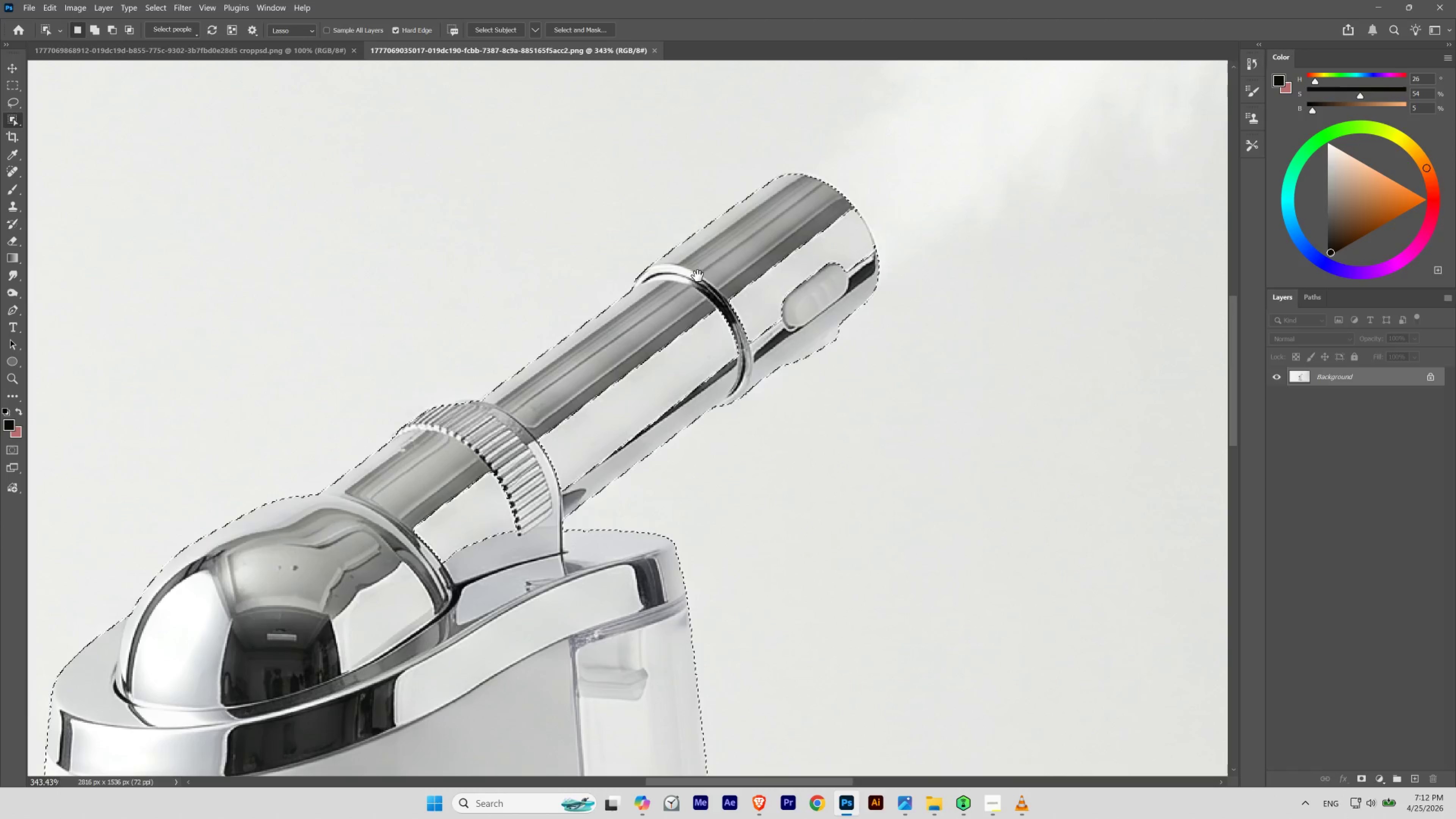 
key(Space)
 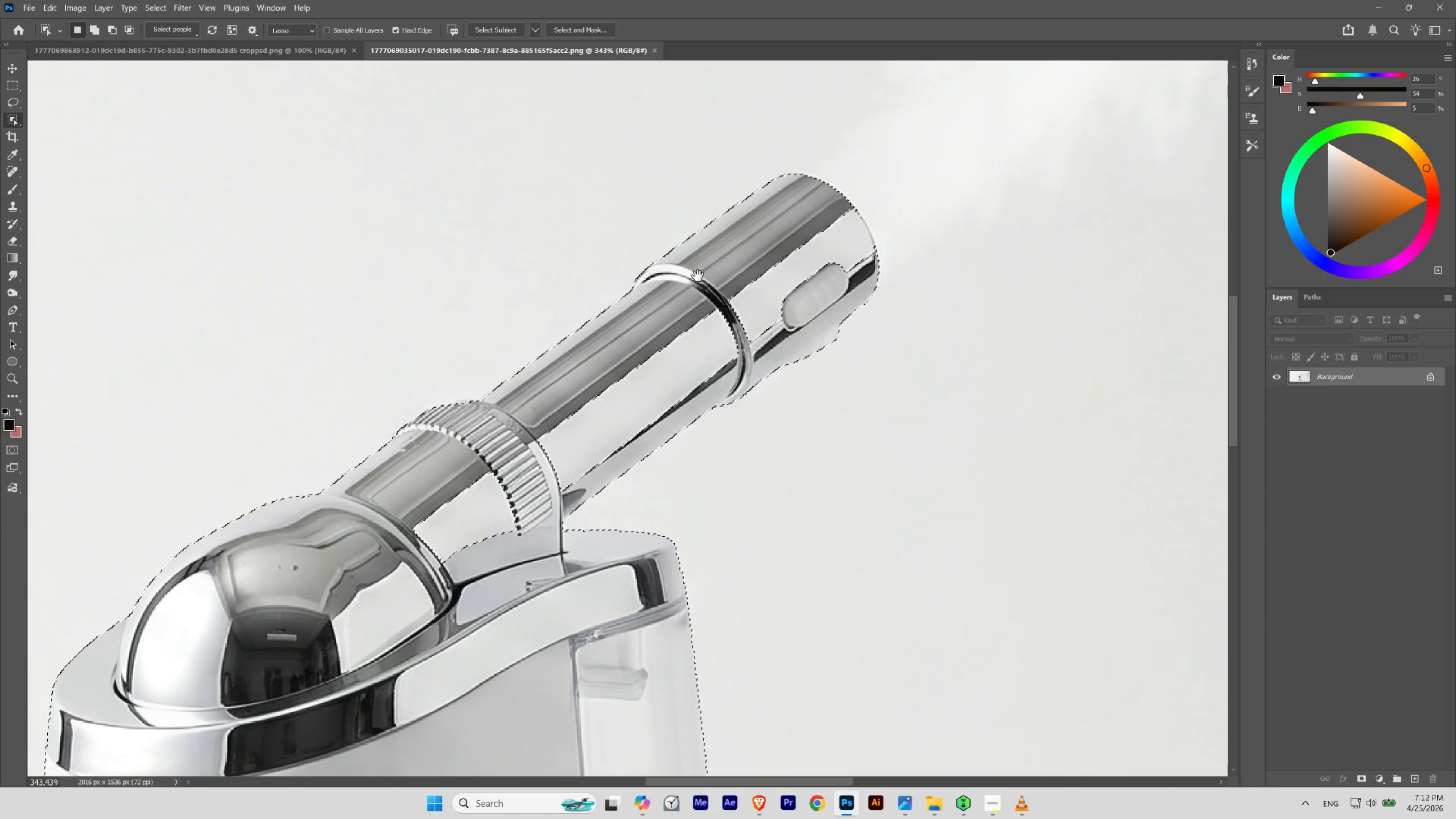 
key(Space)
 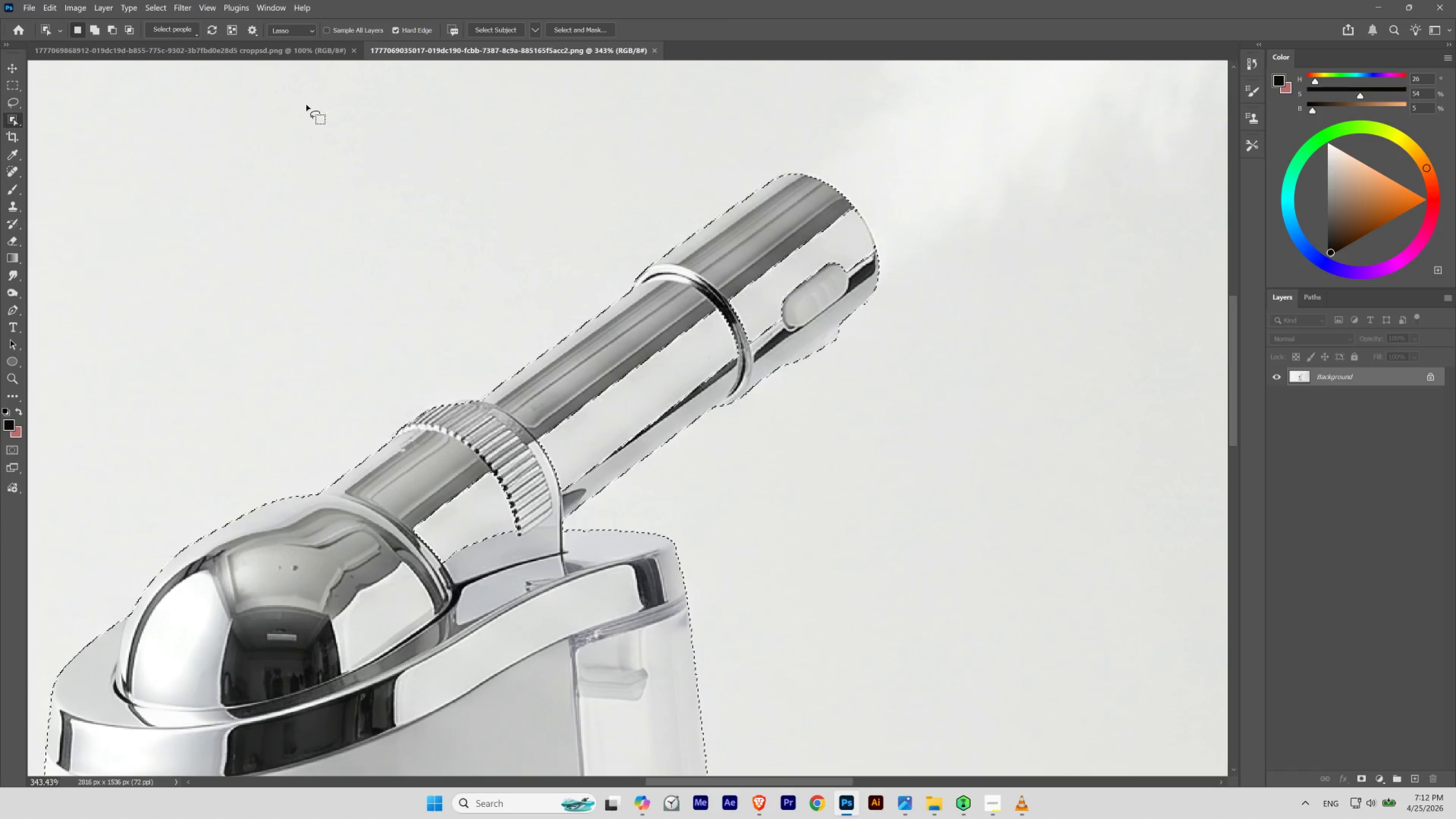 
key(Space)
 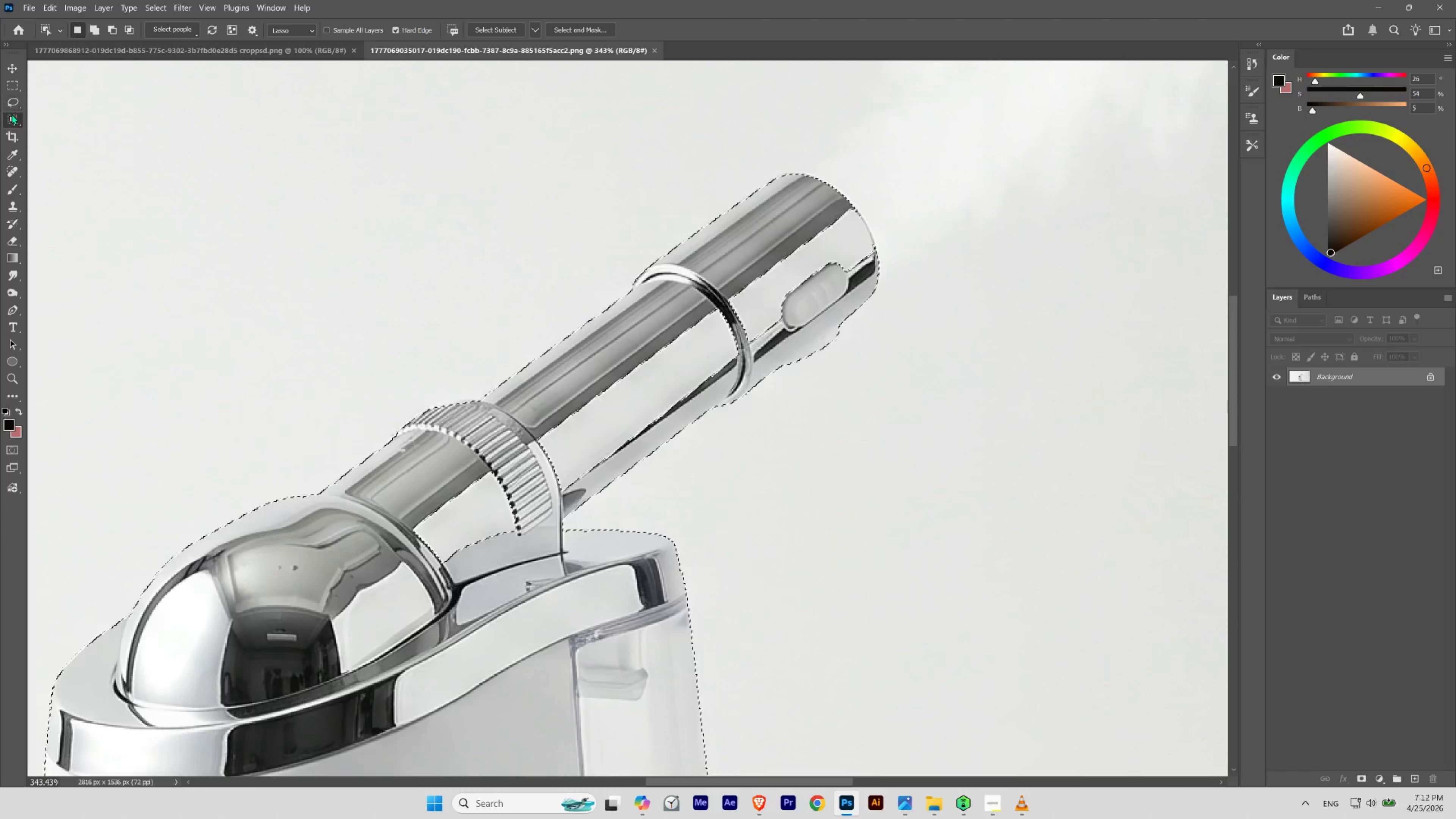 
left_click_drag(start_coordinate=[12, 117], to_coordinate=[50, 129])
 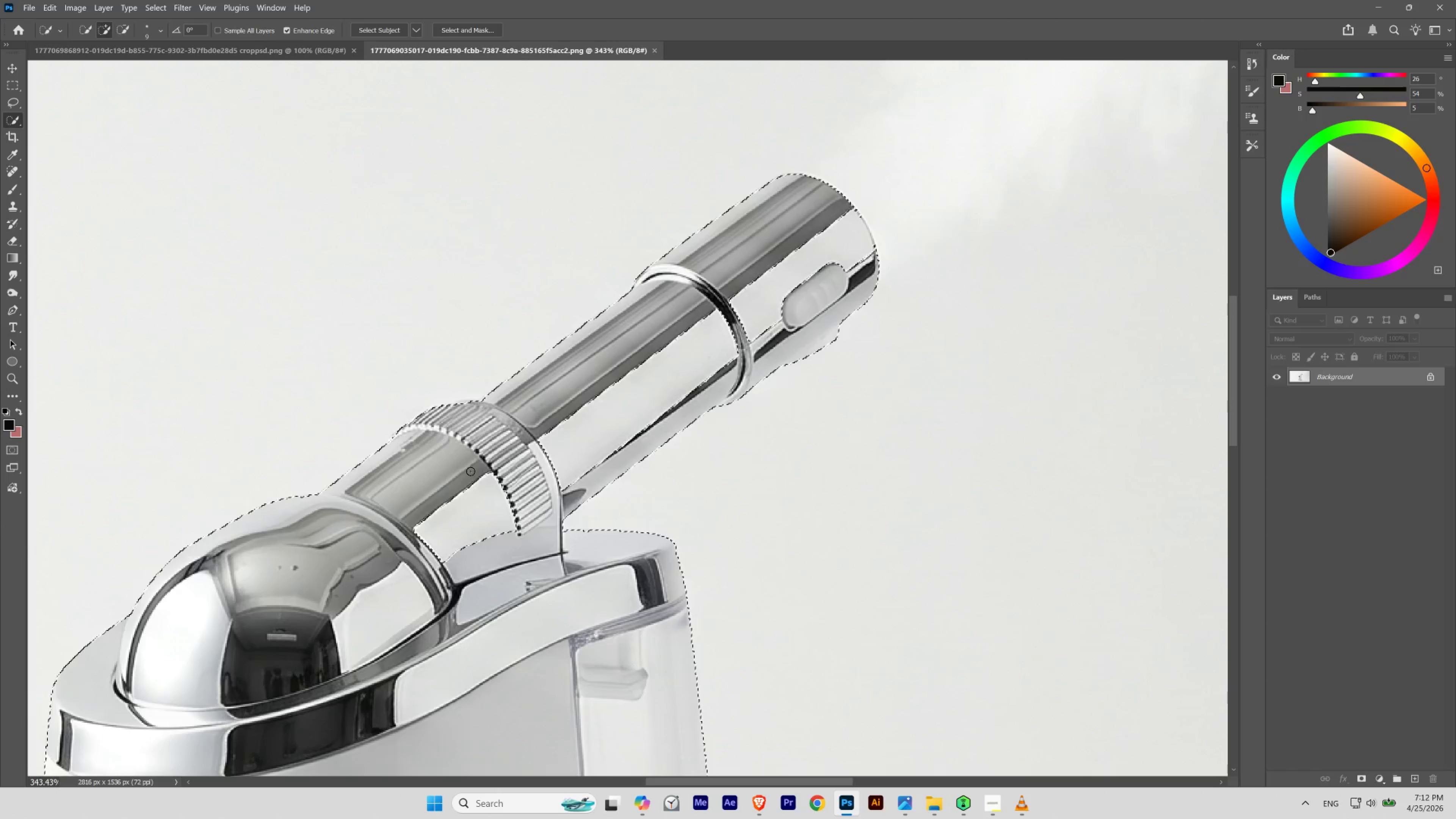 
hold_key(key=AltLeft, duration=9.26)
 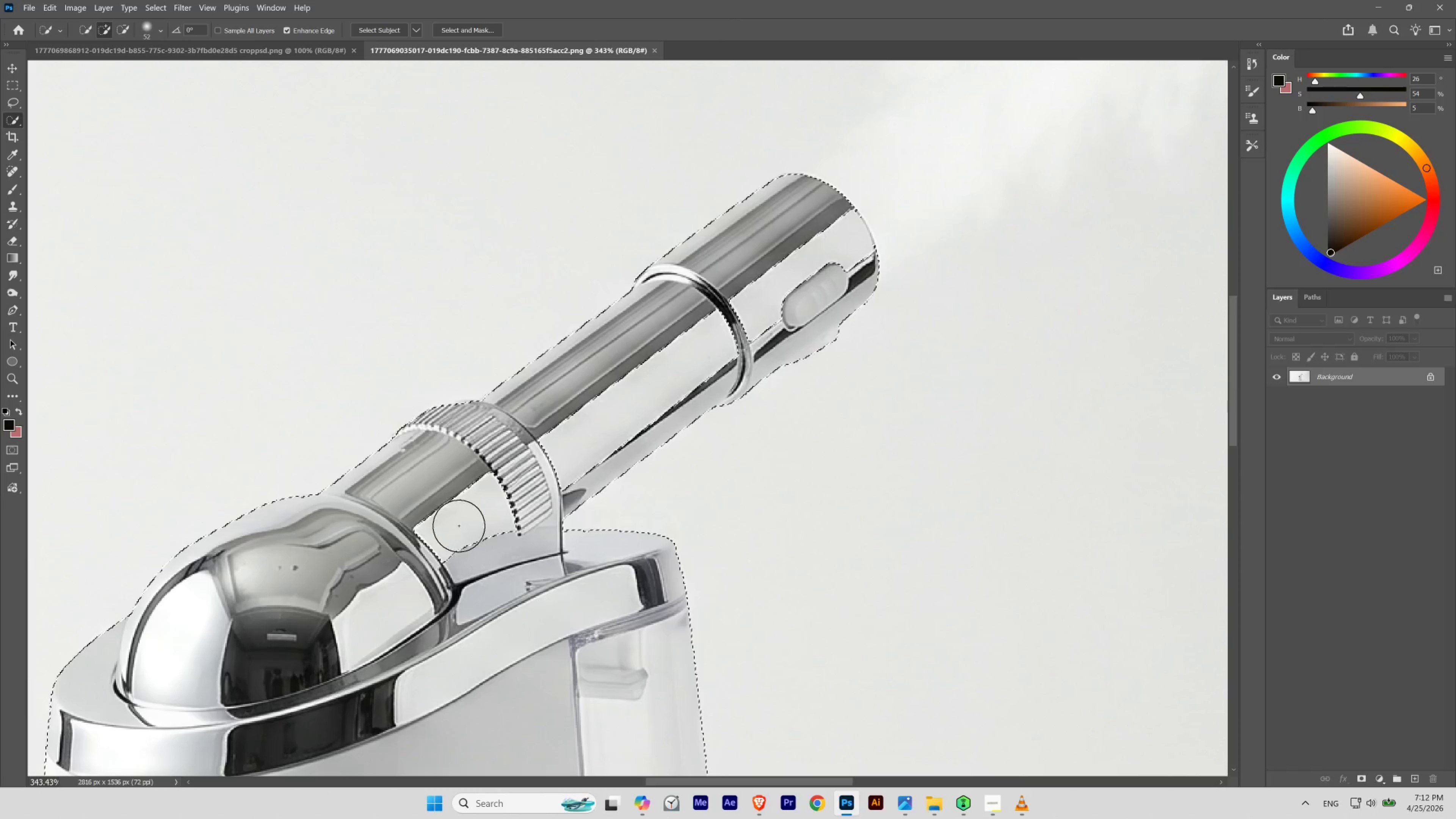 
left_click_drag(start_coordinate=[458, 526], to_coordinate=[490, 497])
 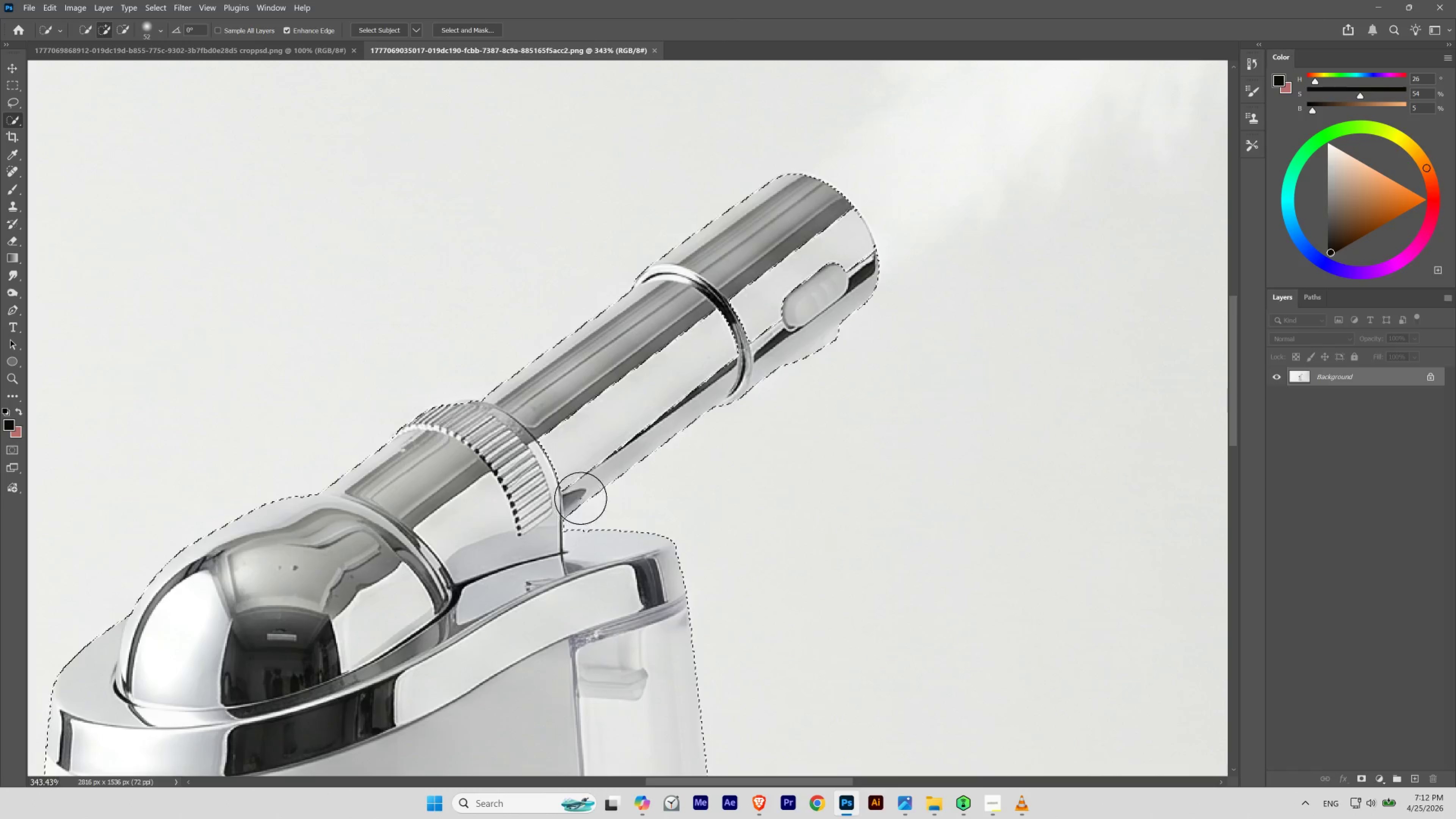 
left_click_drag(start_coordinate=[530, 468], to_coordinate=[798, 276])
 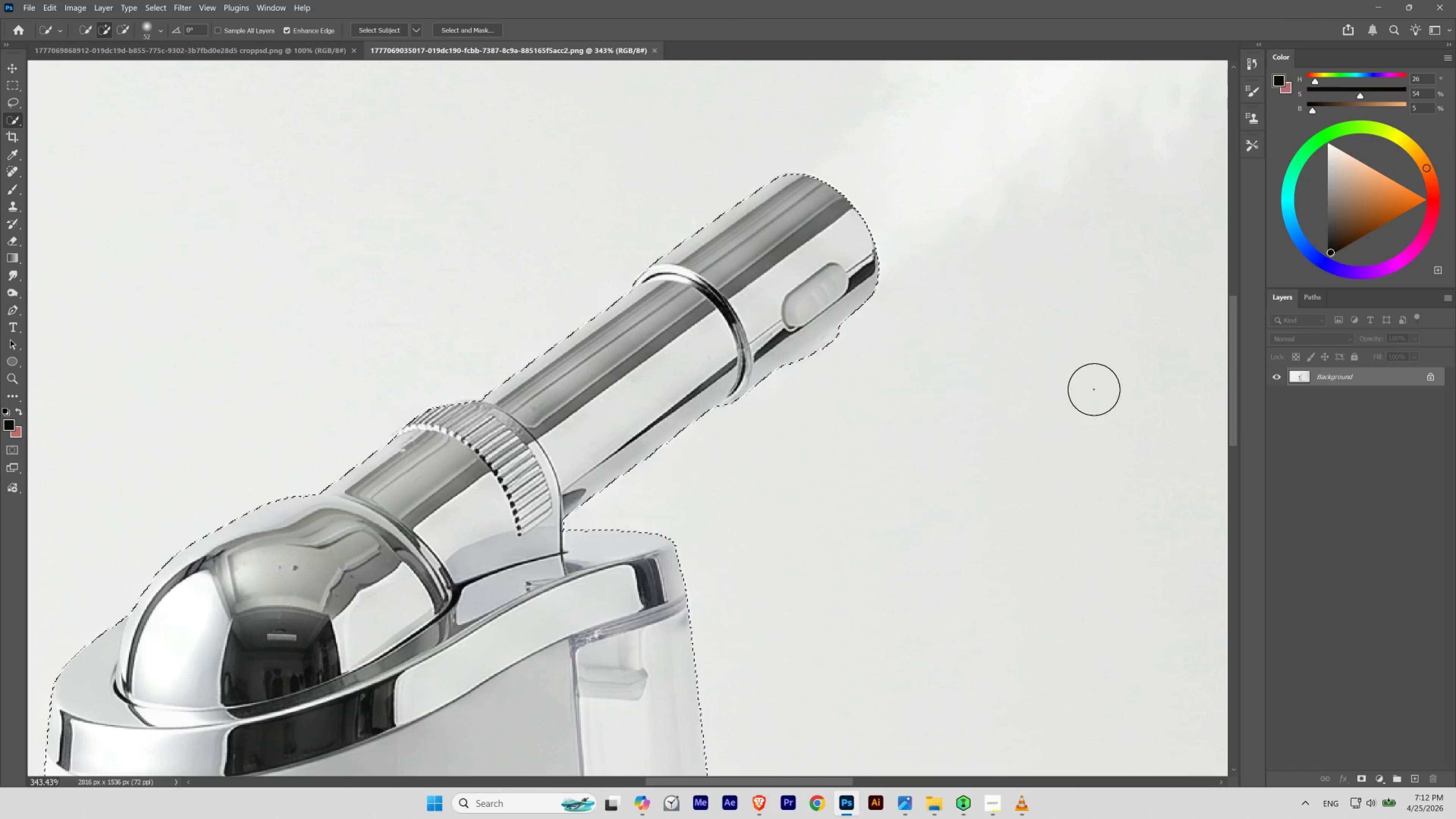 
hold_key(key=Space, duration=1.85)
 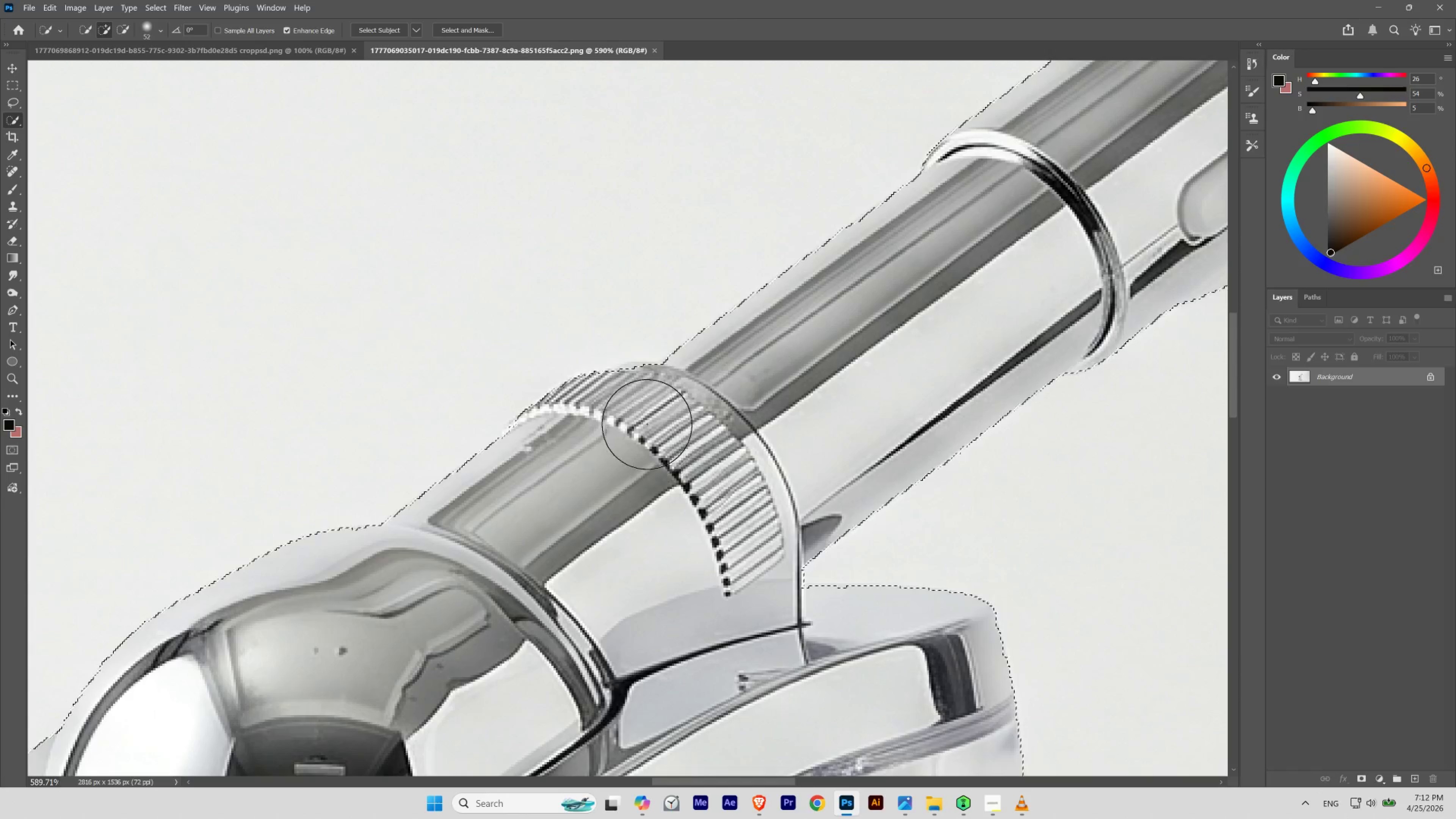 
hold_key(key=ControlLeft, duration=0.55)
left_click_drag(start_coordinate=[579, 393], to_coordinate=[561, 403])
 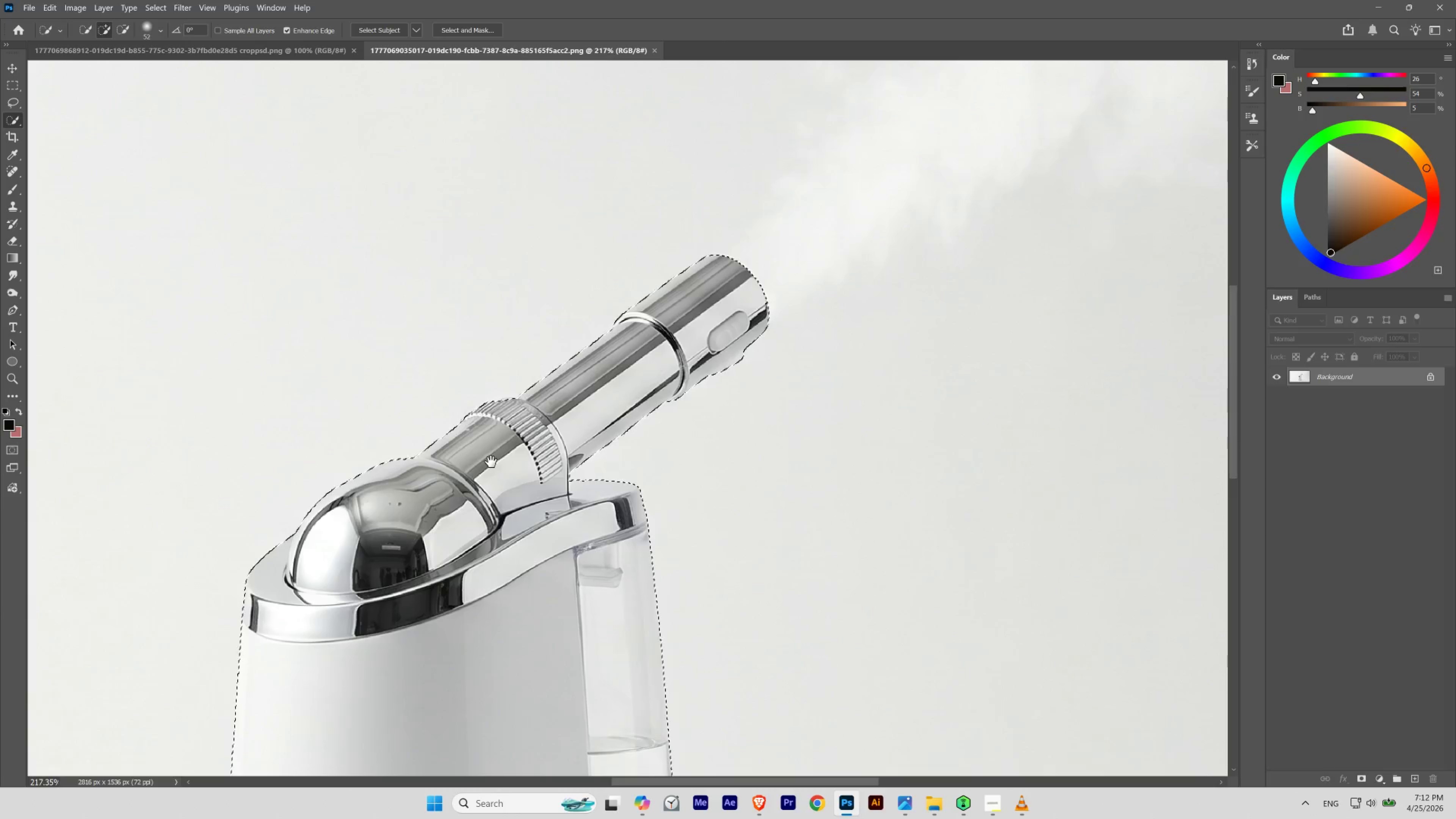 
hold_key(key=ControlLeft, duration=0.62)
left_click_drag(start_coordinate=[433, 418], to_coordinate=[465, 426])
 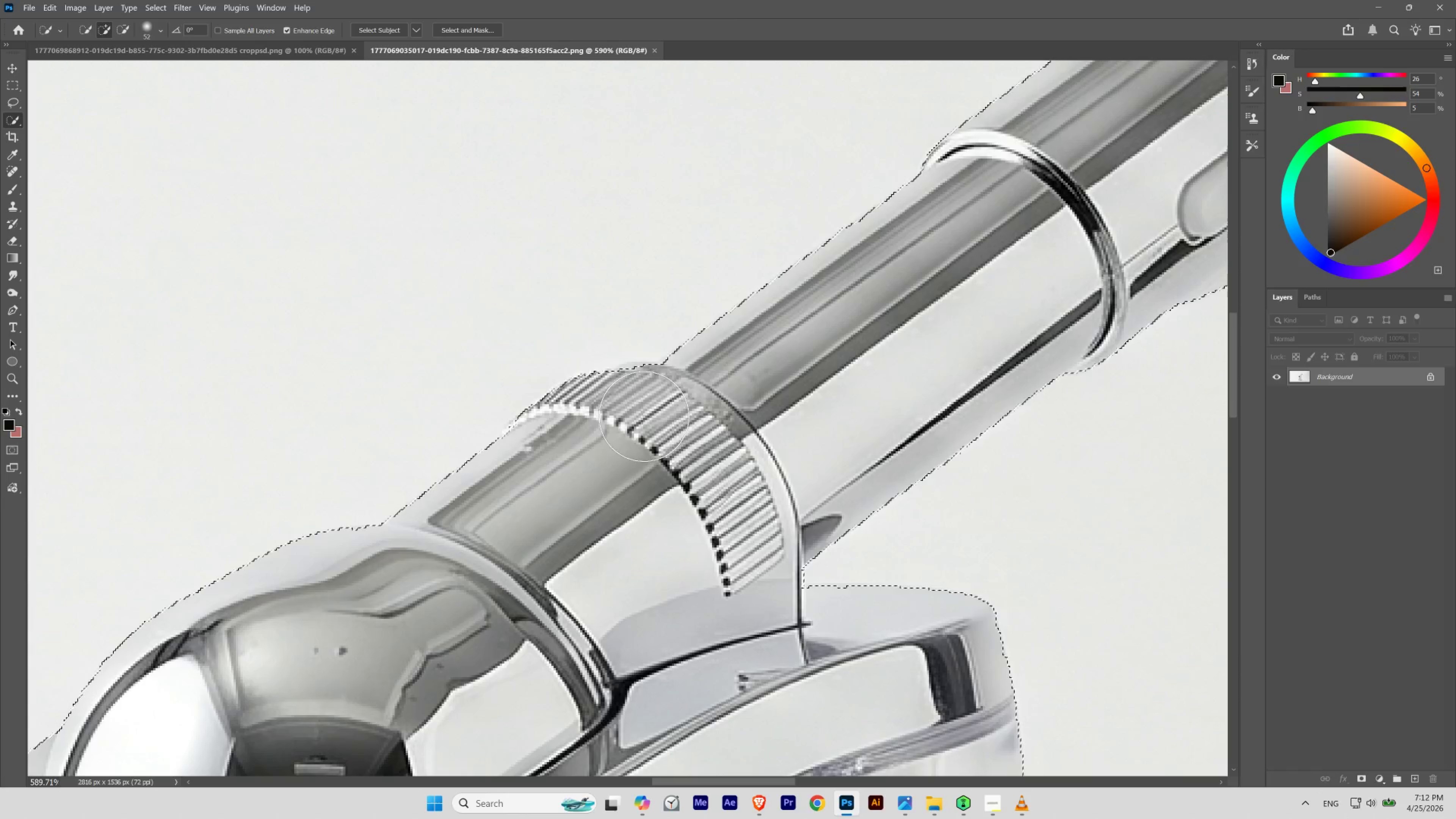 
left_click([644, 405])
 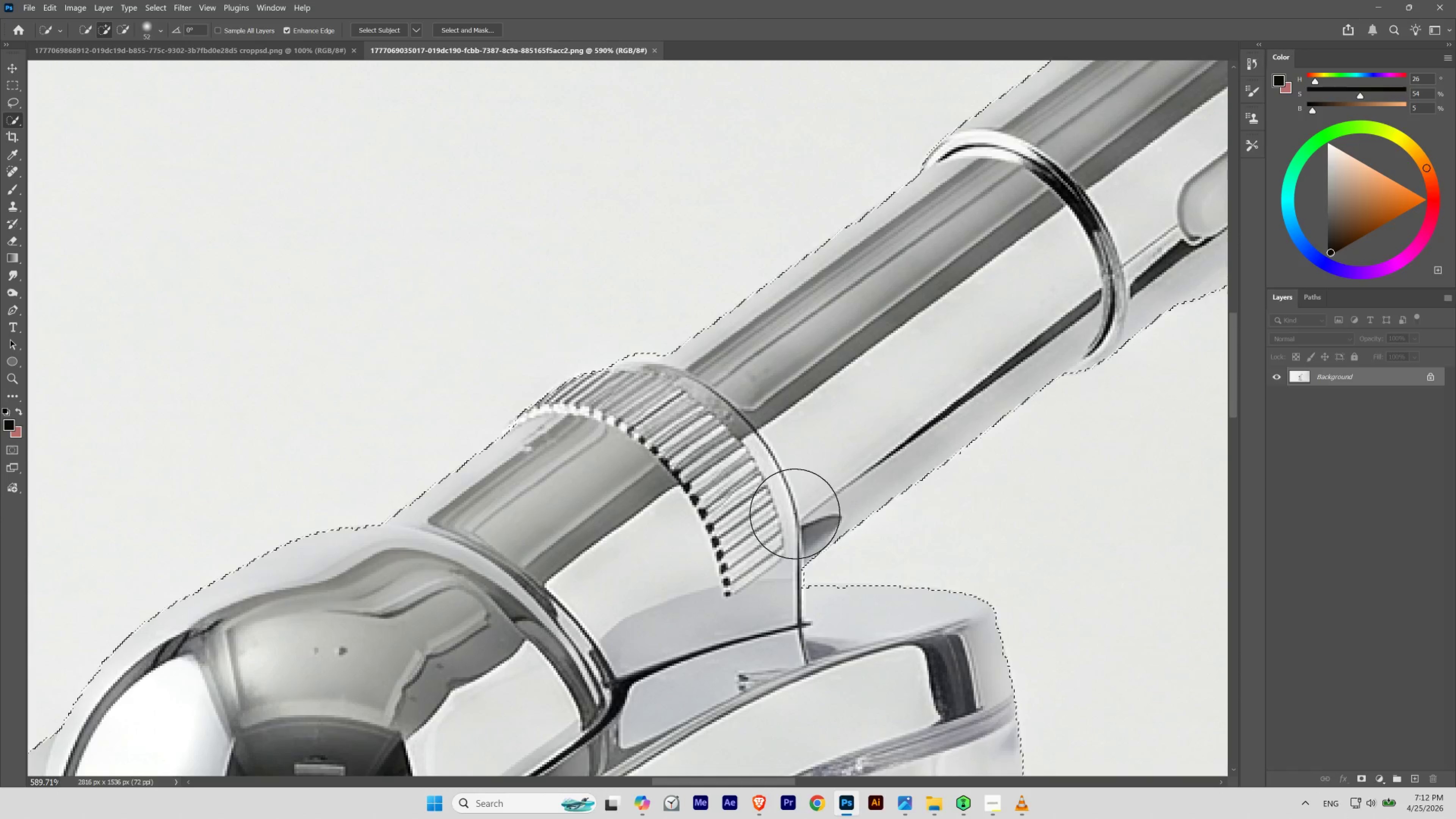 
hold_key(key=AltLeft, duration=2.0)
 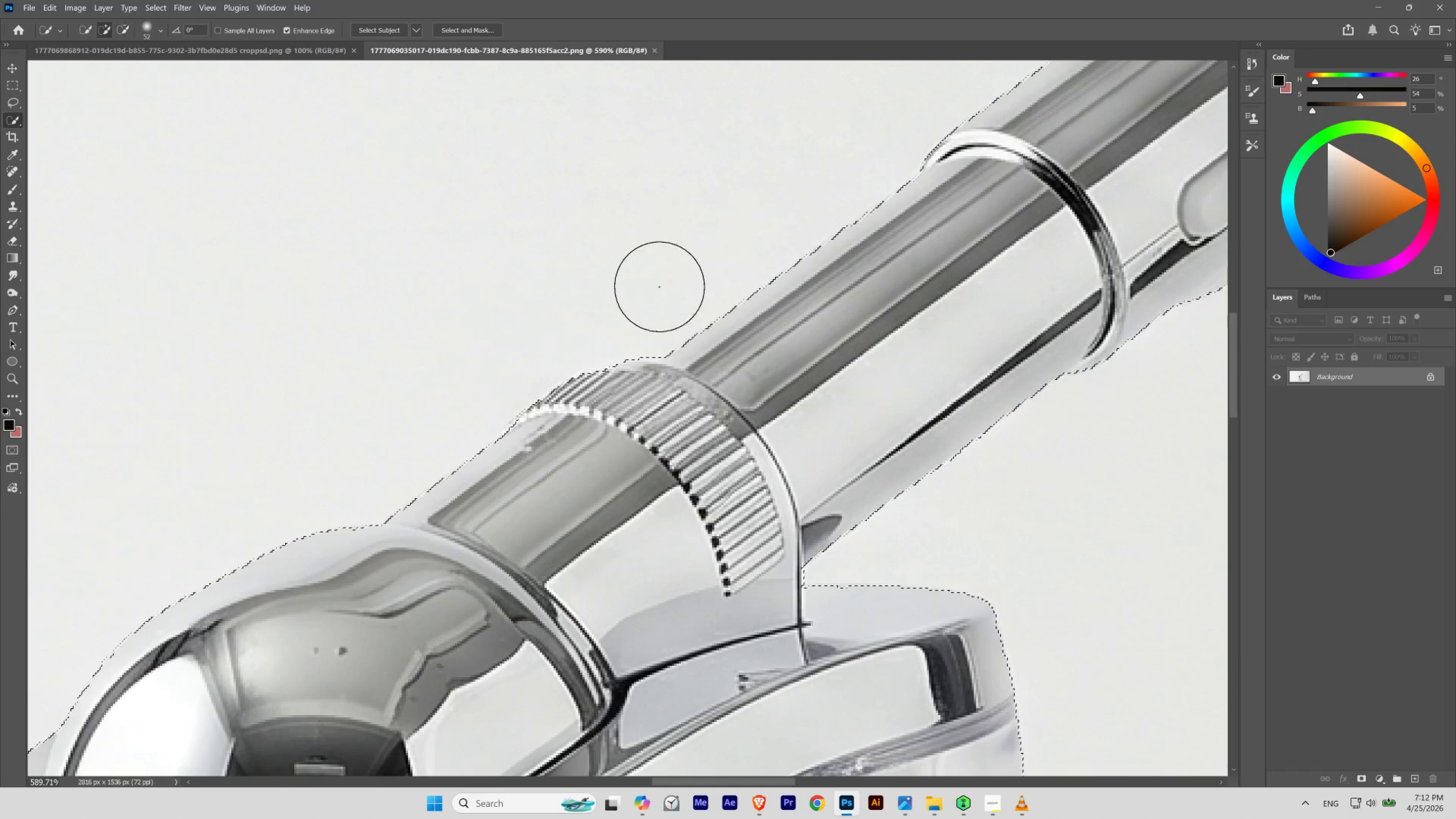 
hold_key(key=AltLeft, duration=1.19)
left_click([649, 313])
 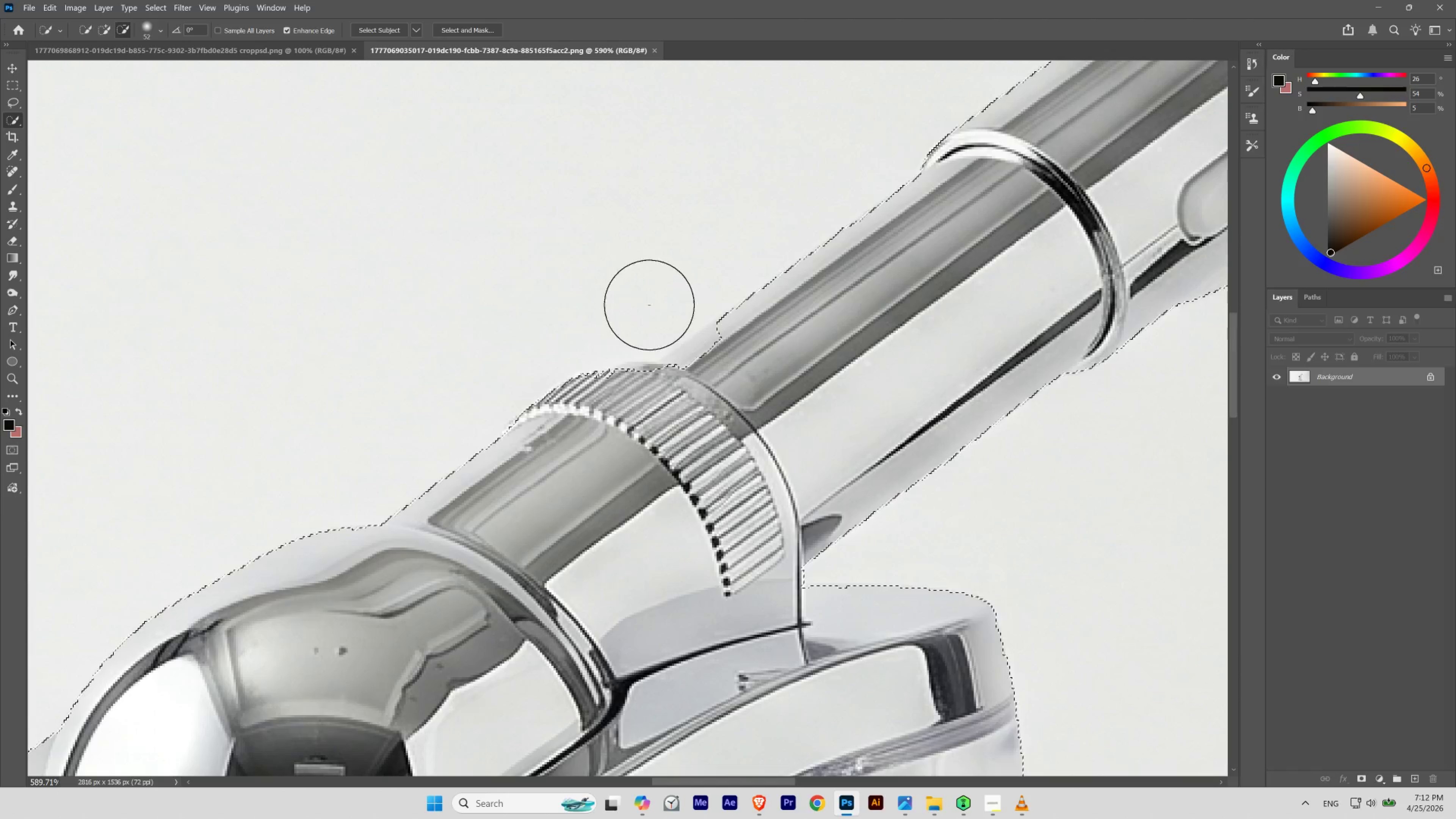 
key(Control+Z)
 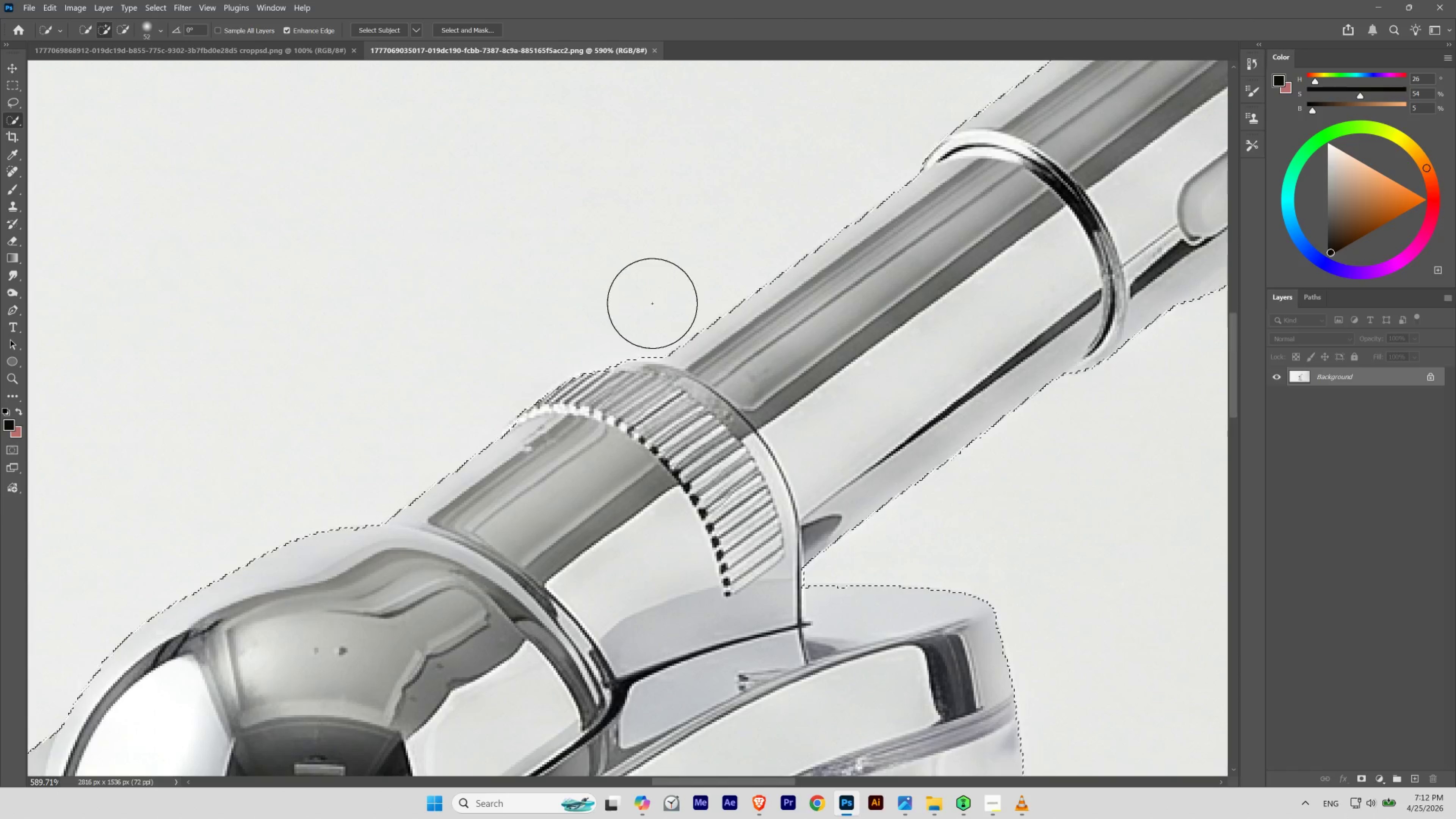 
hold_key(key=ControlLeft, duration=0.73)
 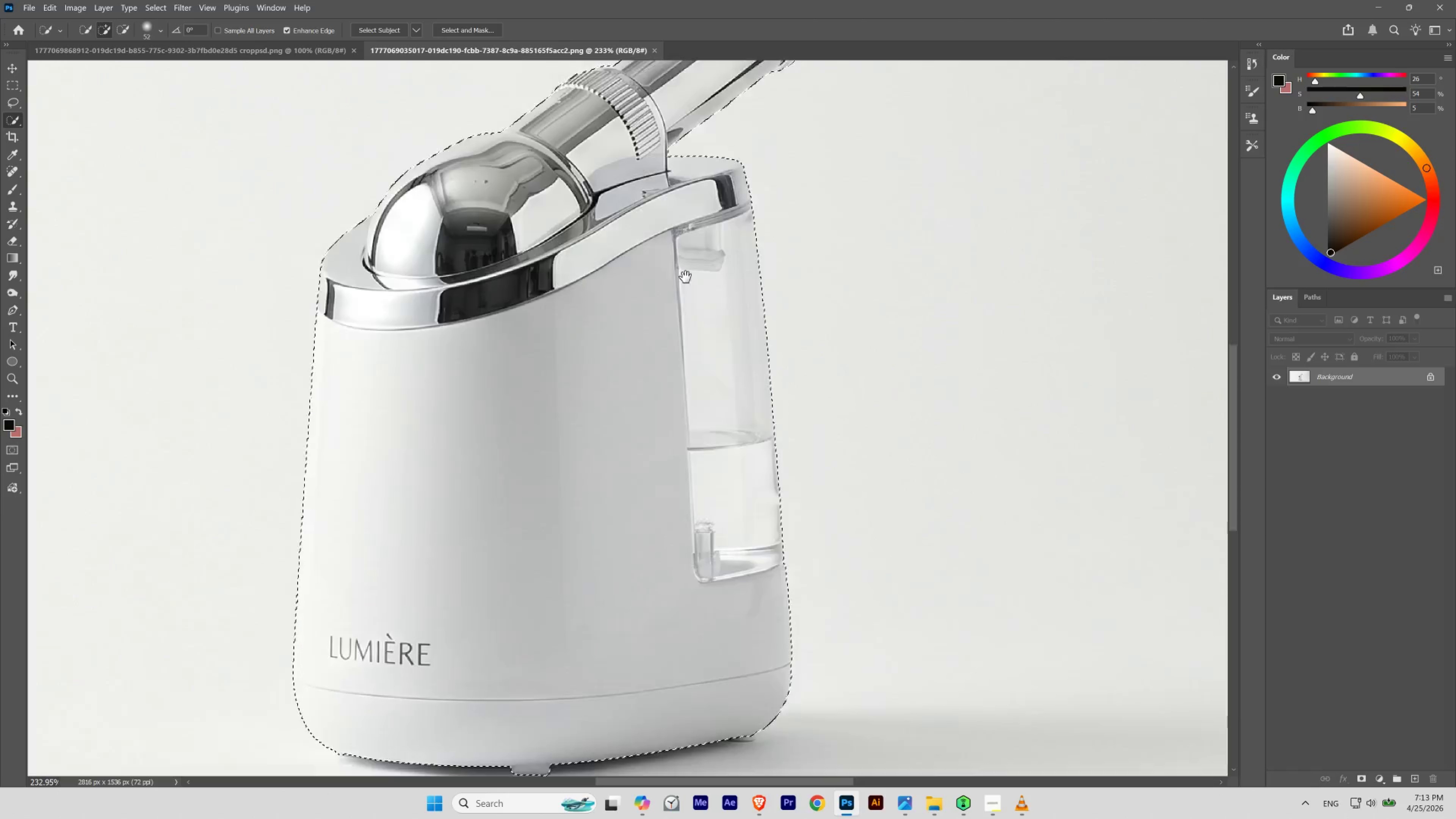 
hold_key(key=Space, duration=1.51)
 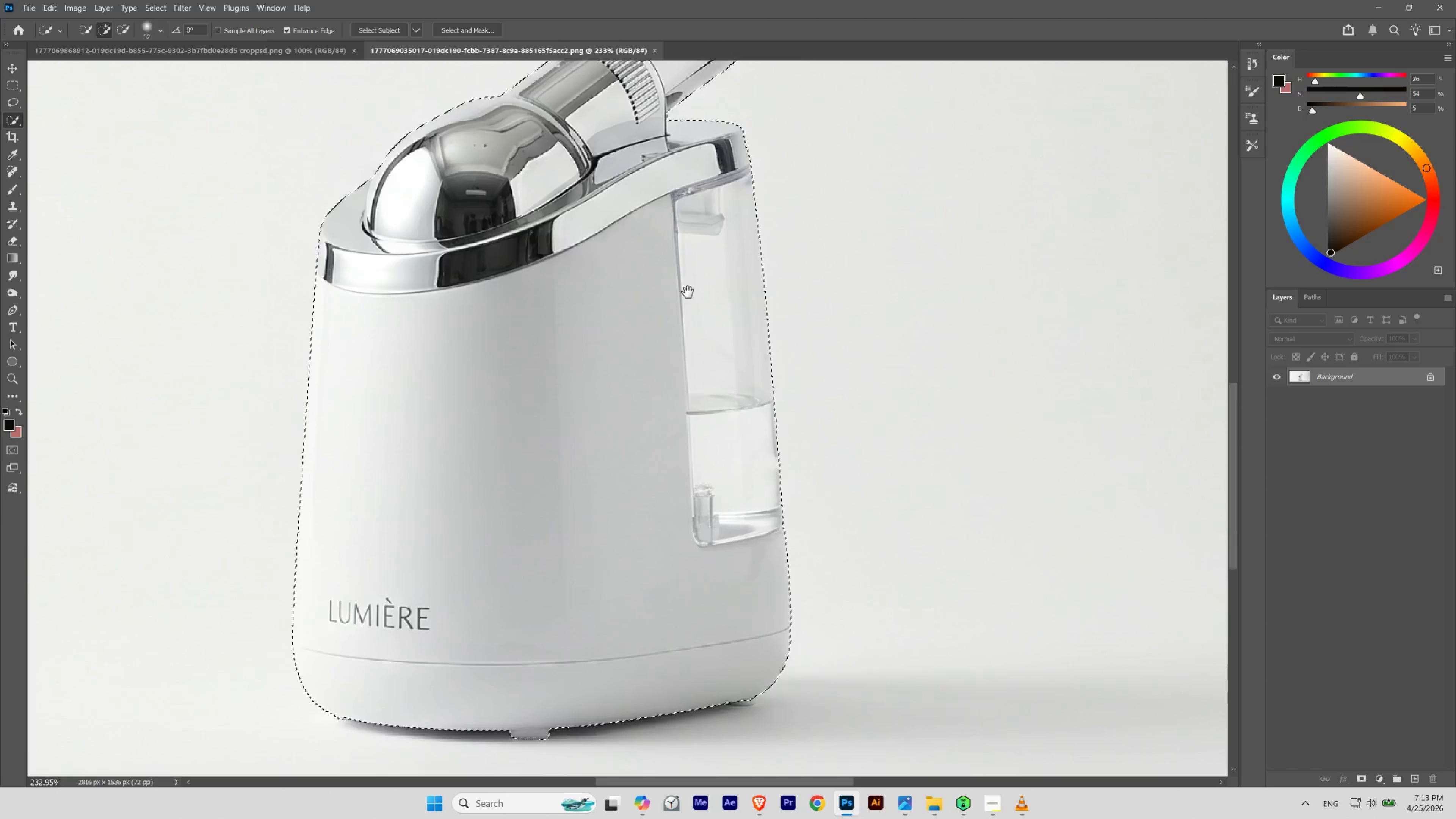 
left_click_drag(start_coordinate=[621, 291], to_coordinate=[590, 306])
 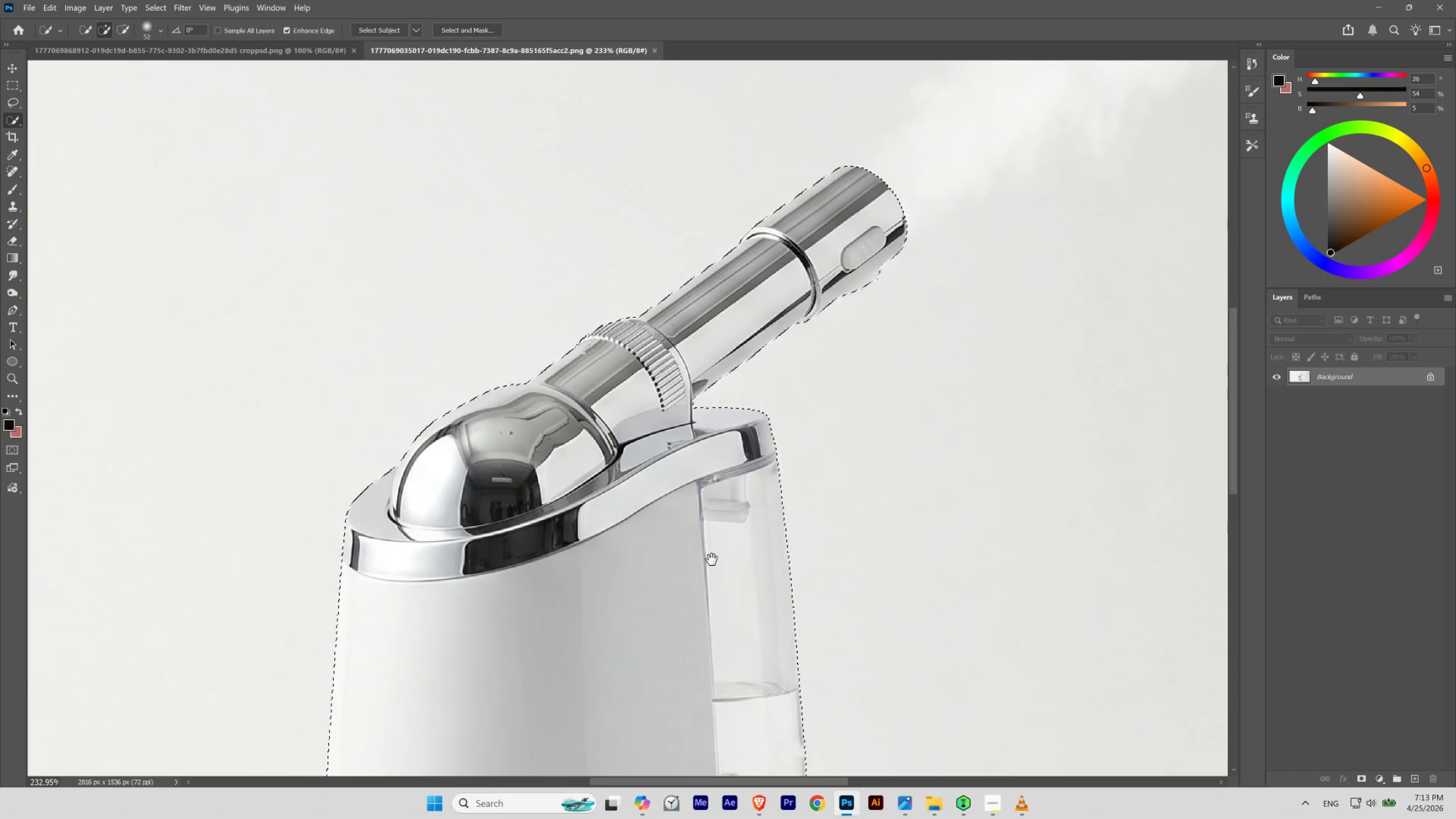 
left_click_drag(start_coordinate=[711, 561], to_coordinate=[685, 273])
 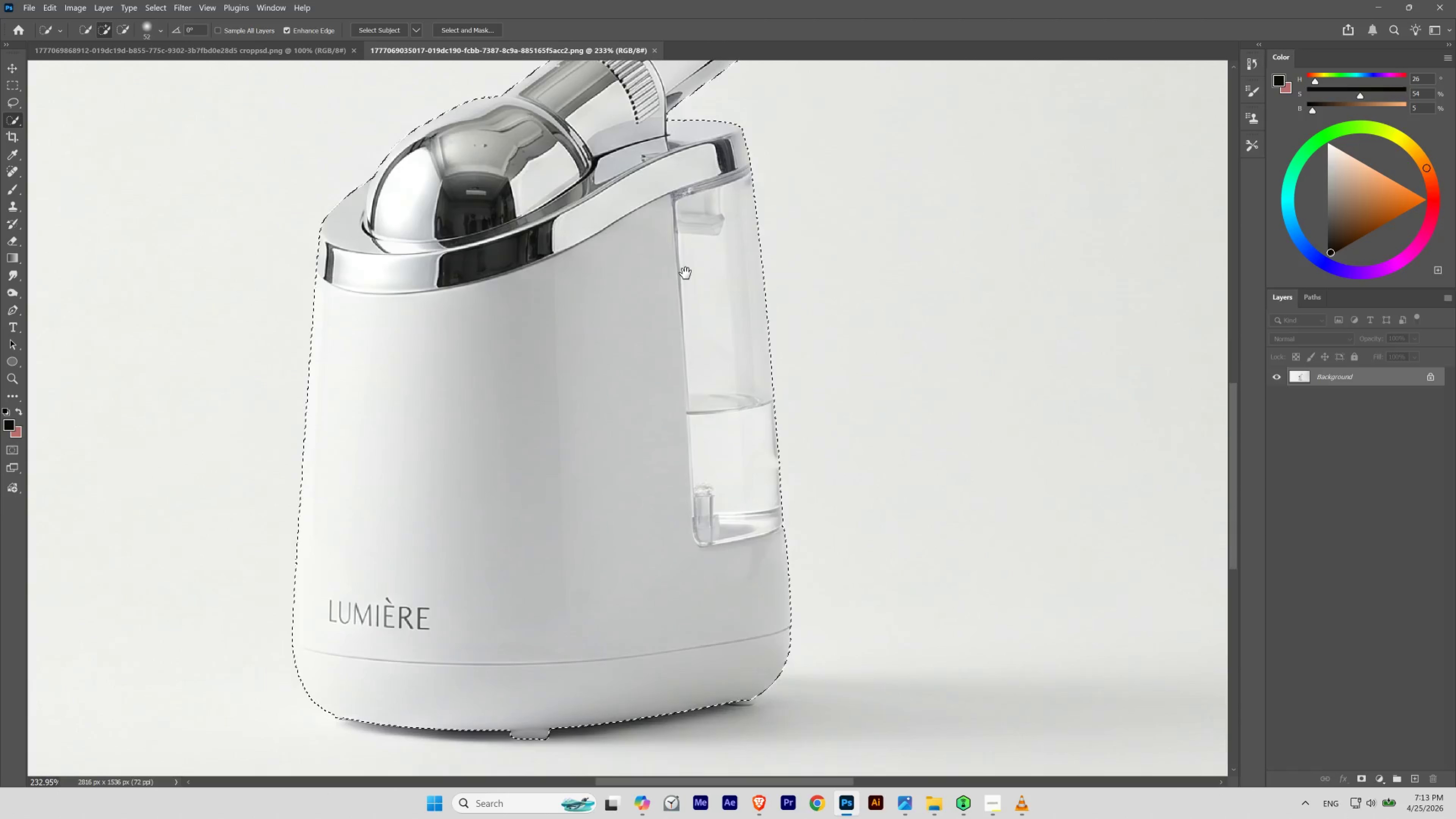 
hold_key(key=Space, duration=1.52)
 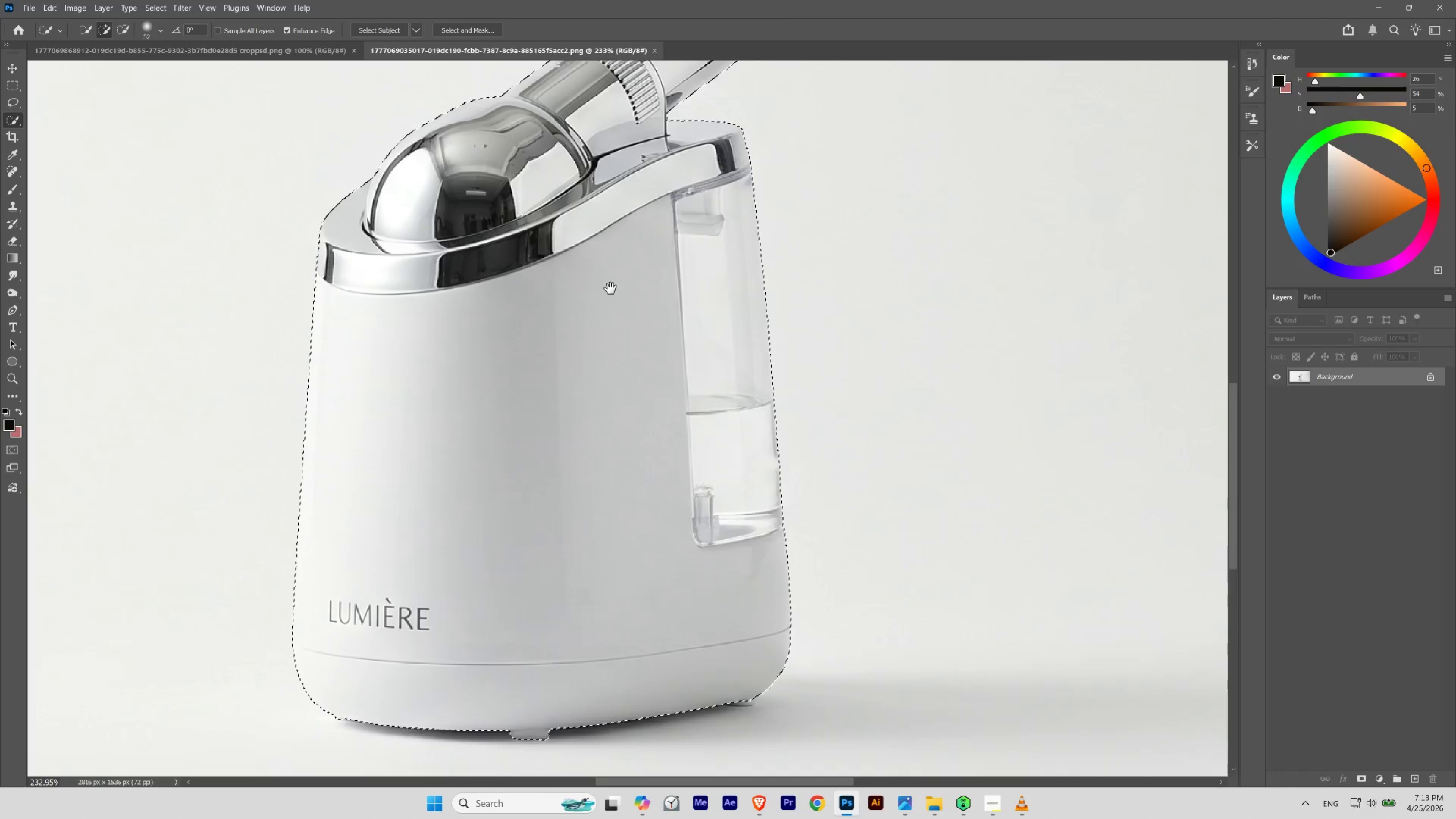 
hold_key(key=Space, duration=1.52)
 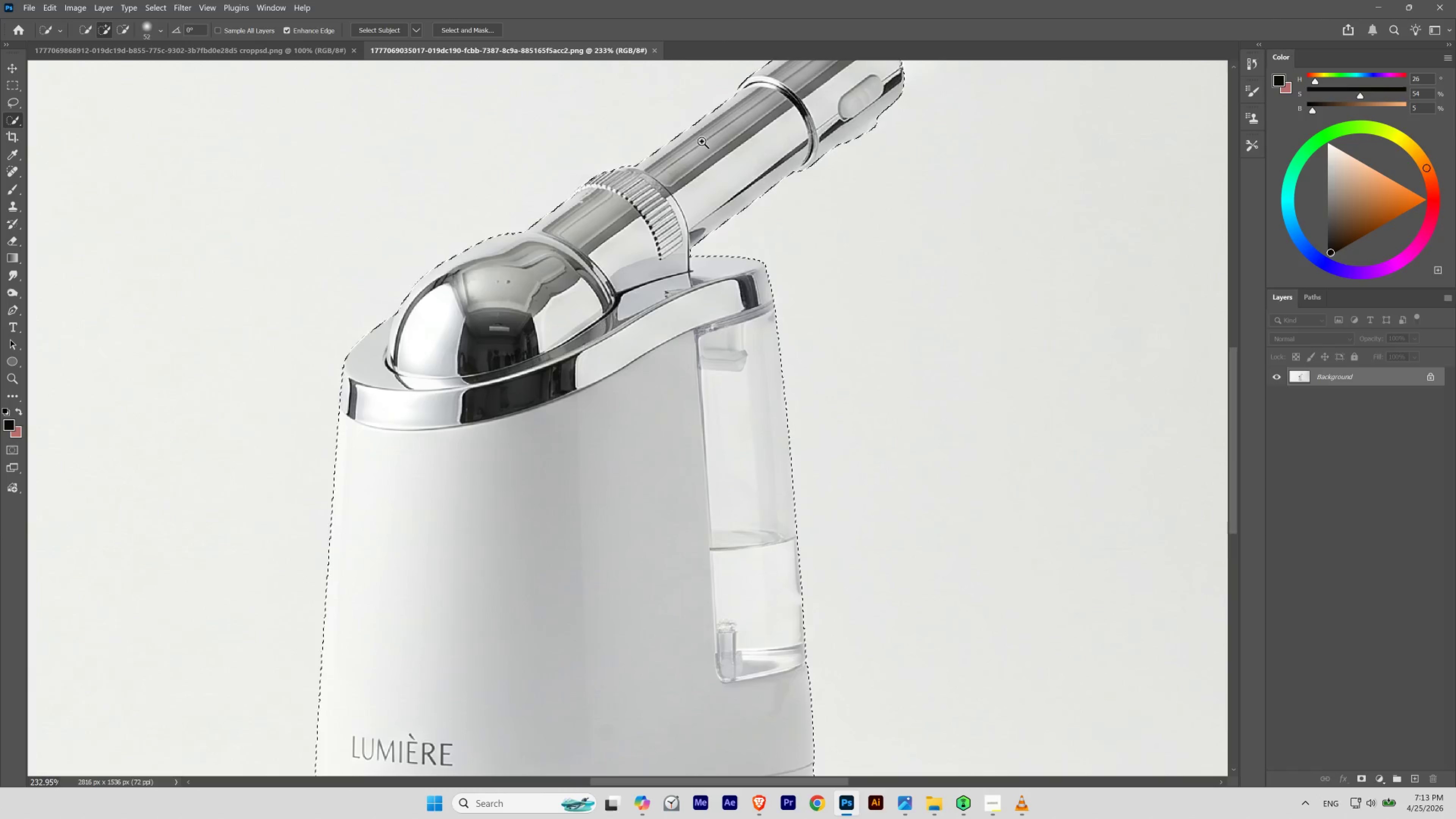 
left_click_drag(start_coordinate=[607, 279], to_coordinate=[636, 308])
 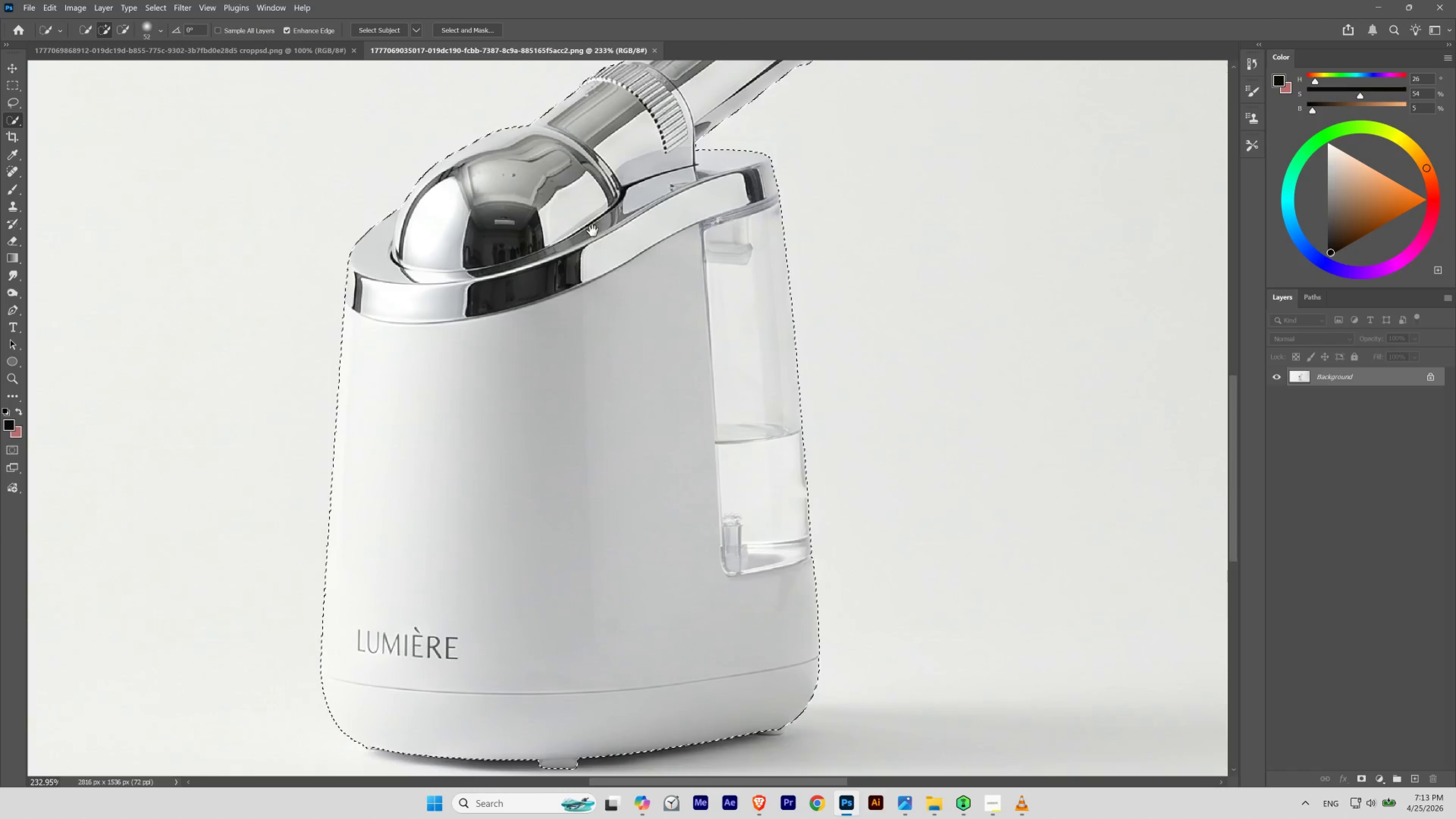 
left_click_drag(start_coordinate=[592, 236], to_coordinate=[587, 343])
 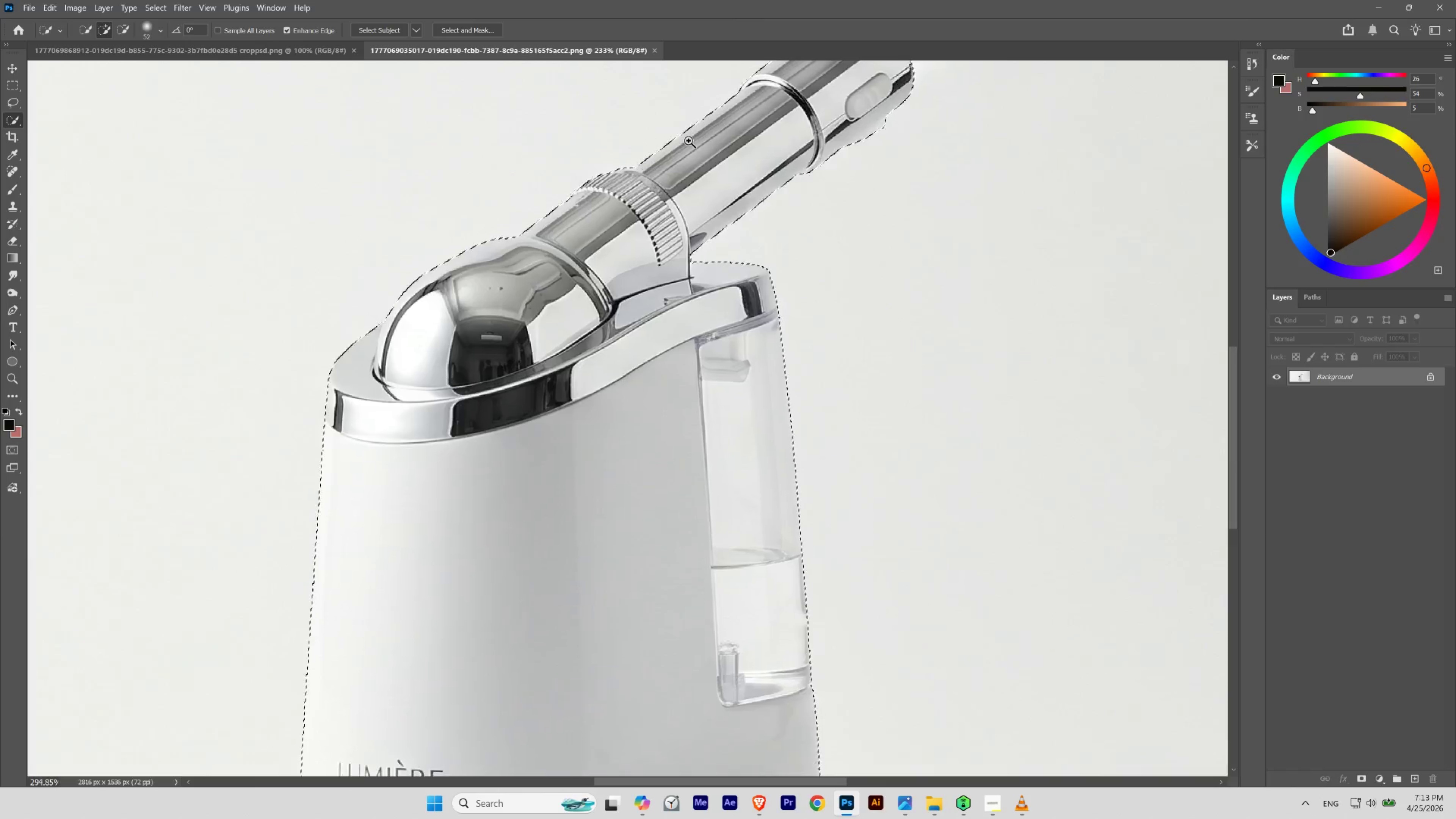 
hold_key(key=Space, duration=2.72)
 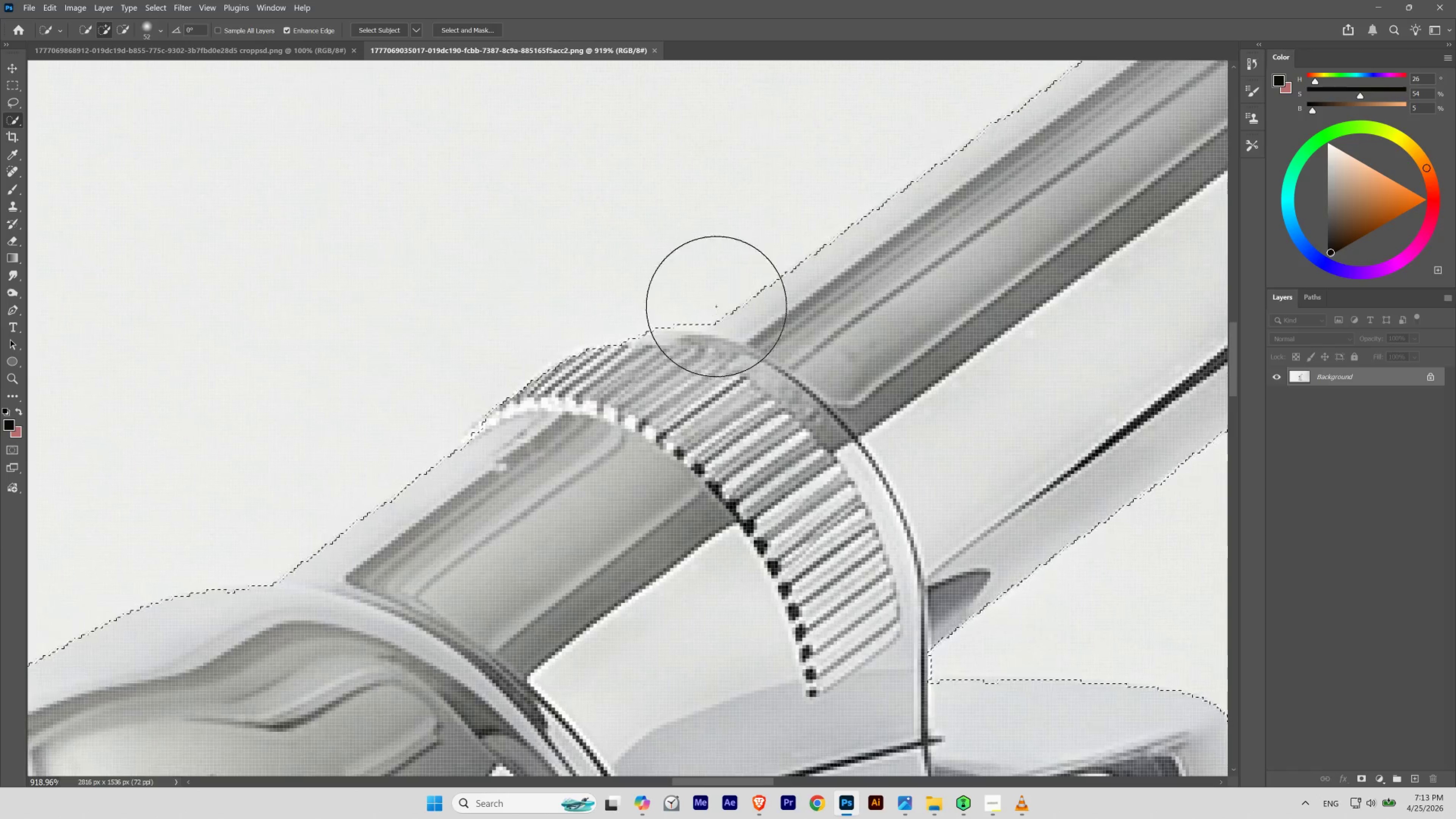 
hold_key(key=ControlLeft, duration=1.3)
left_click_drag(start_coordinate=[675, 123], to_coordinate=[715, 169])
 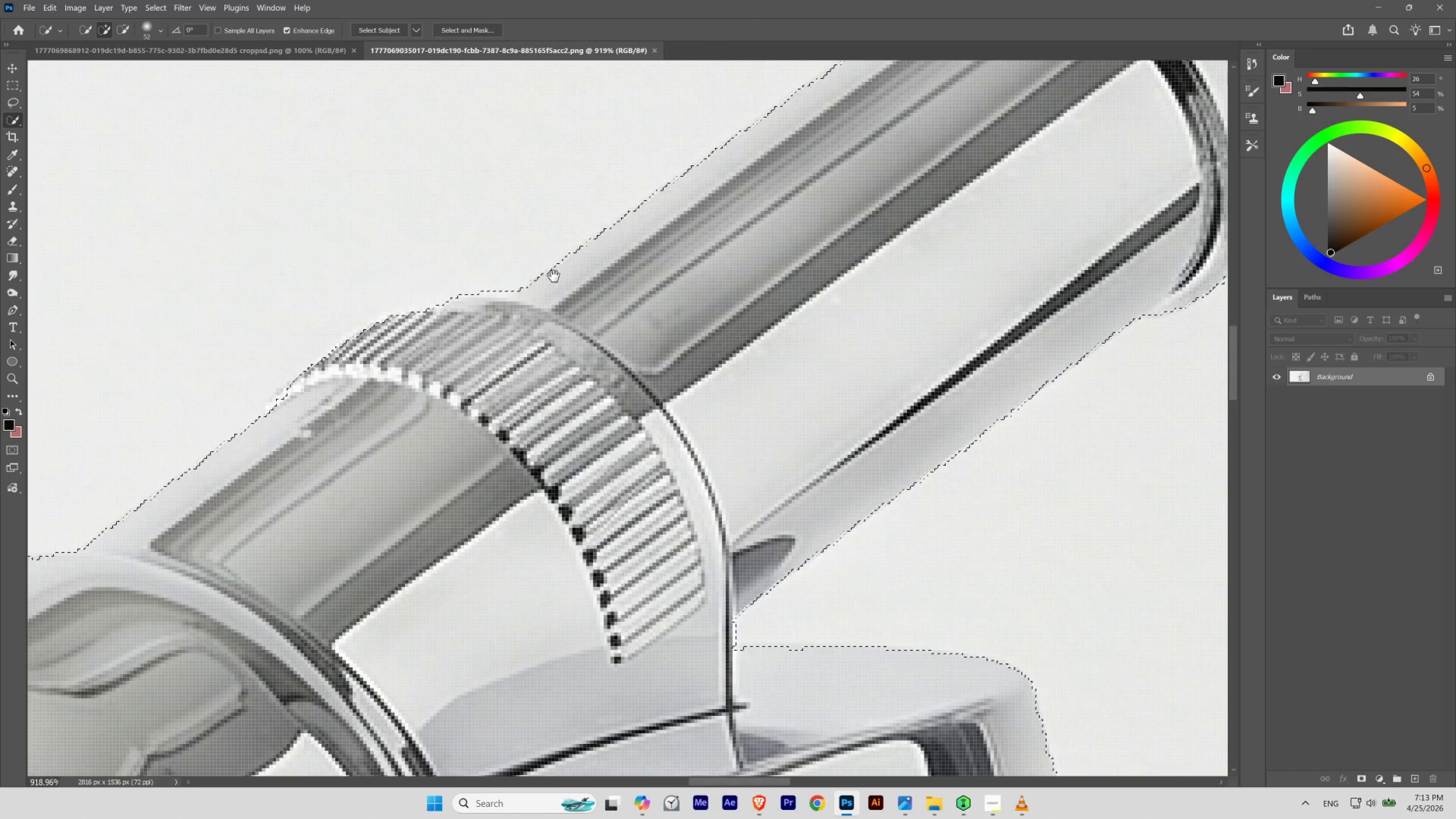 
left_click_drag(start_coordinate=[527, 269], to_coordinate=[650, 290])
 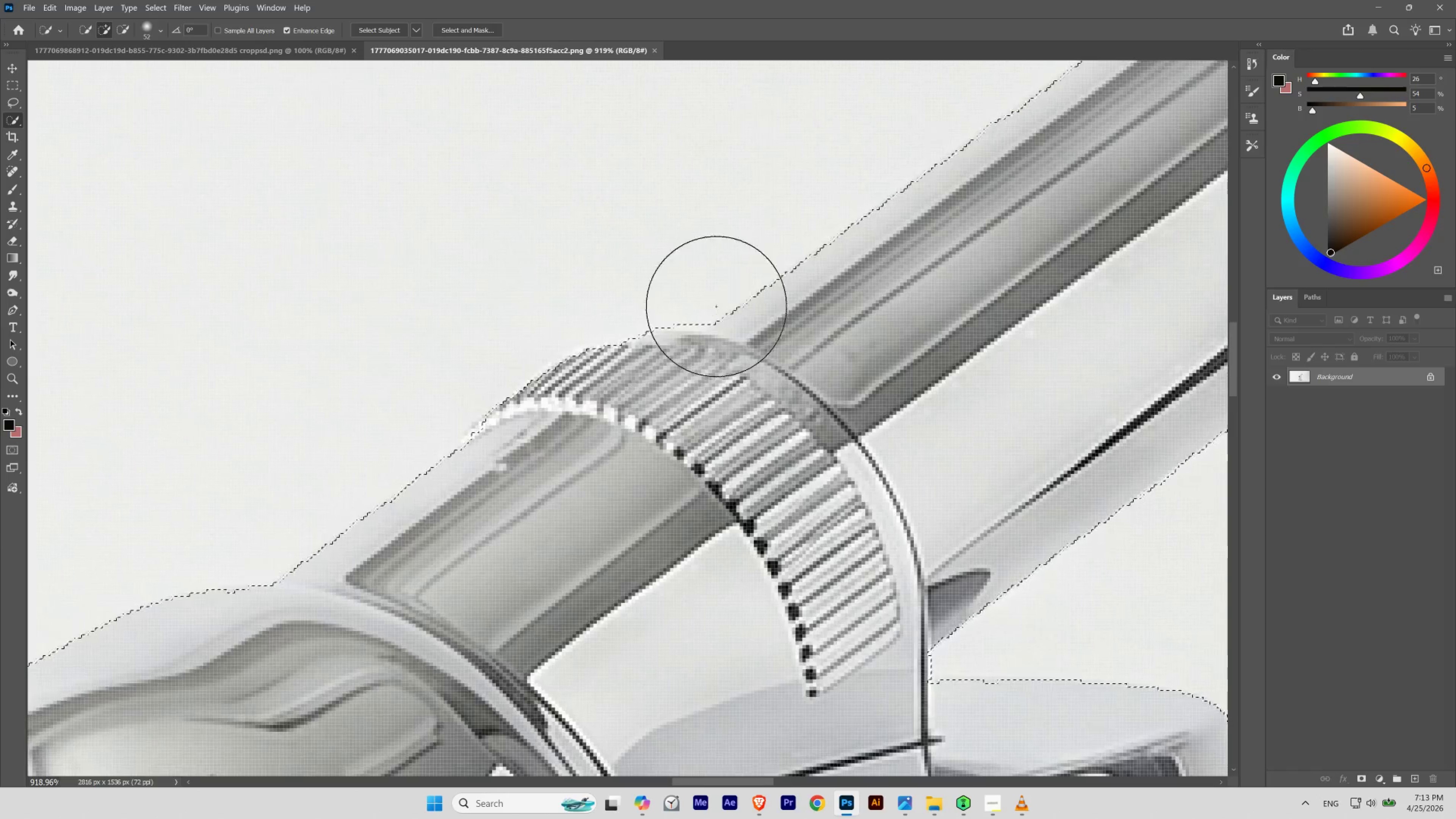 
hold_key(key=AltLeft, duration=2.47)
left_click_drag(start_coordinate=[666, 318], to_coordinate=[679, 317])
 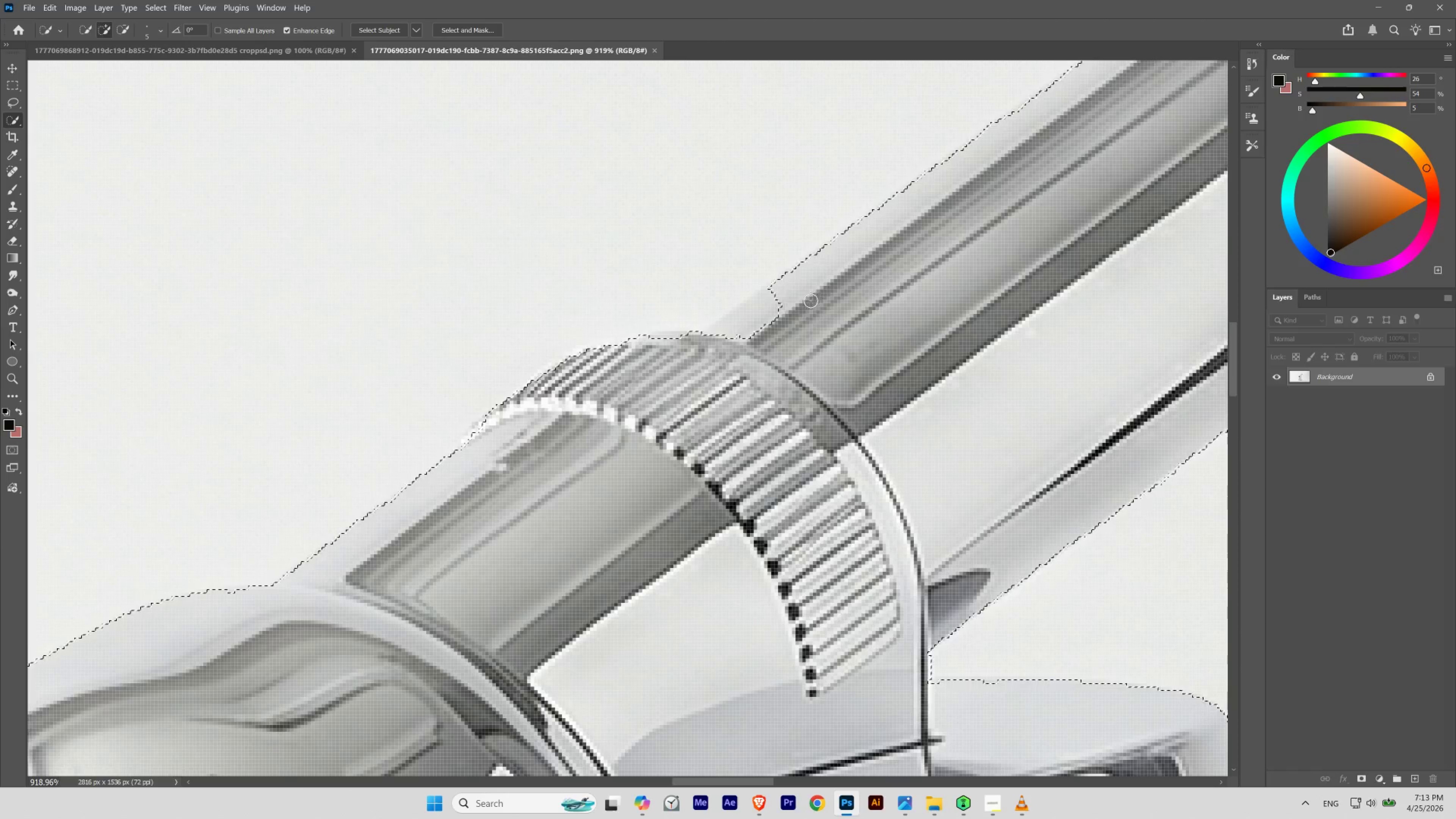 
left_click_drag(start_coordinate=[790, 301], to_coordinate=[768, 296])
 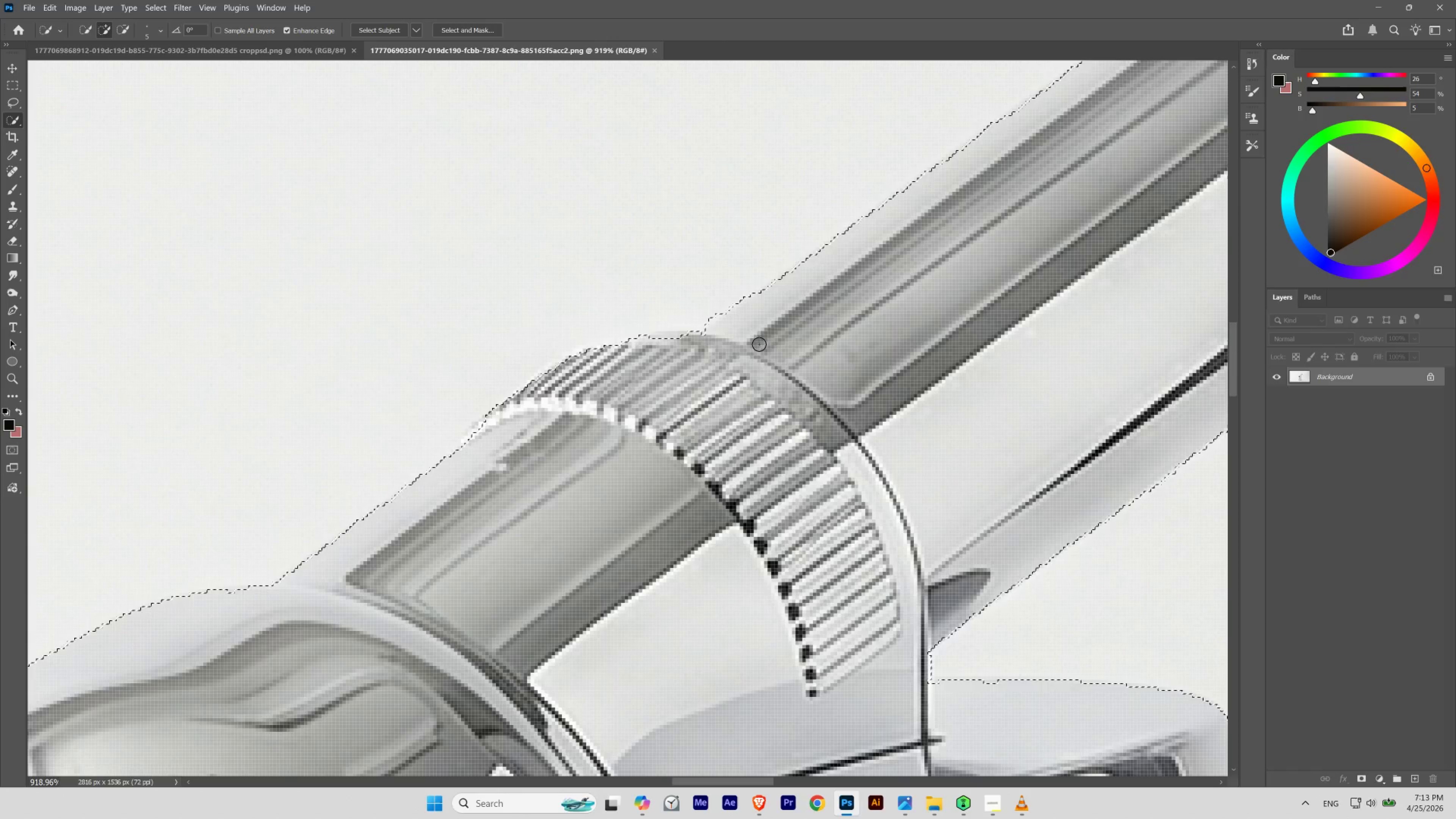 
key(Control+Z)
 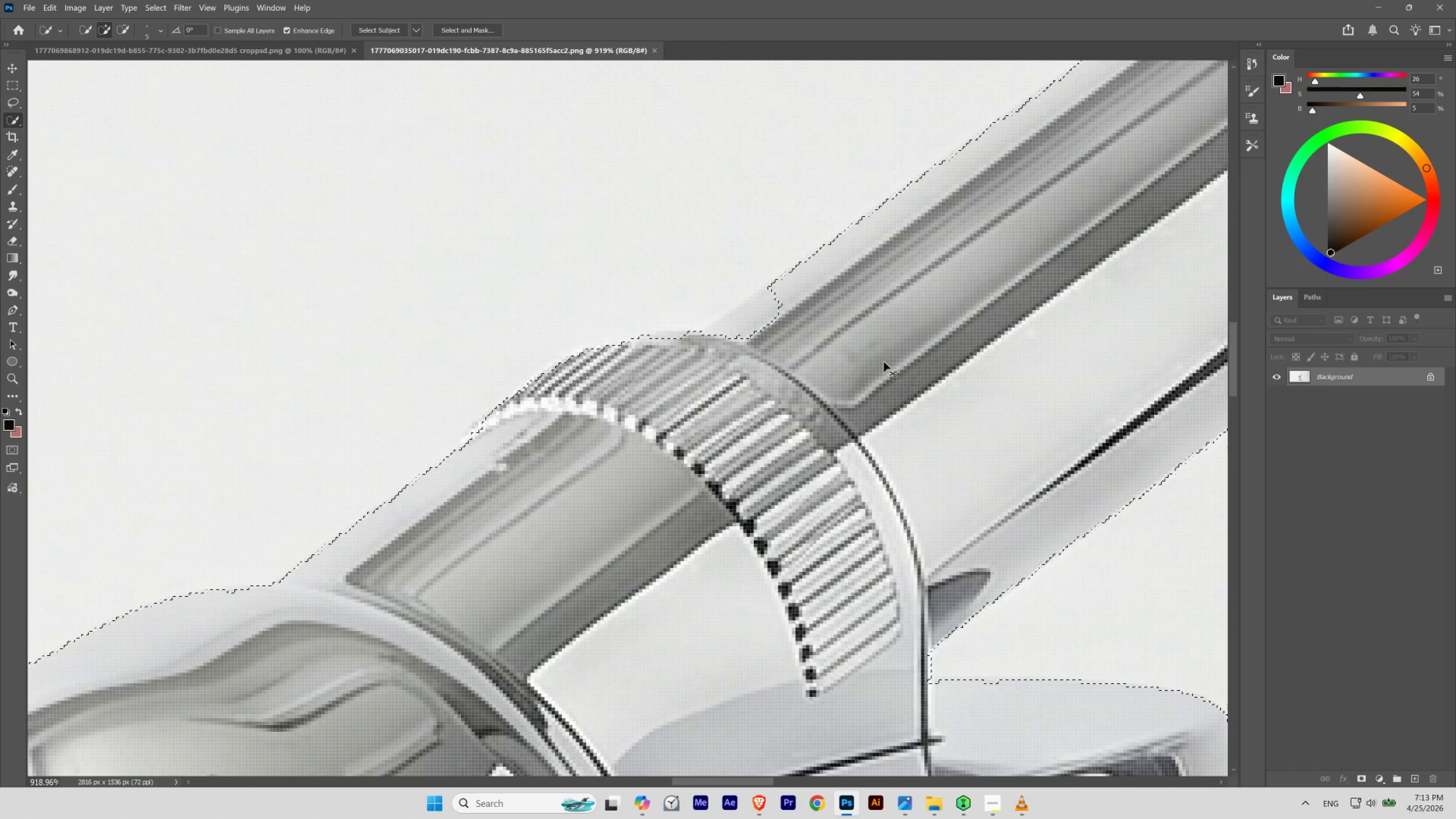 
key(Control+Z)
 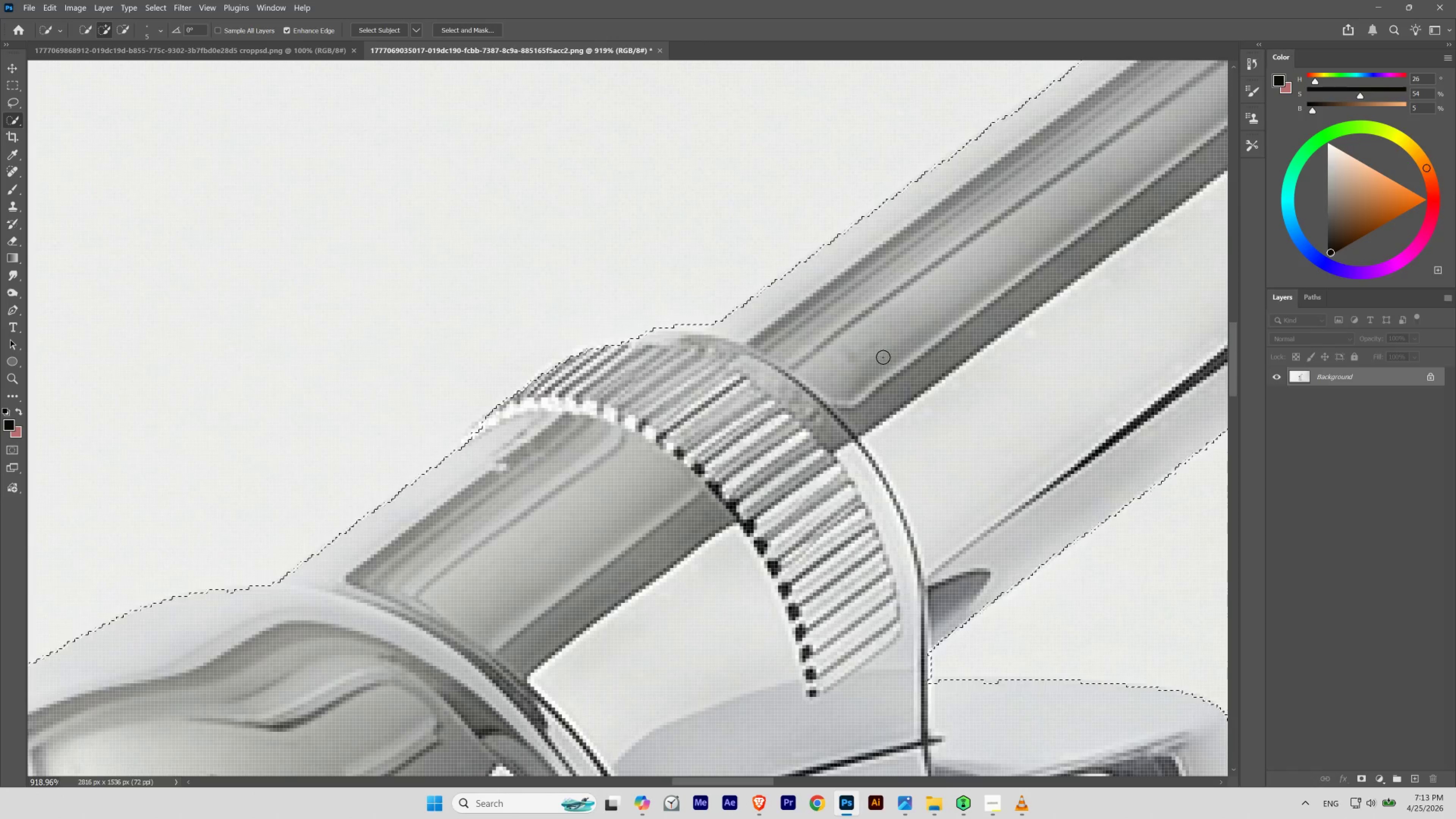 
hold_key(key=Space, duration=1.25)
 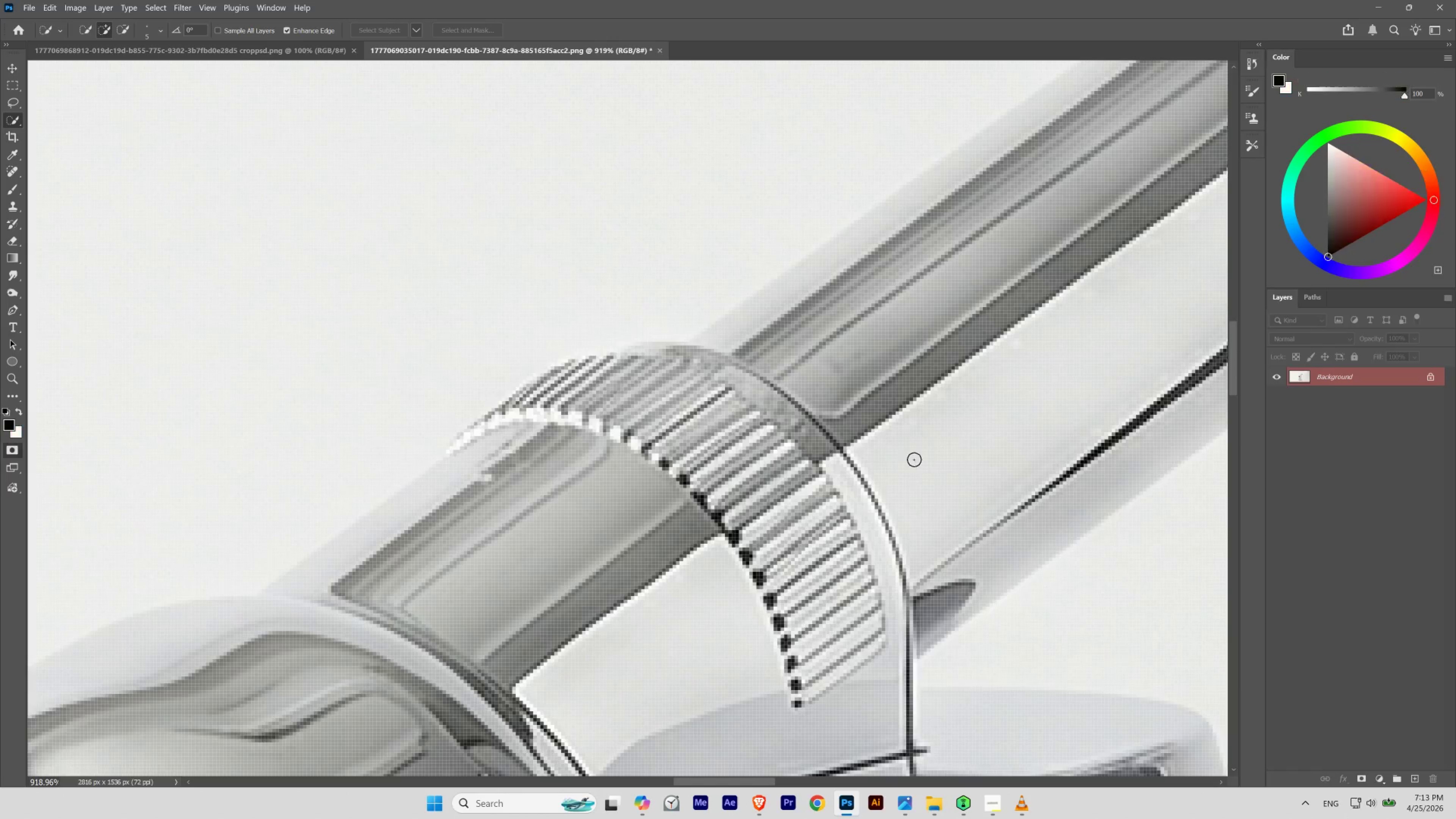 
left_click_drag(start_coordinate=[713, 321], to_coordinate=[699, 332])
 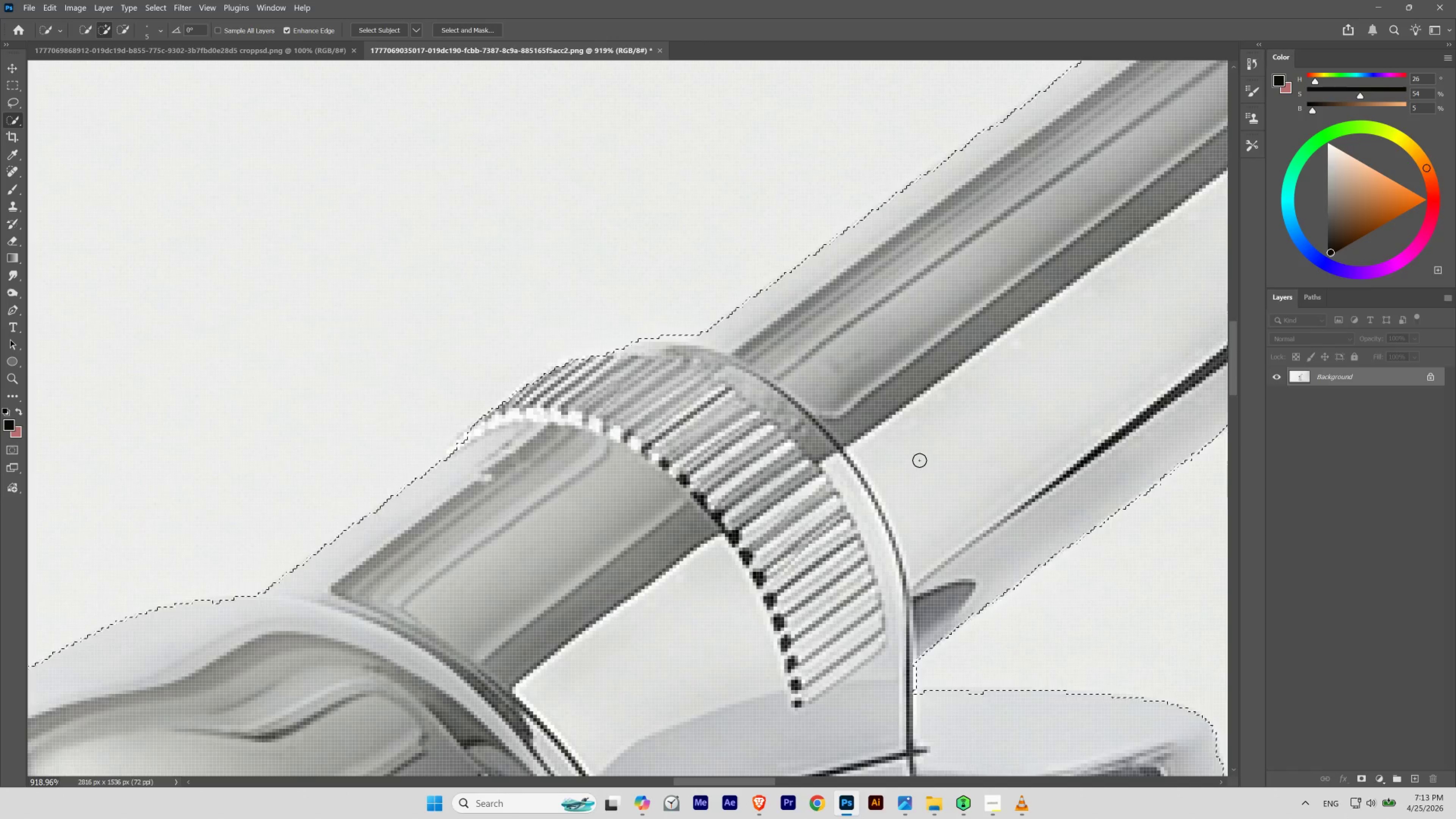 
key(Q)
 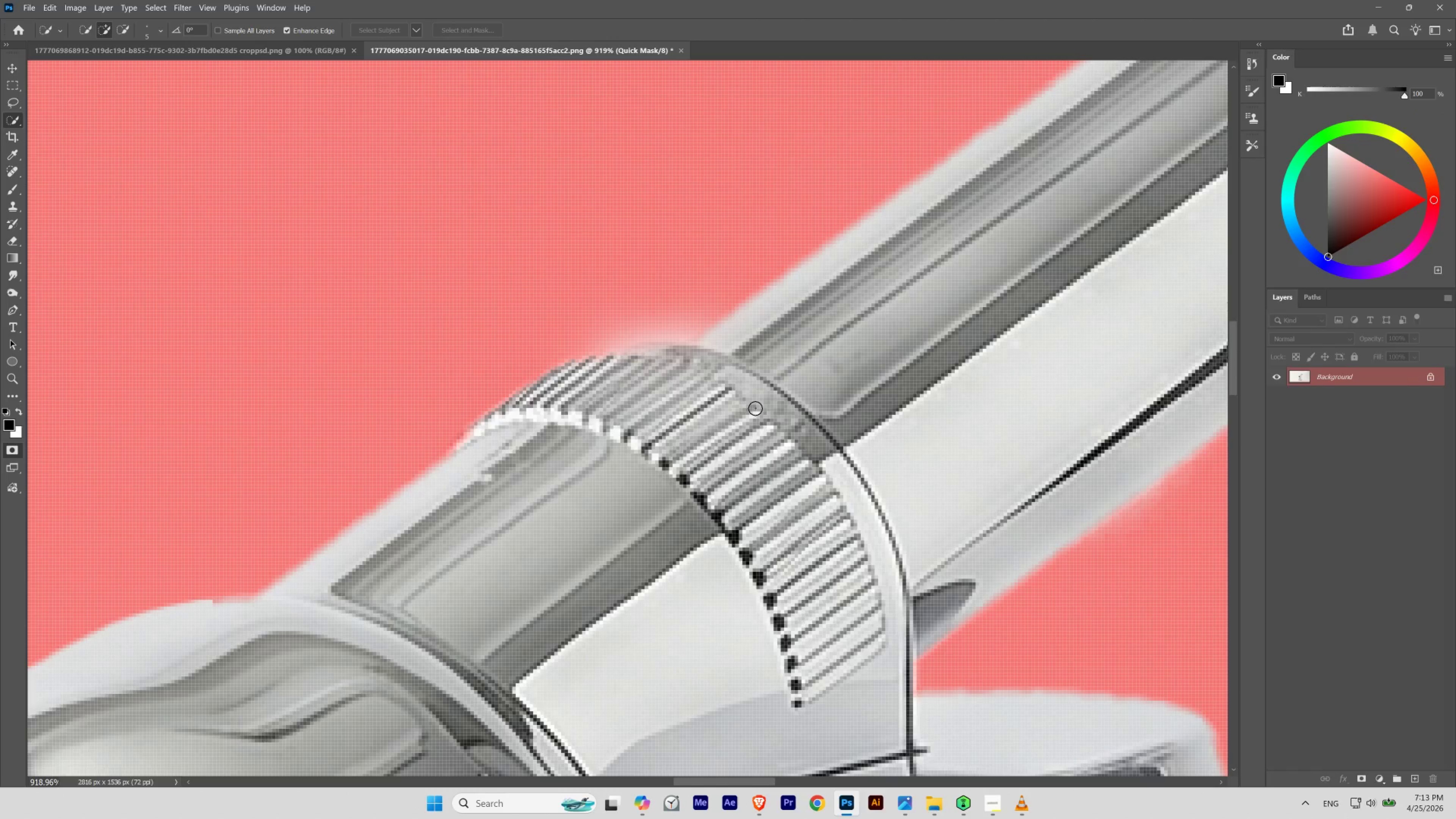 
key(Control+Z)
 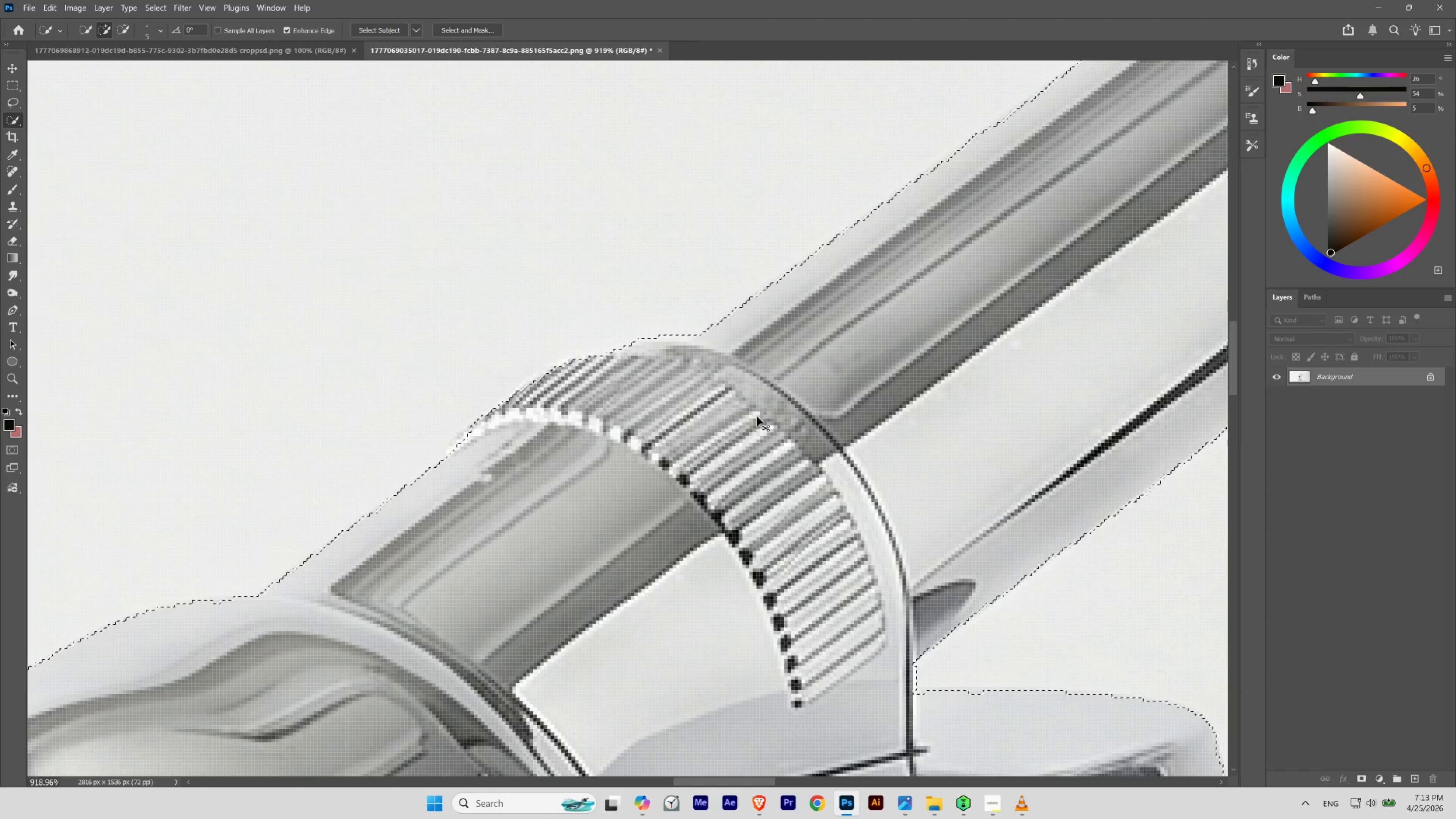 
key(Control+Shift+Z)
 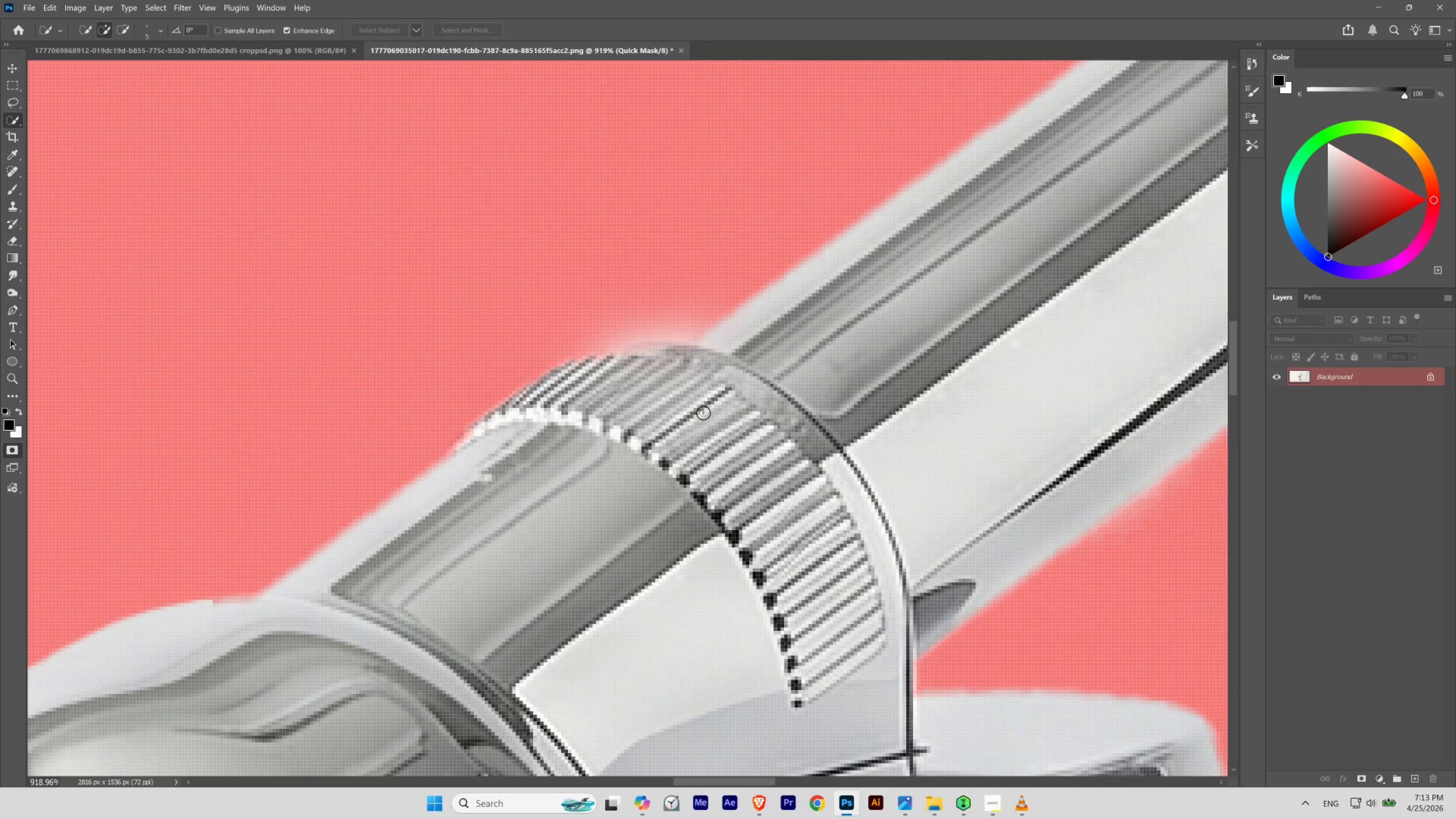 
hold_key(key=Space, duration=4.33)
 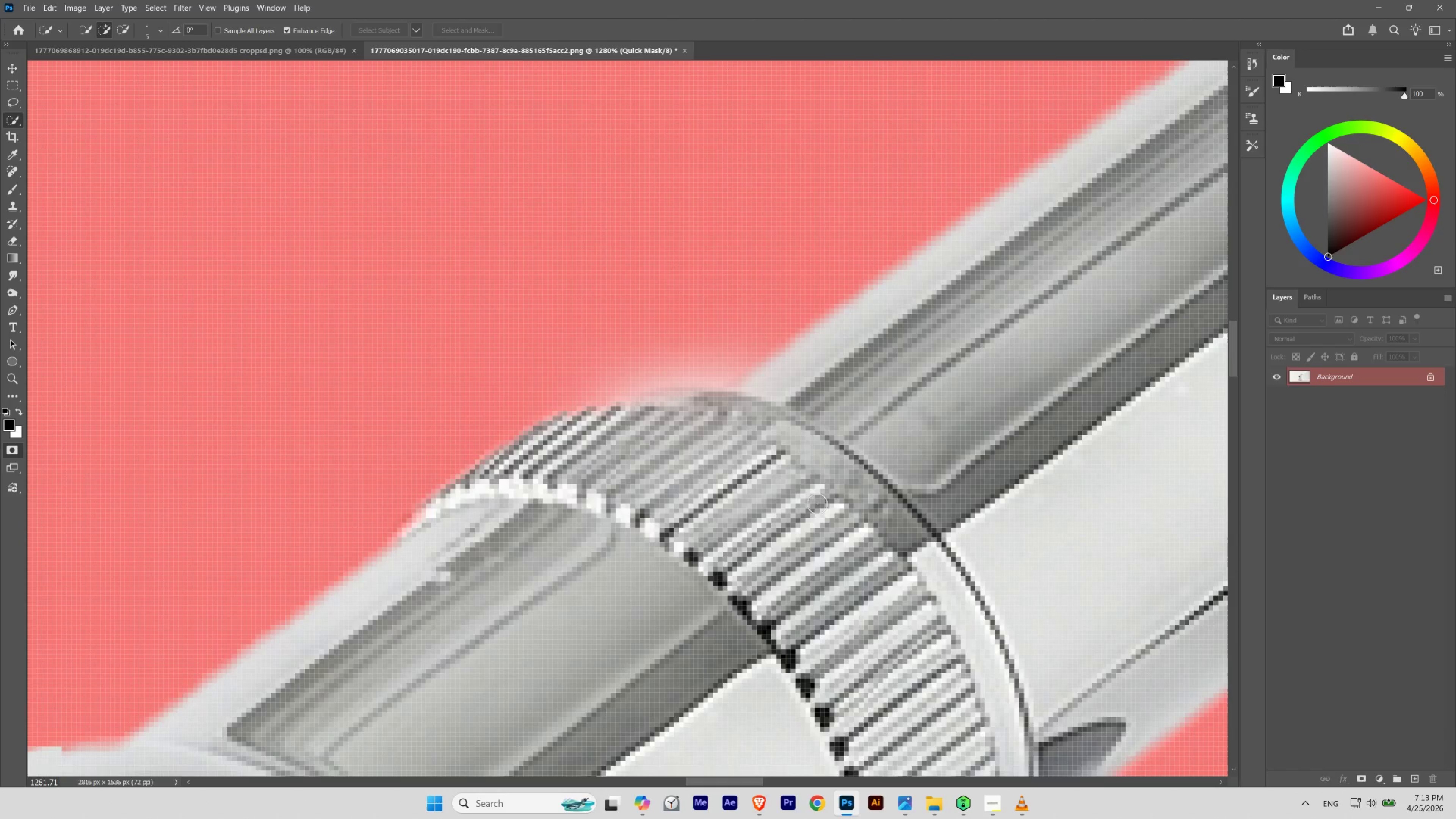 
hold_key(key=ControlLeft, duration=3.62)
left_click_drag(start_coordinate=[570, 344], to_coordinate=[574, 351])
 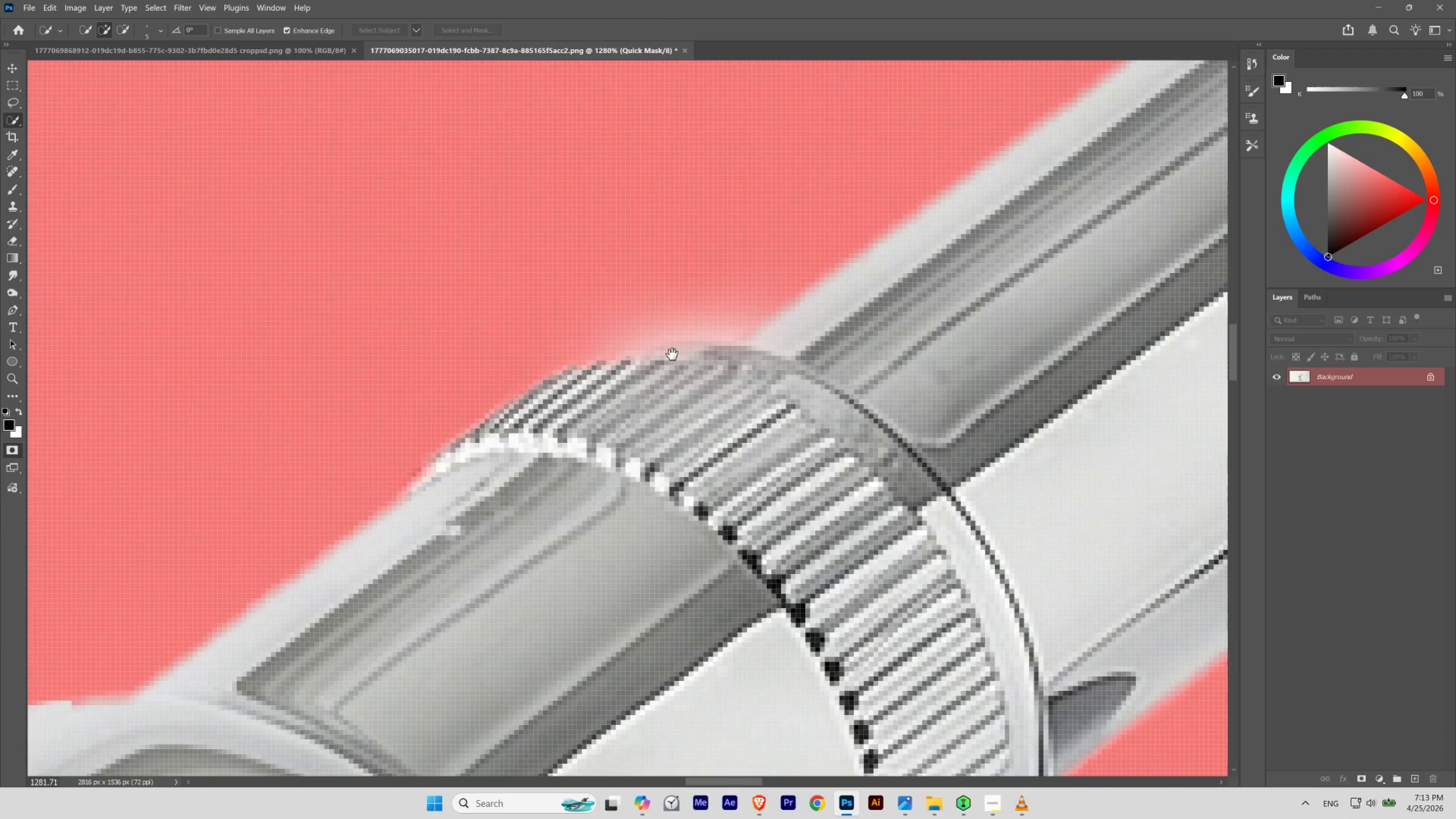 
left_click_drag(start_coordinate=[672, 355], to_coordinate=[662, 401])
 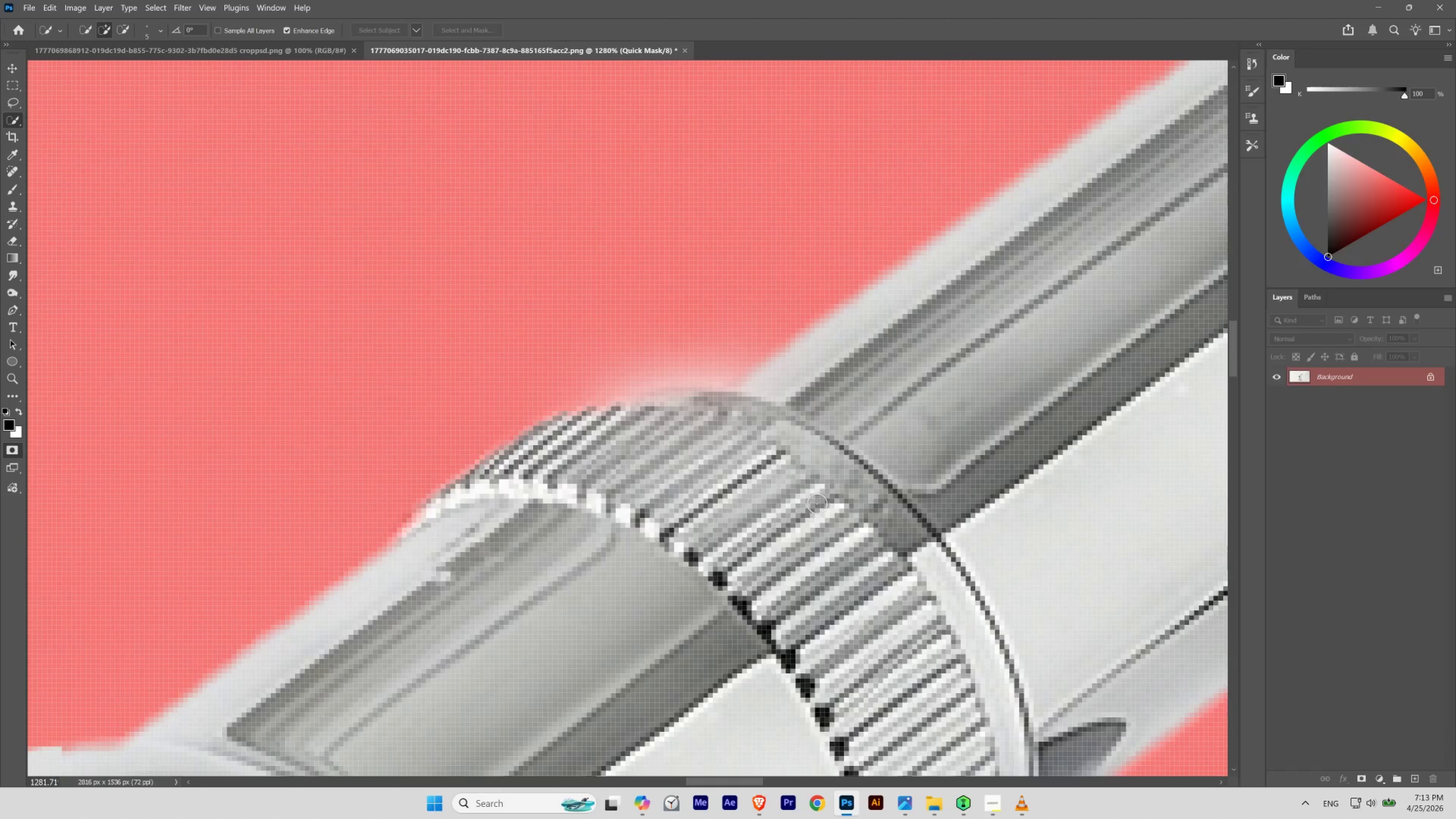 
key(B)
 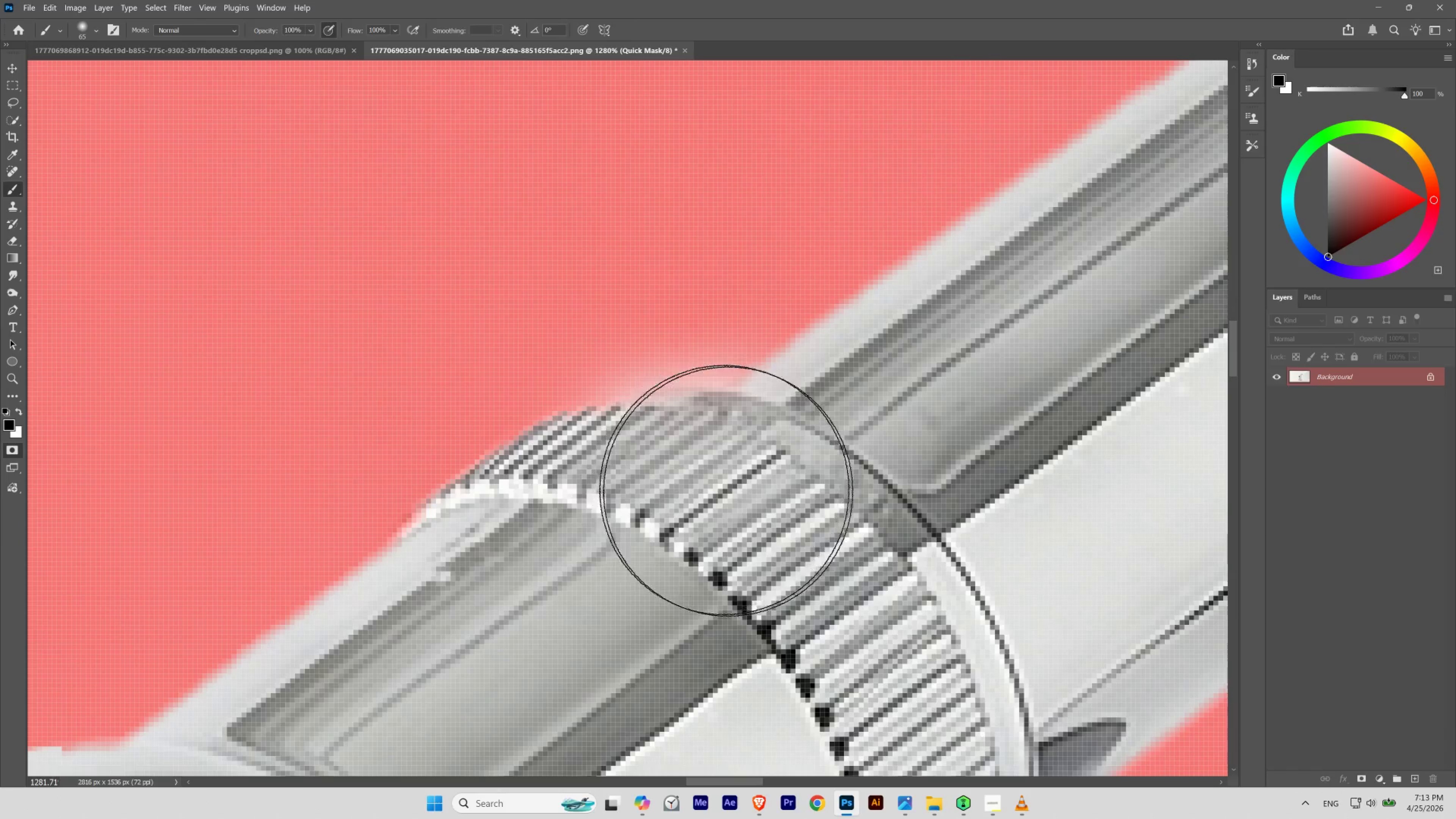 
hold_key(key=AltLeft, duration=1.6)
 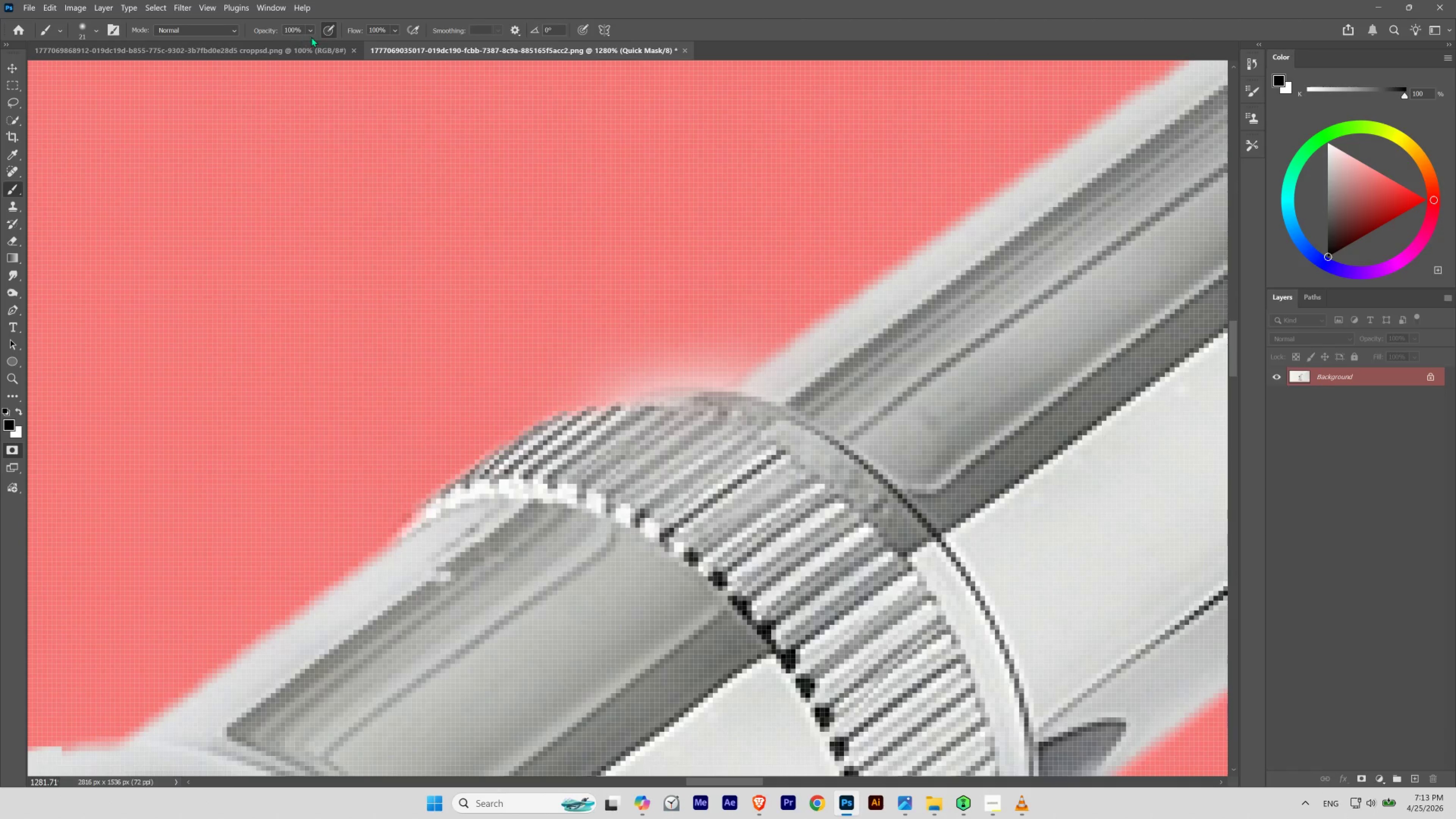 
right_click([601, 269])
 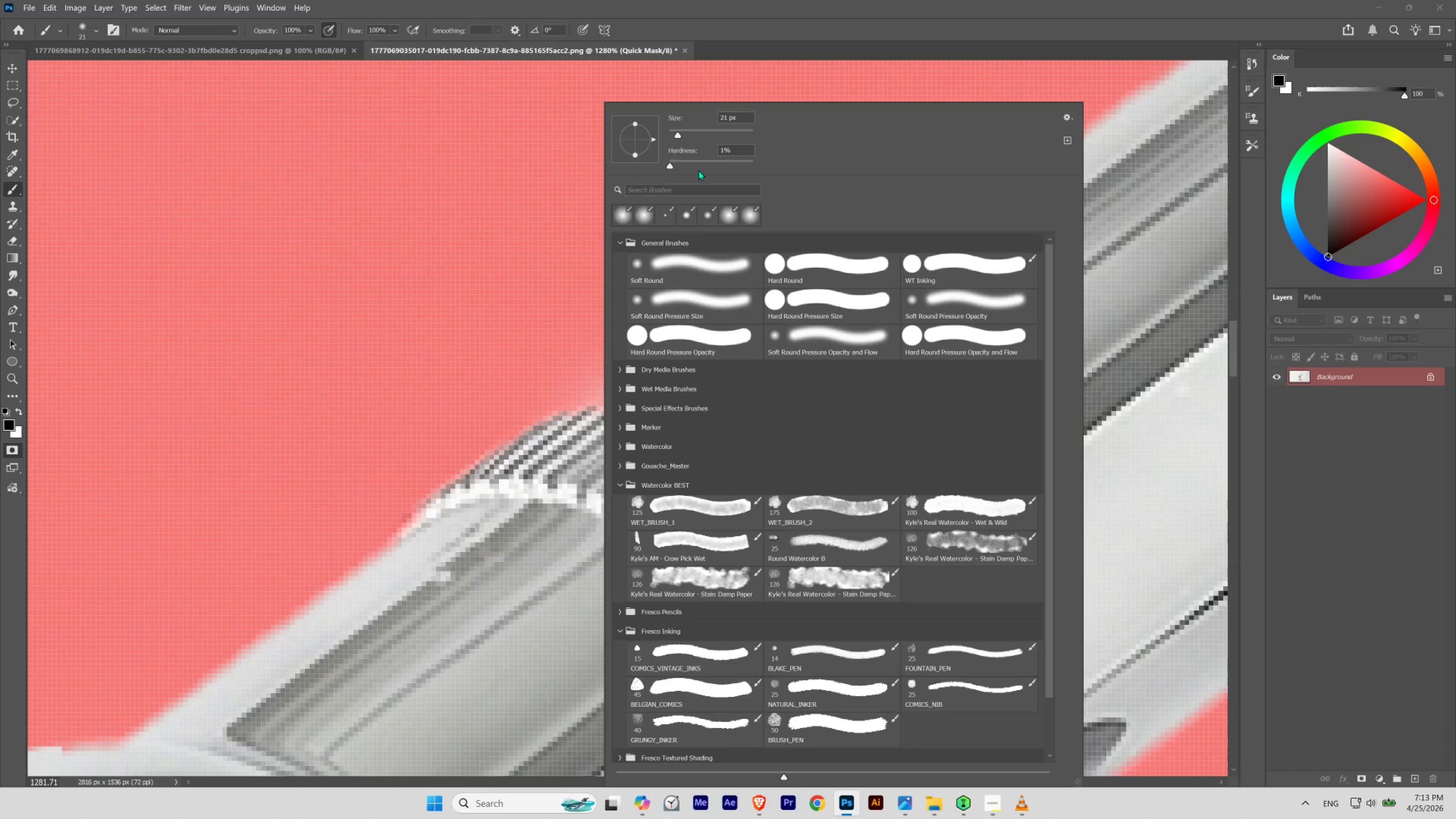 
left_click_drag(start_coordinate=[693, 162], to_coordinate=[702, 162])
 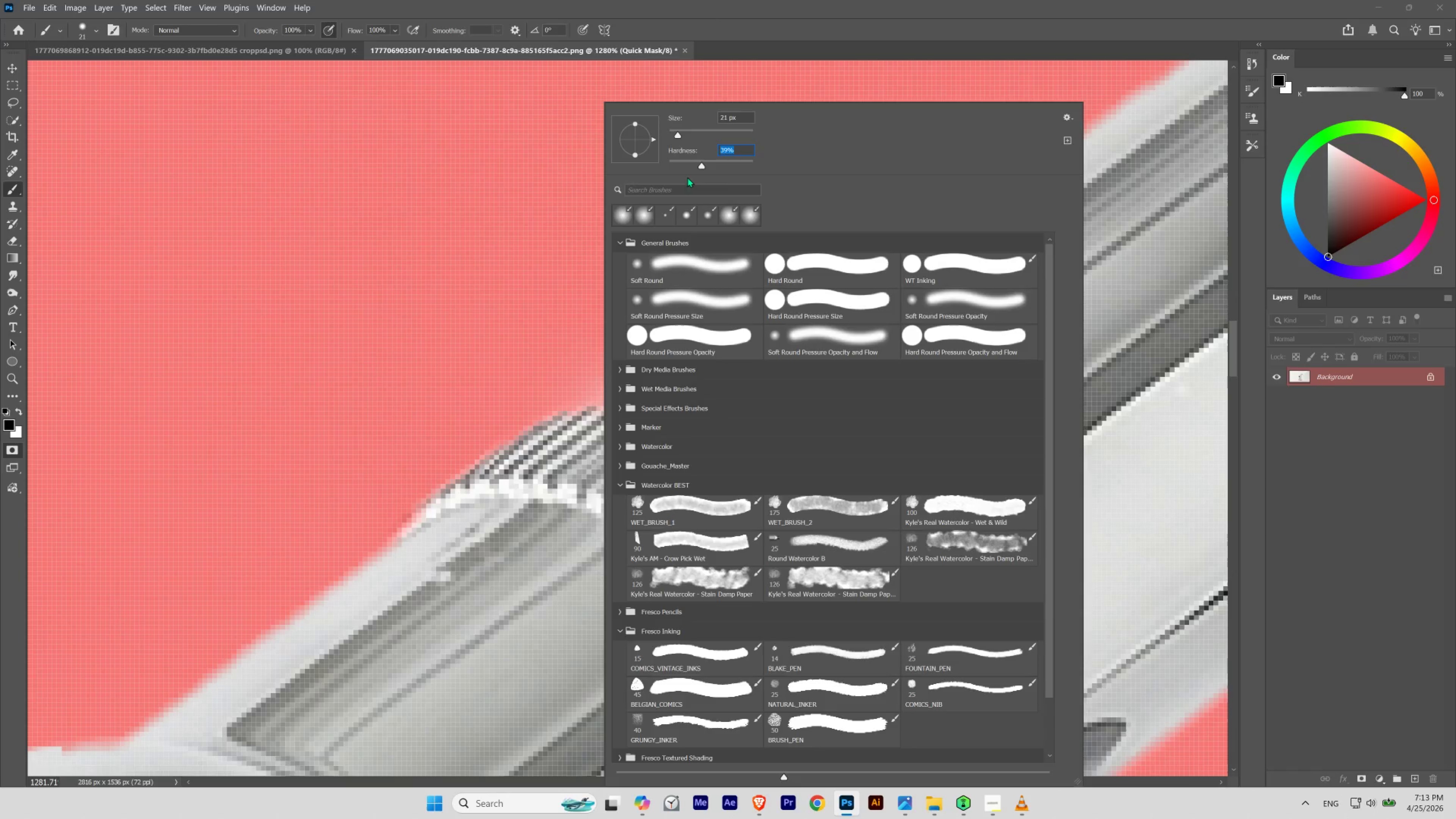 
left_click_drag(start_coordinate=[699, 163], to_coordinate=[713, 169])
 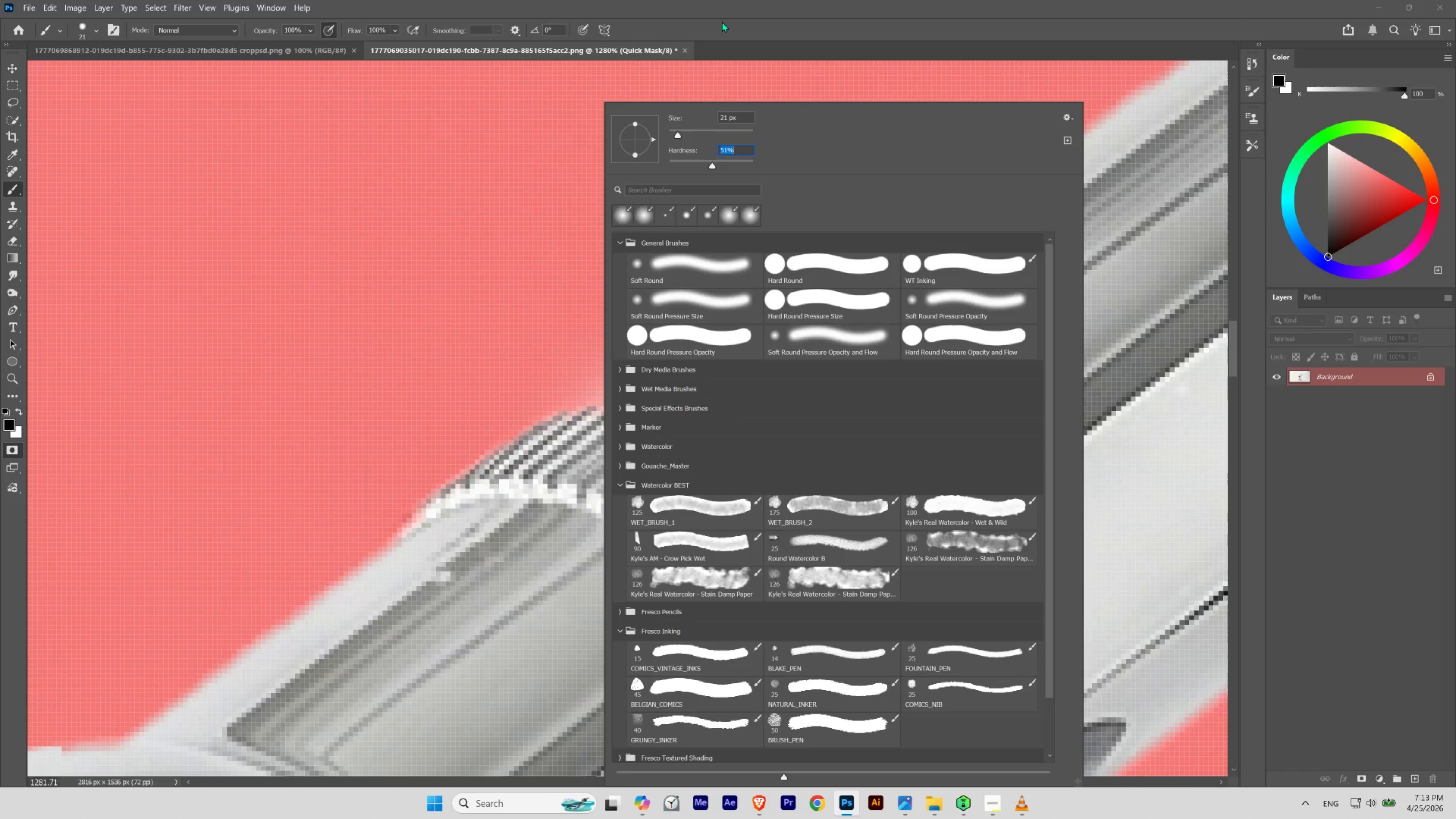 
left_click([722, 21])
 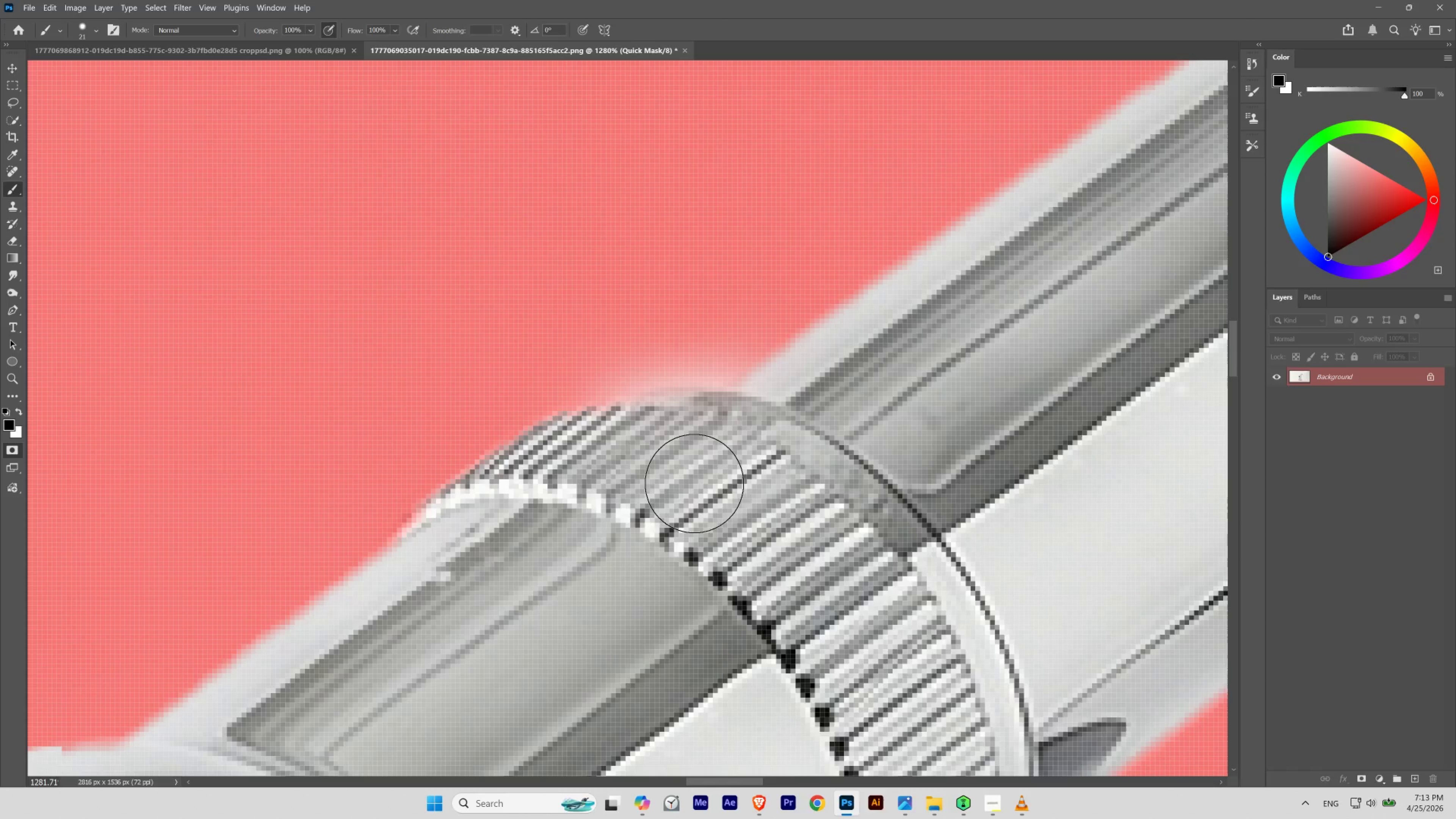 
key(BracketLeft)
 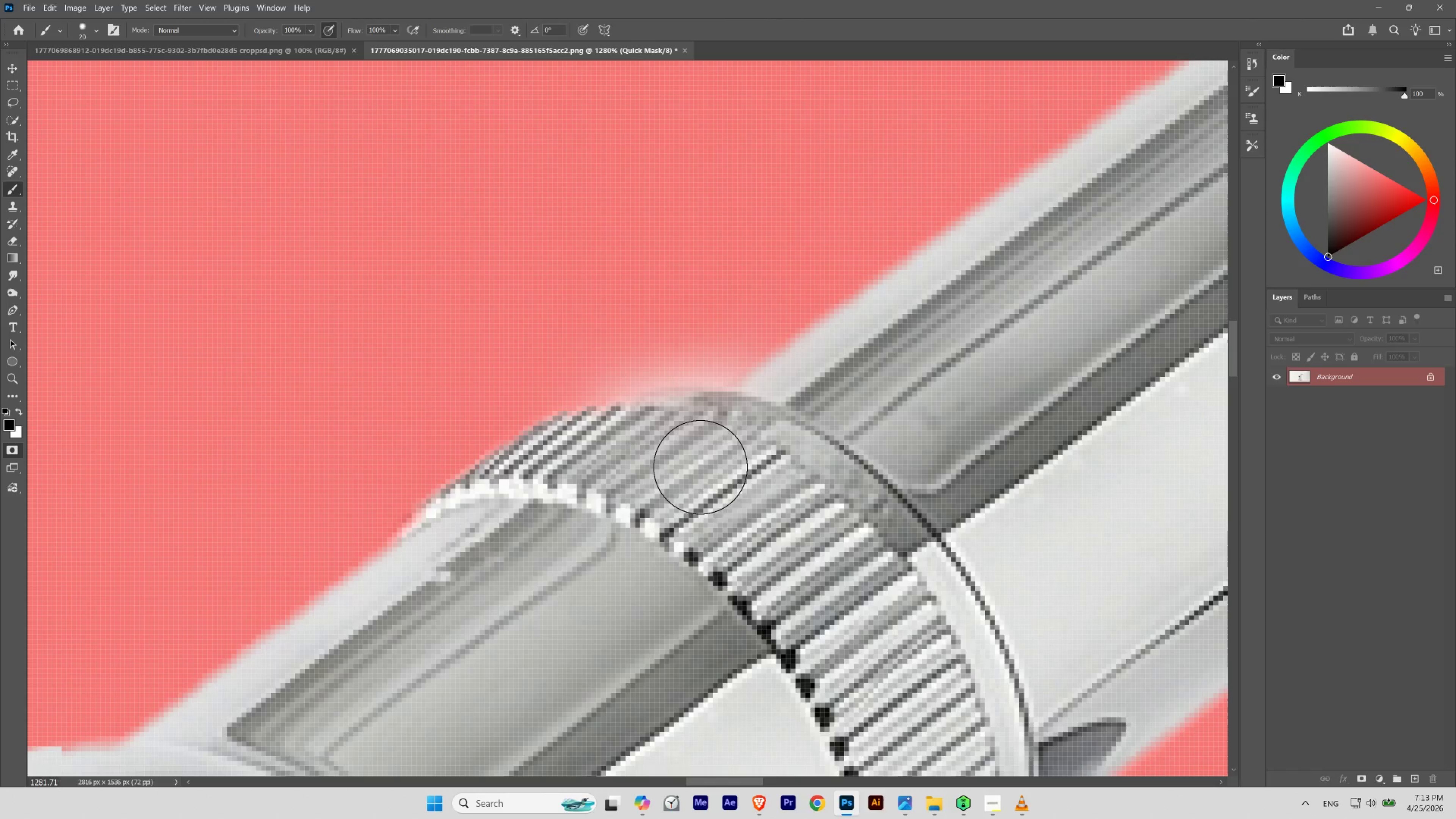 
key(BracketLeft)
 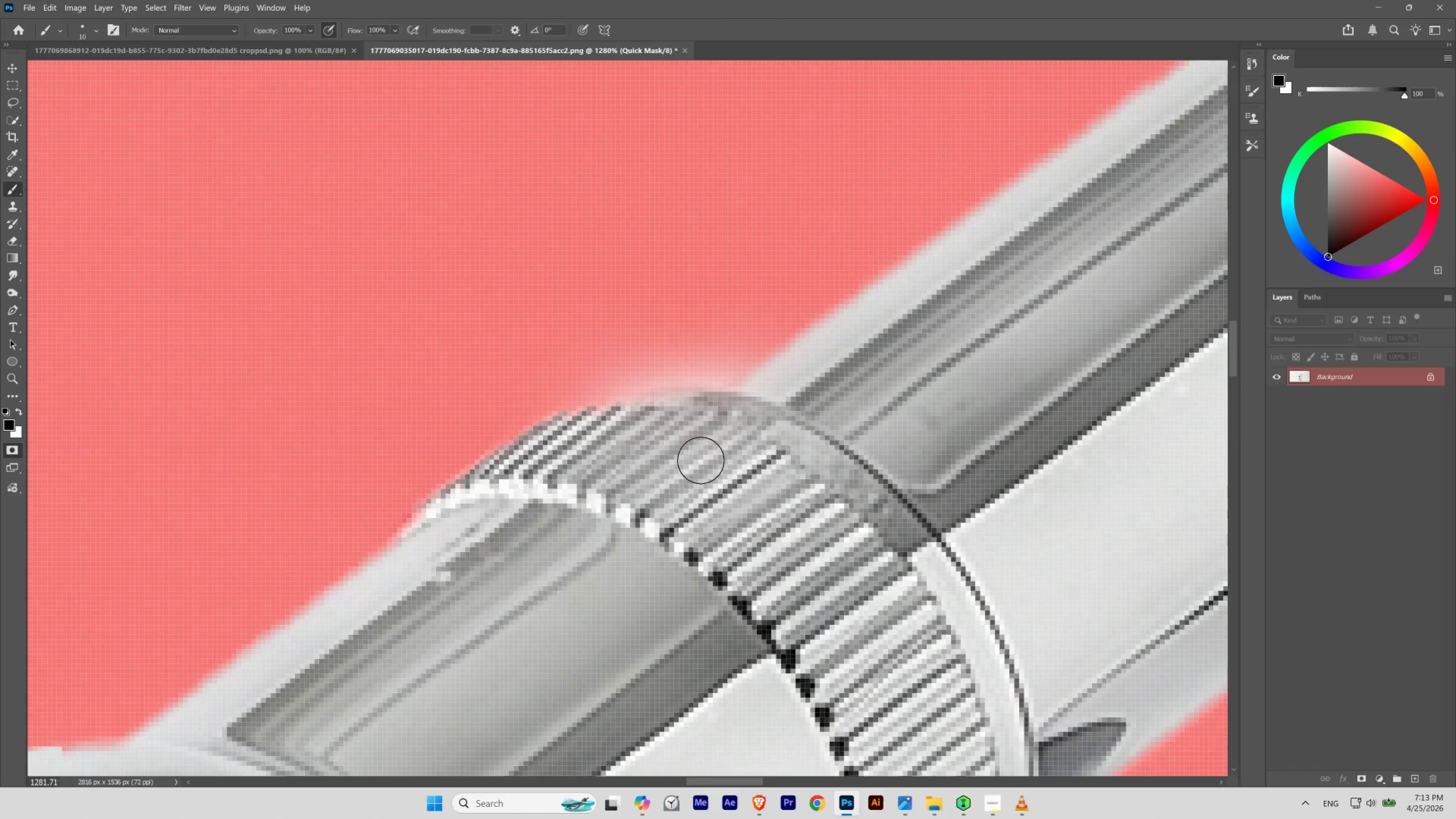 
key(BracketLeft)
 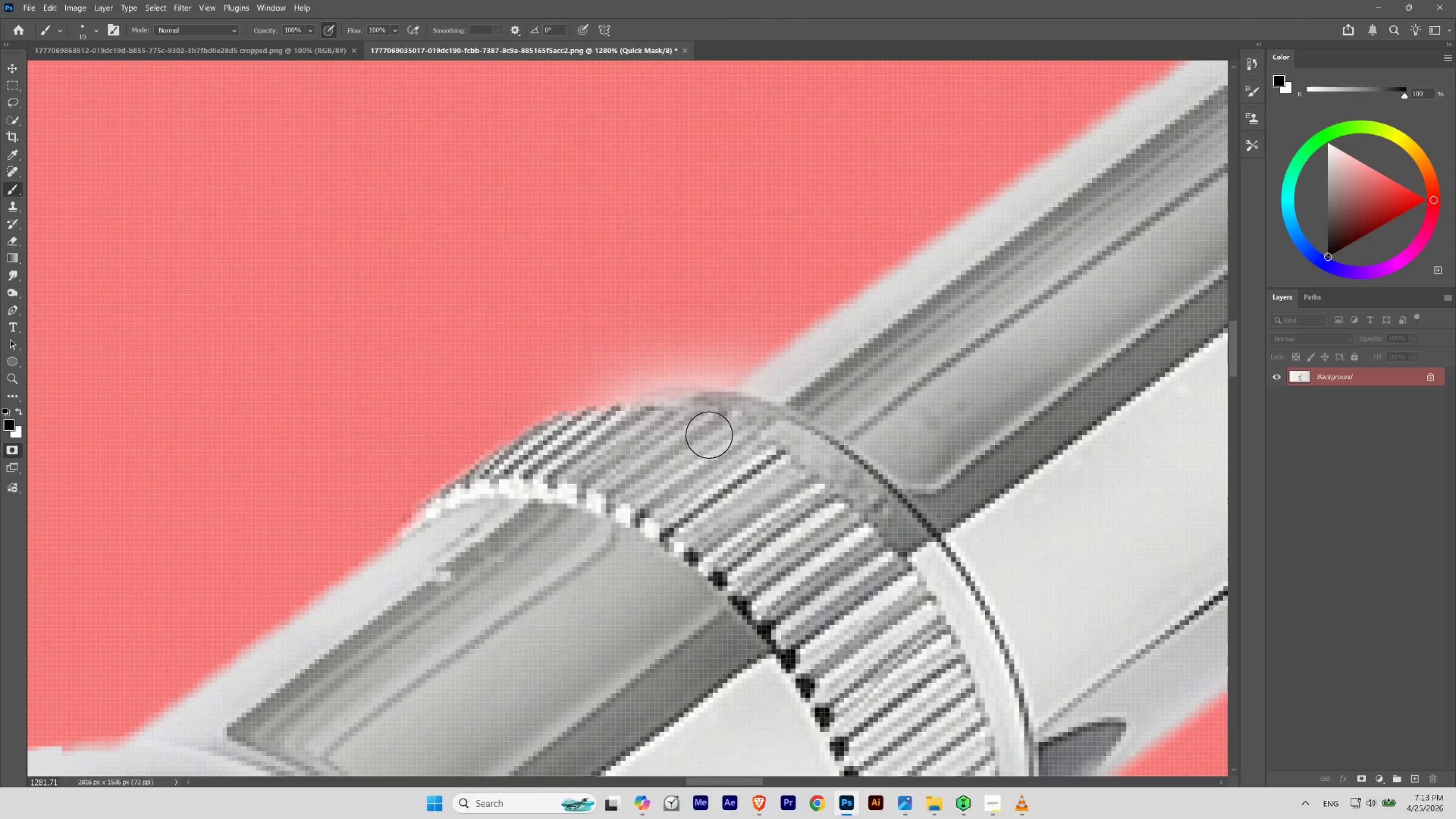 
key(BracketRight)
 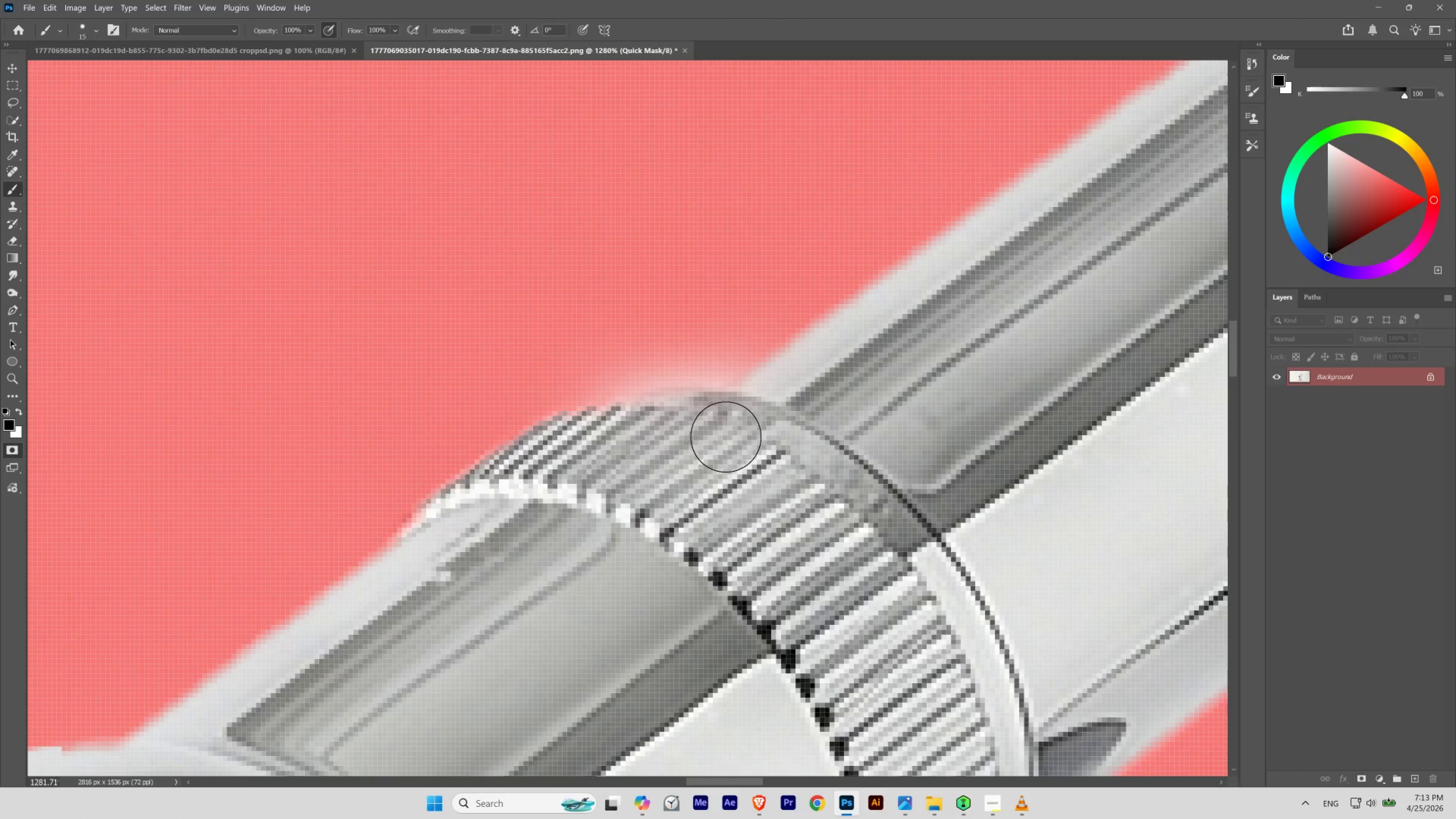 
left_click_drag(start_coordinate=[727, 437], to_coordinate=[588, 443])
 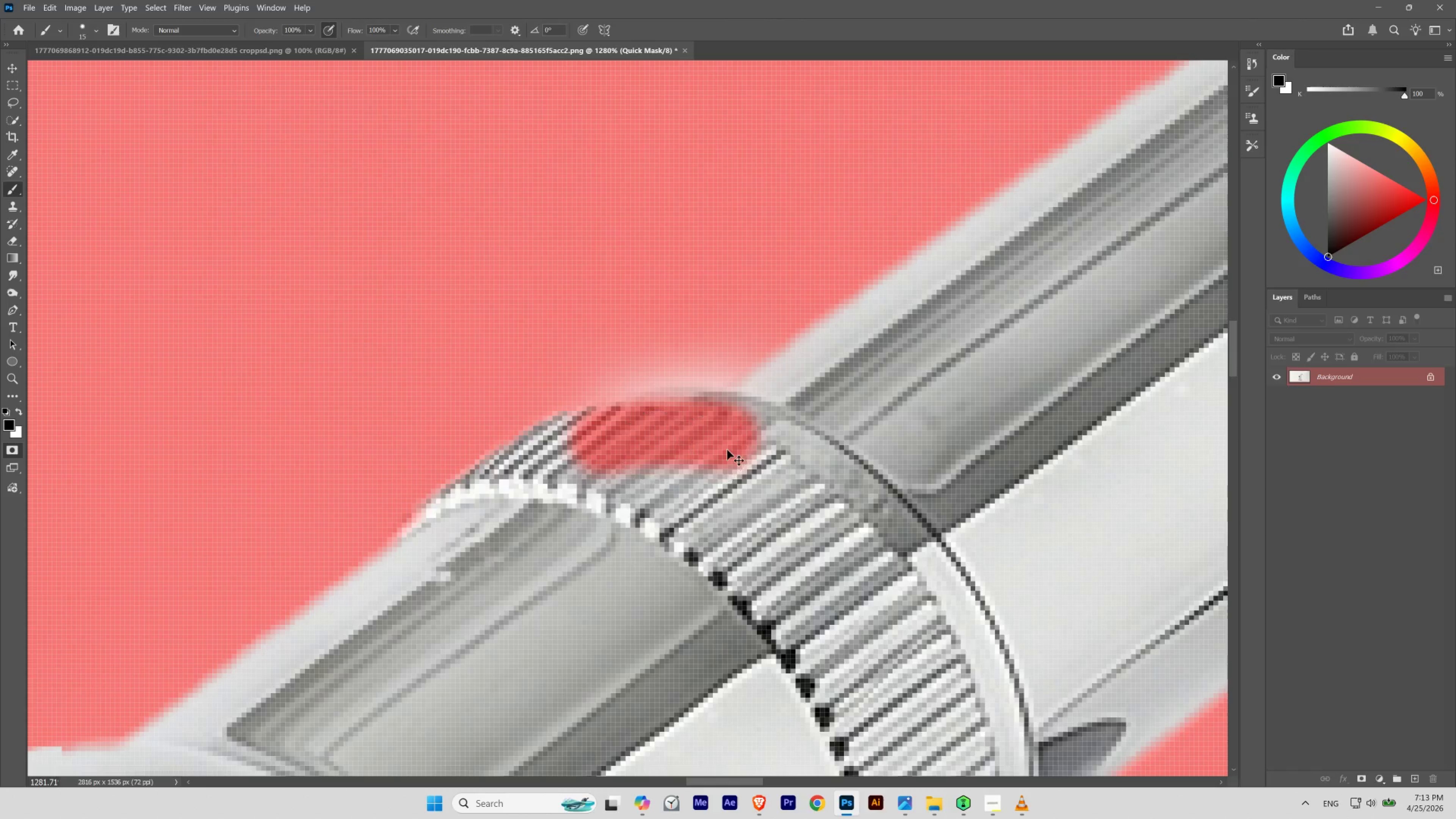 
key(Control+Z)
 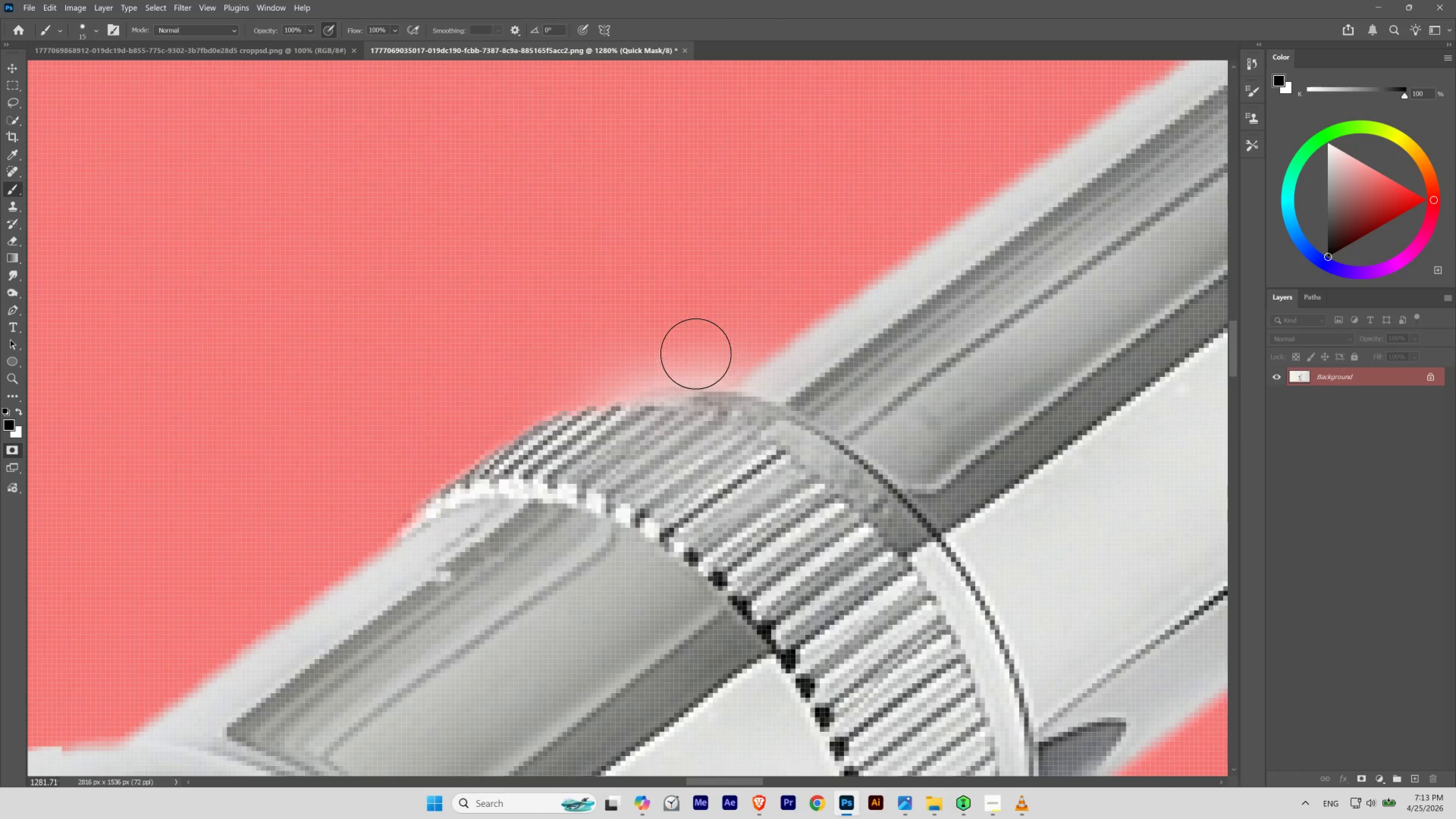 
left_click_drag(start_coordinate=[702, 349], to_coordinate=[603, 342])
 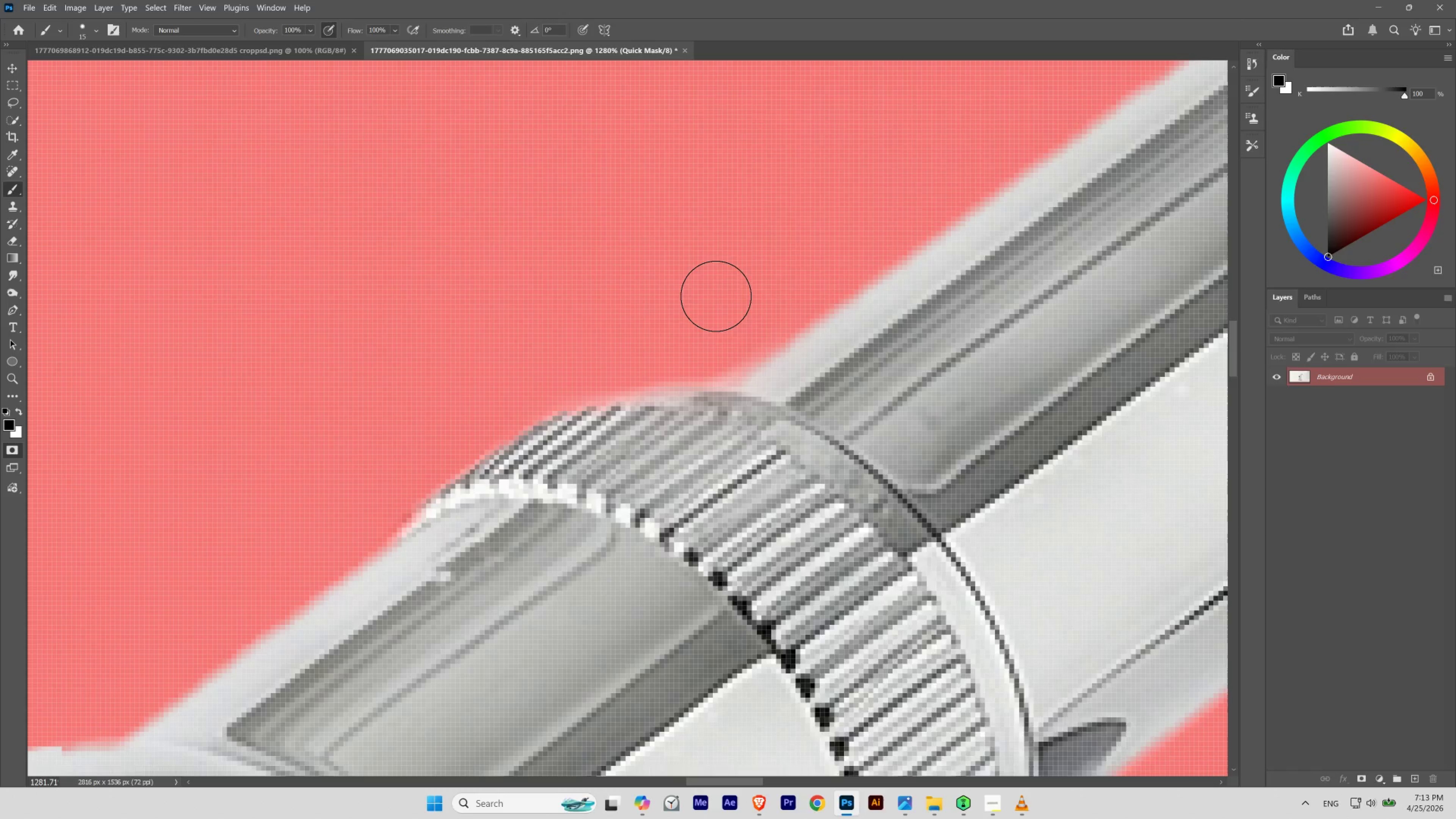 
right_click([716, 295])
 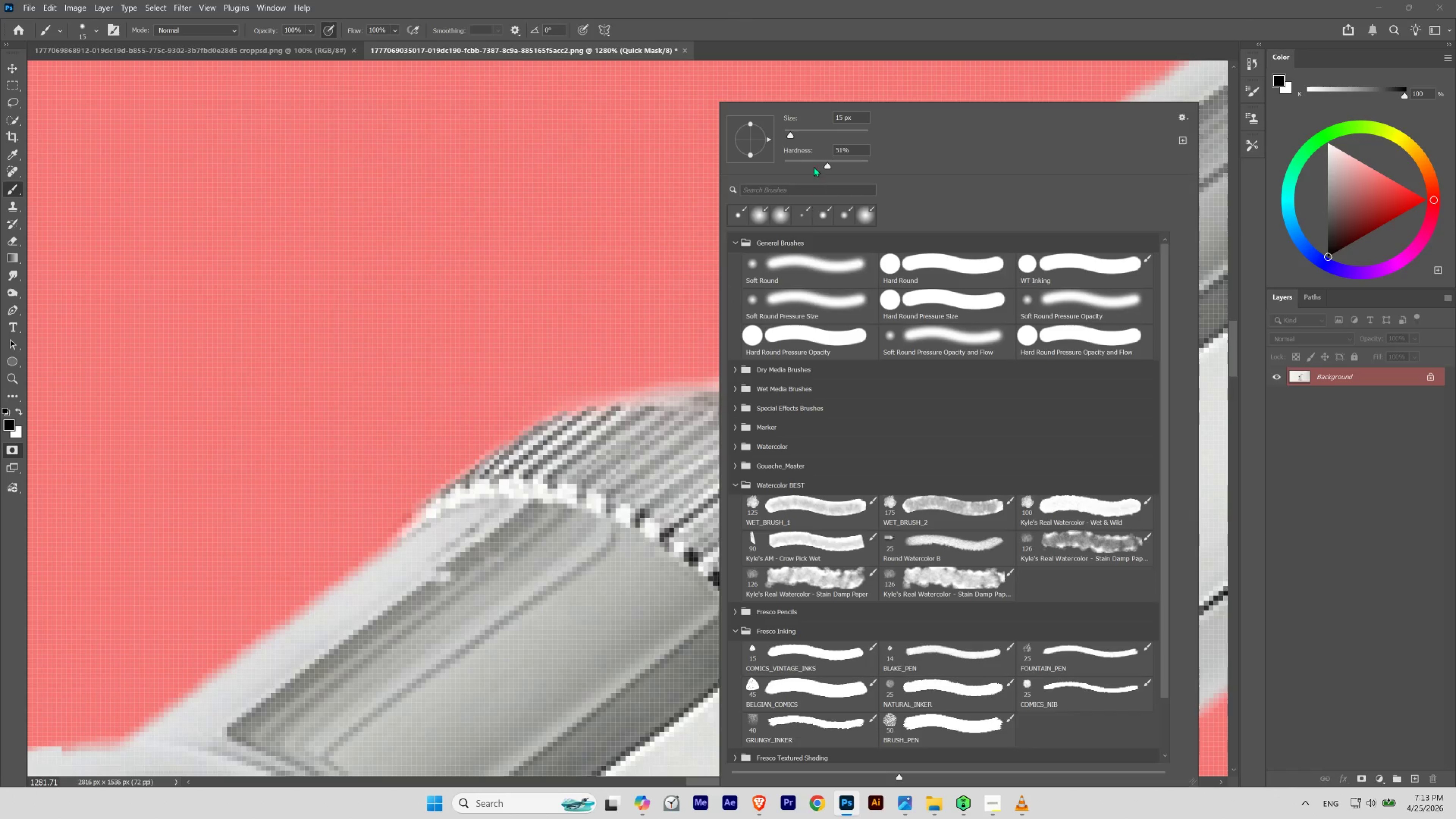 
left_click_drag(start_coordinate=[817, 164], to_coordinate=[815, 164])
 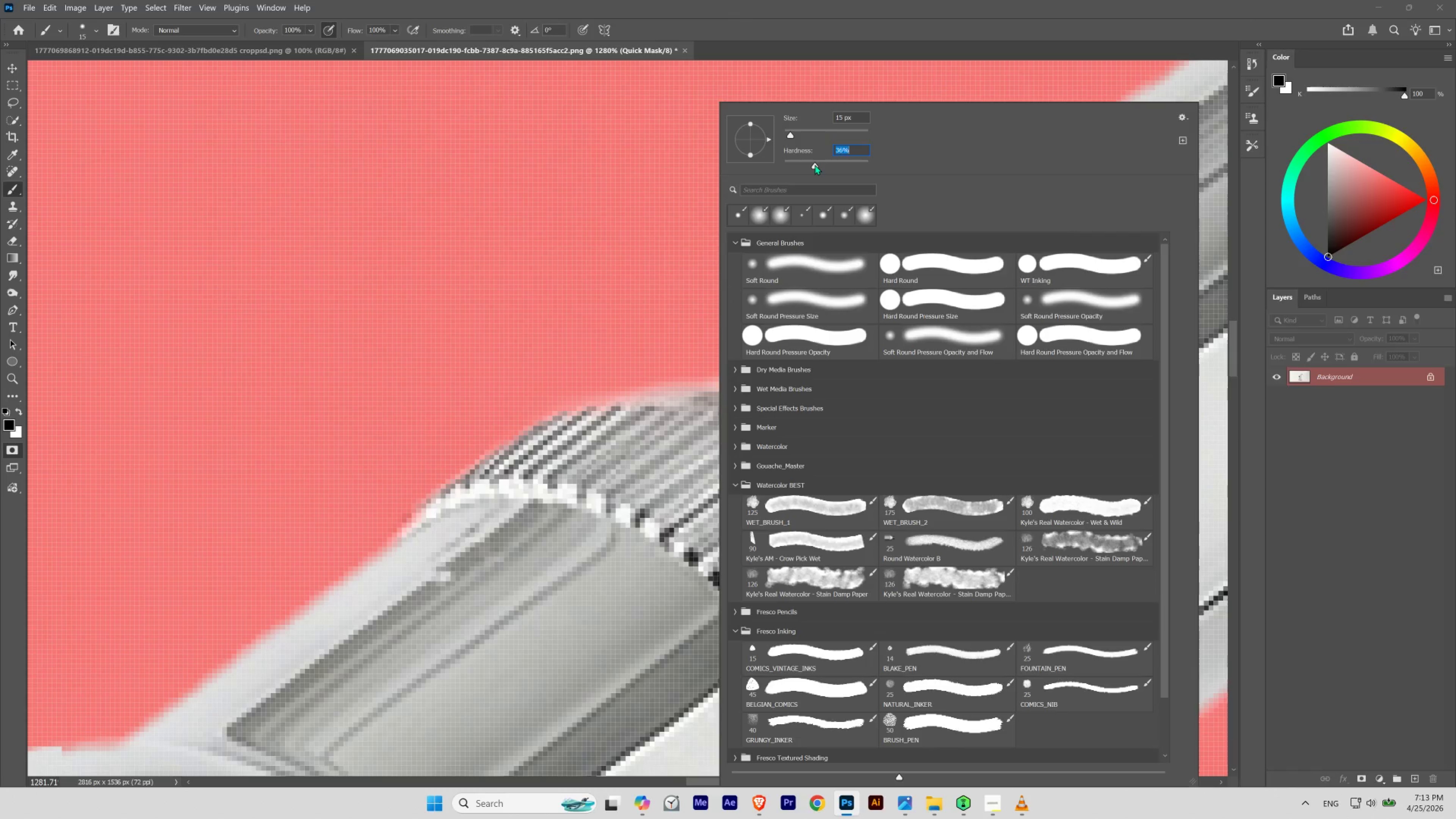 
wait(17.7)
 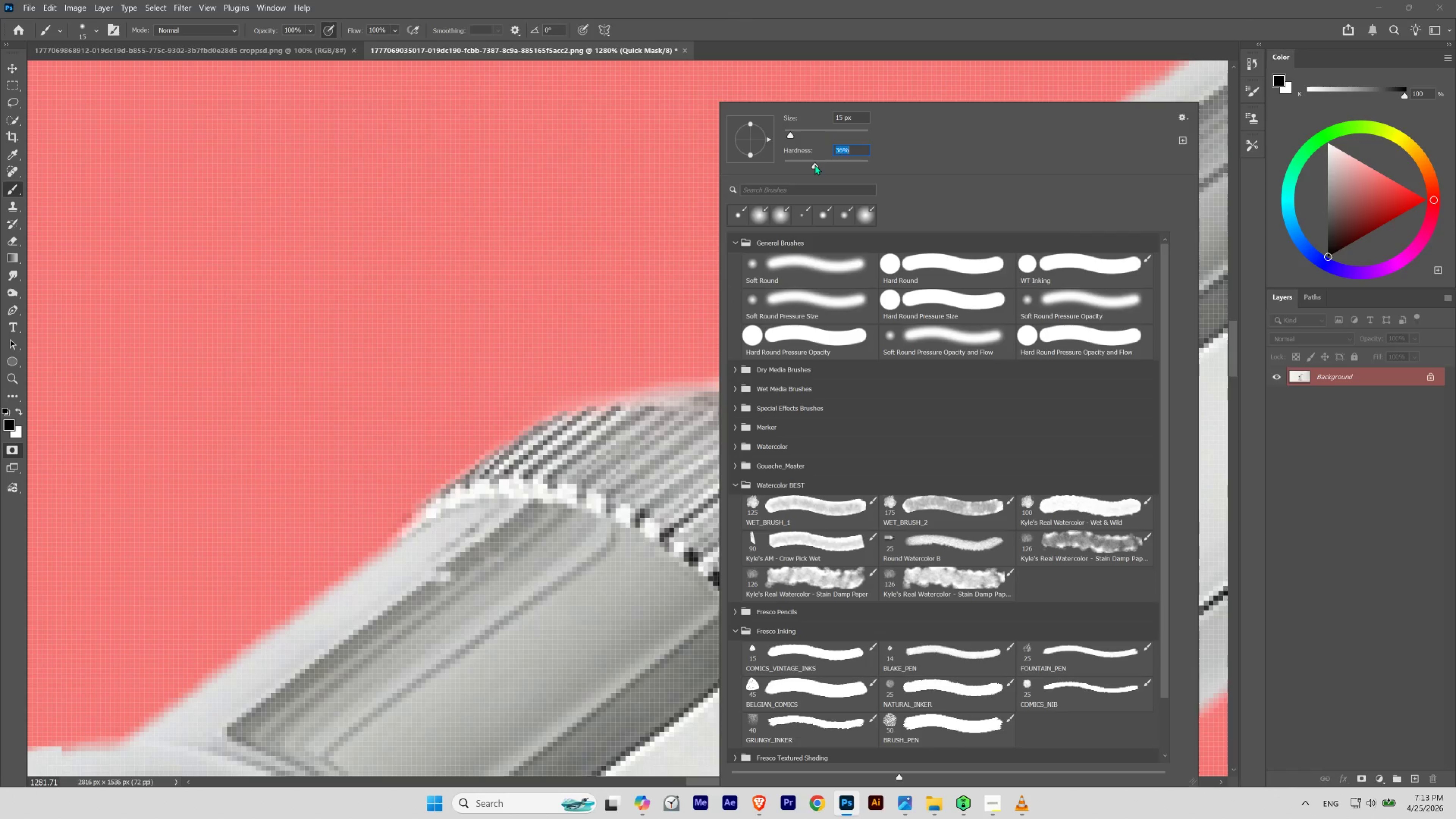 
left_click_drag(start_coordinate=[658, 439], to_coordinate=[716, 441])
 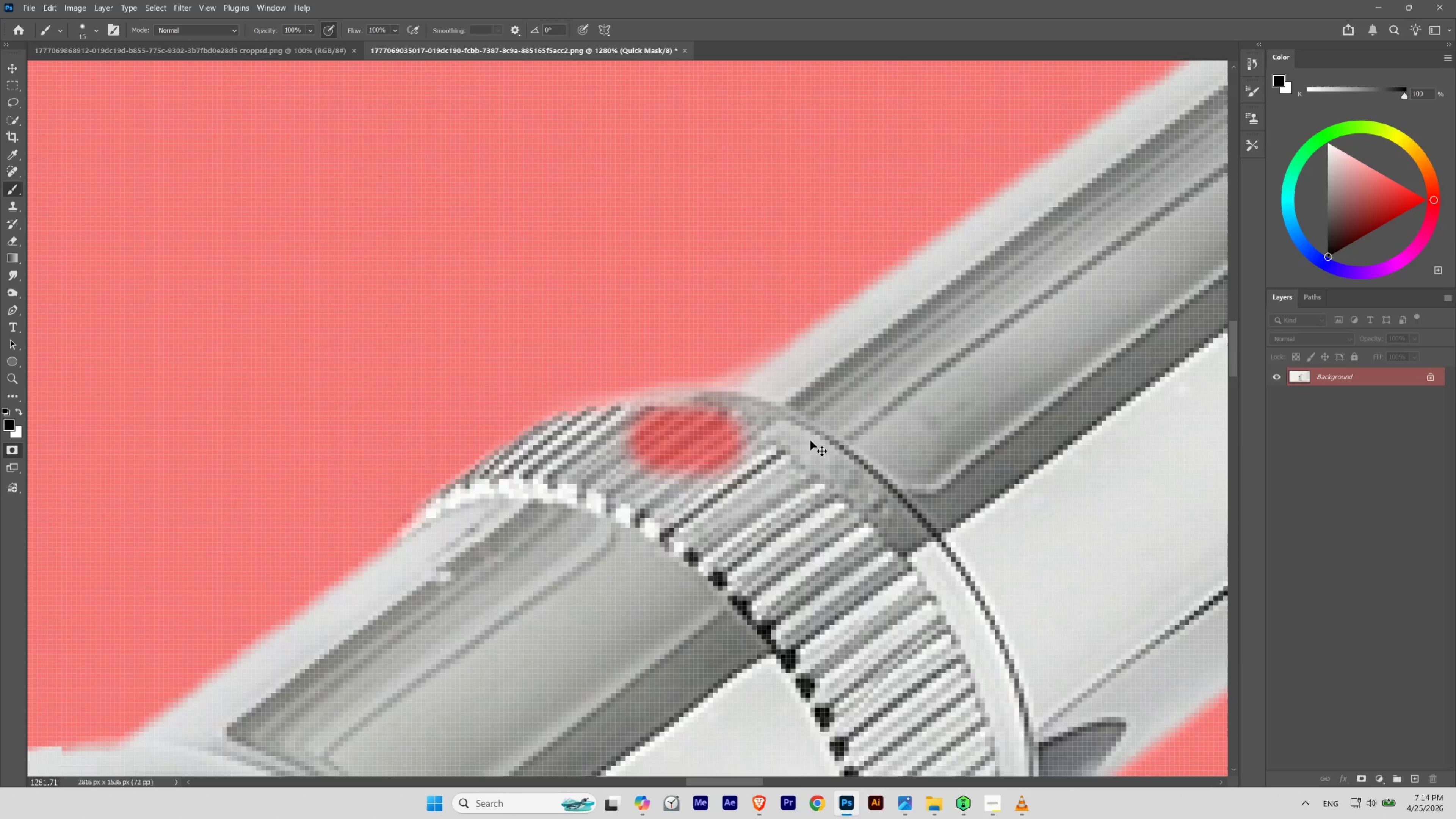 
key(Control+ControlLeft)
 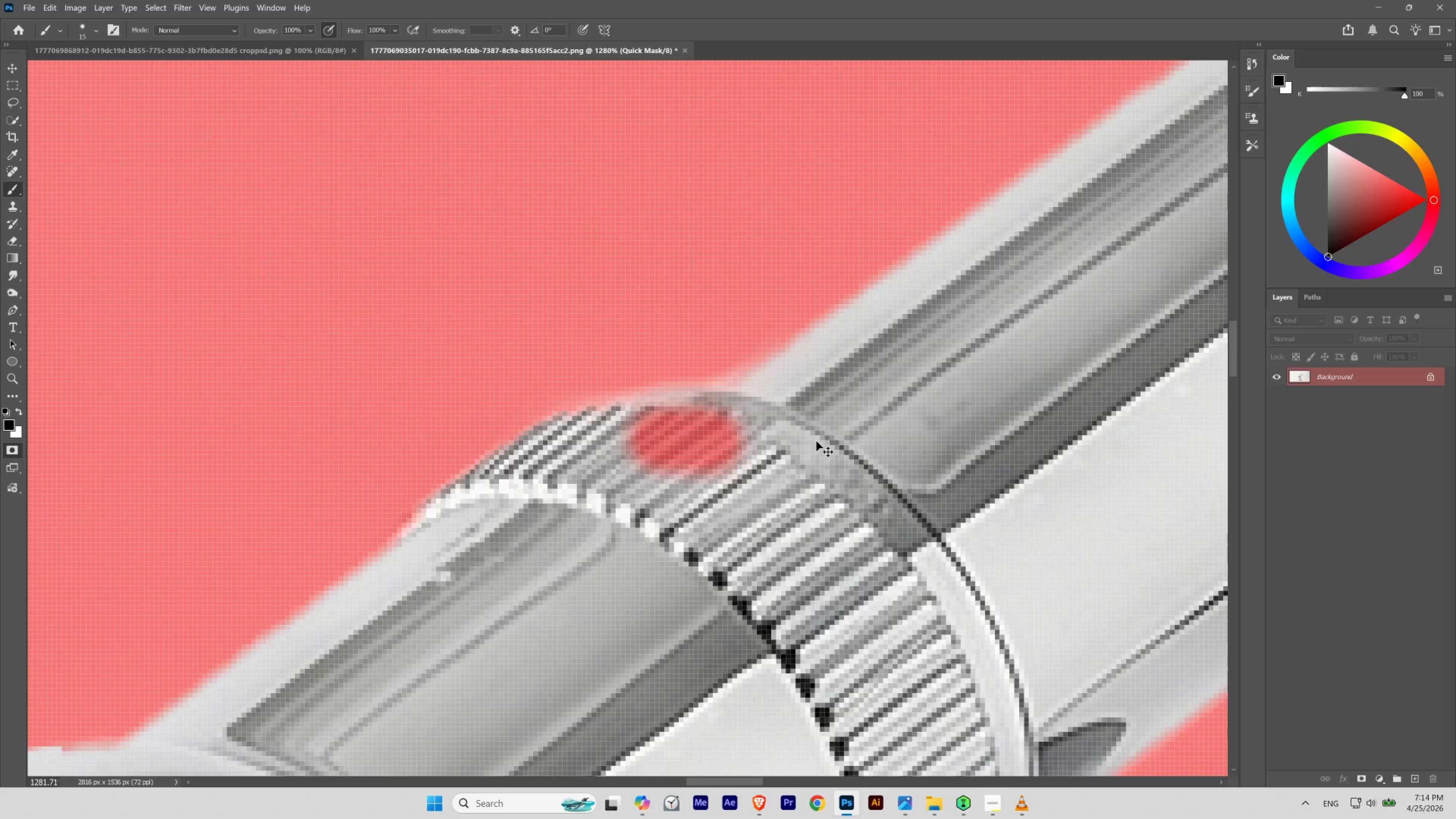 
key(Control+Z)
 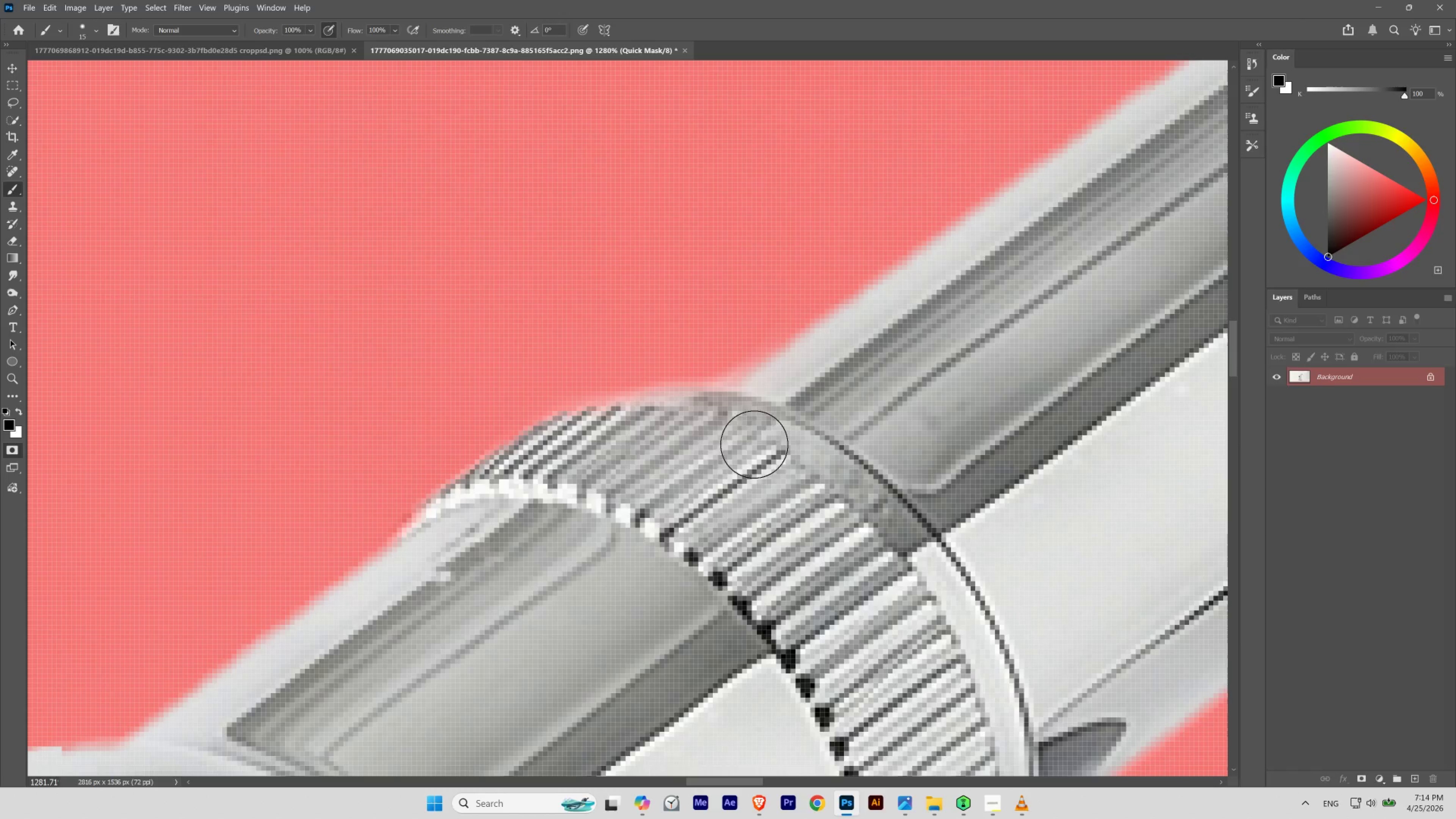 
type(xx)
 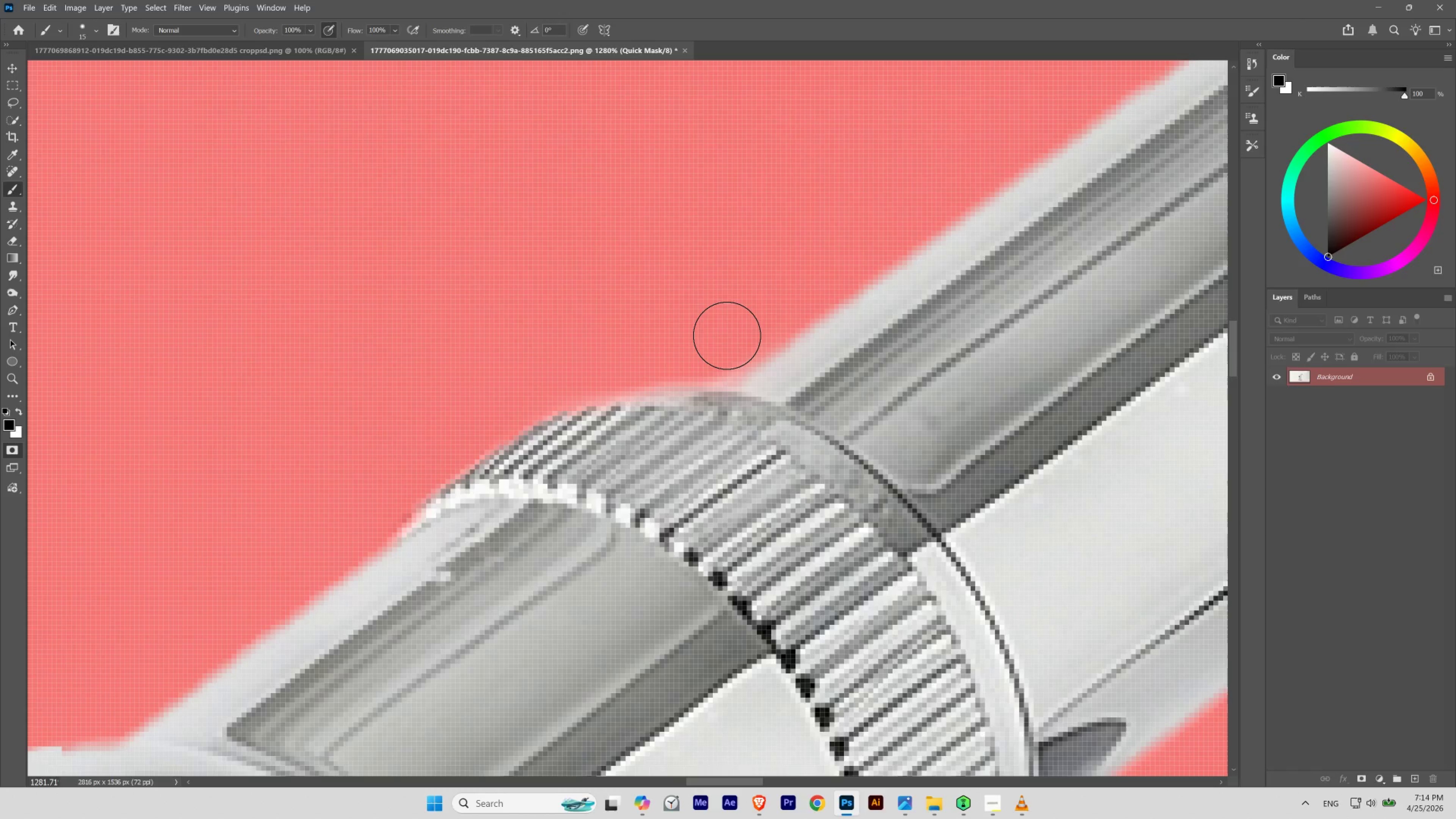 
left_click_drag(start_coordinate=[703, 445], to_coordinate=[818, 426])
 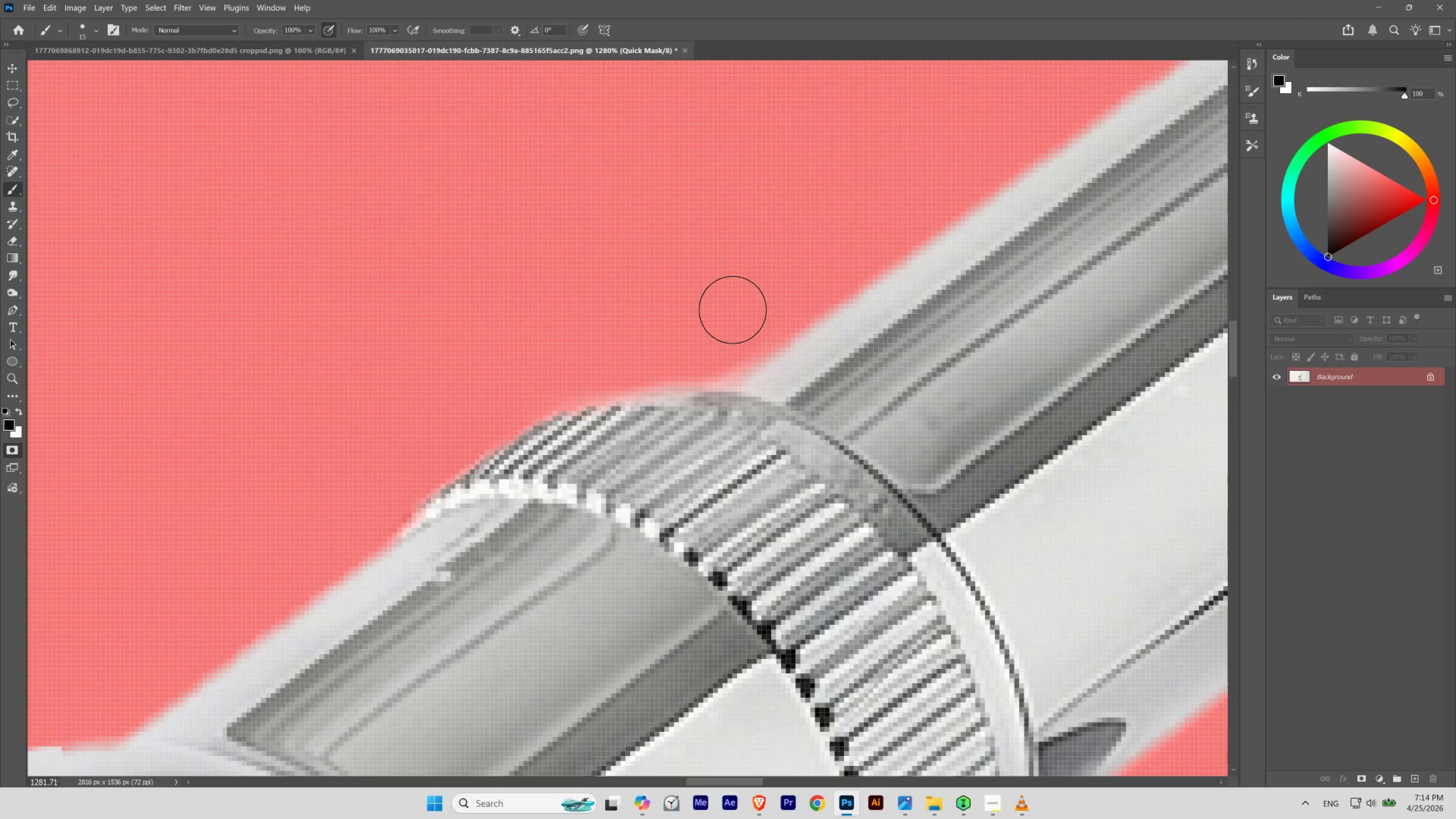 
left_click_drag(start_coordinate=[734, 312], to_coordinate=[717, 334])
 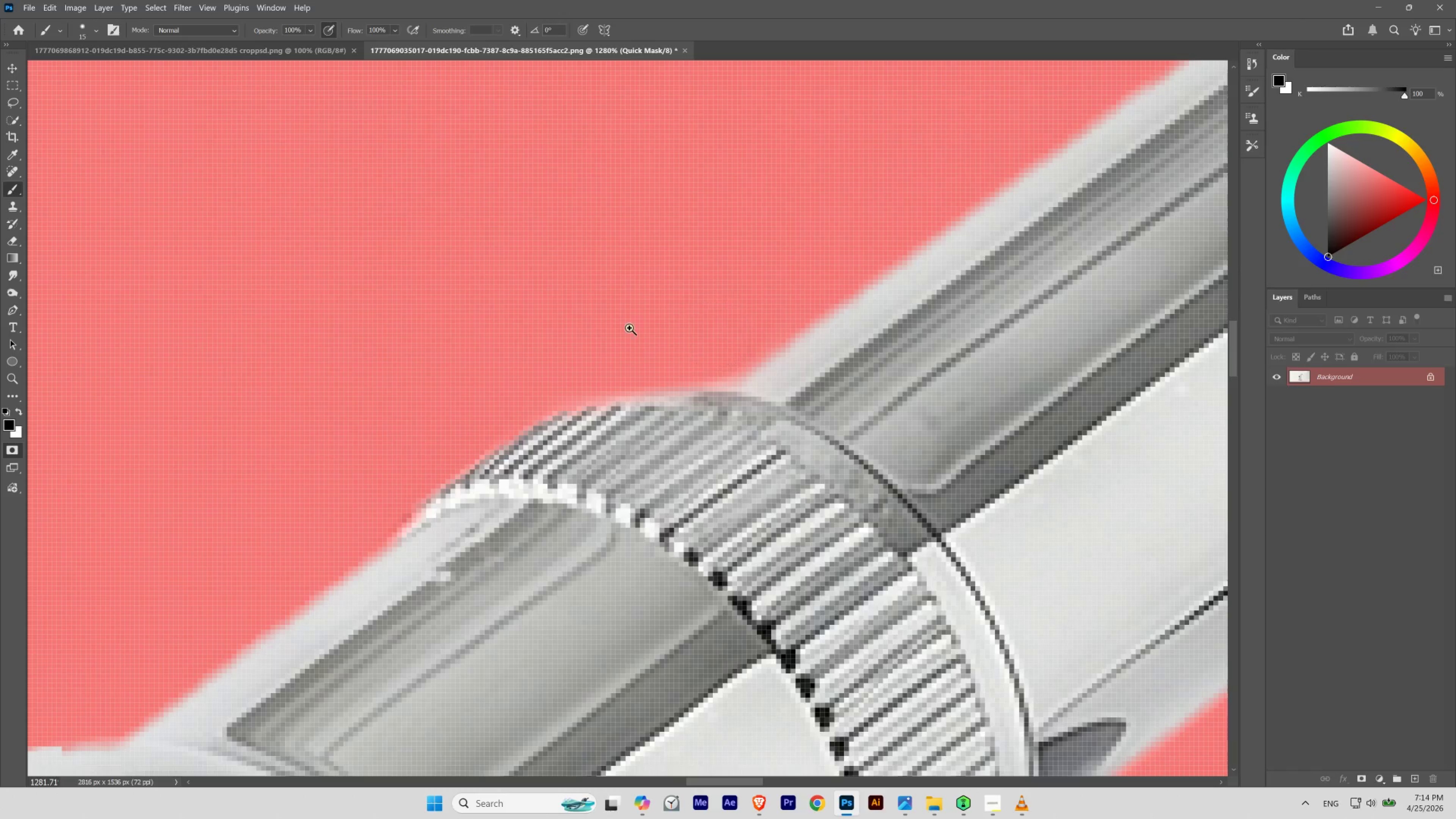 
hold_key(key=ControlLeft, duration=0.88)
 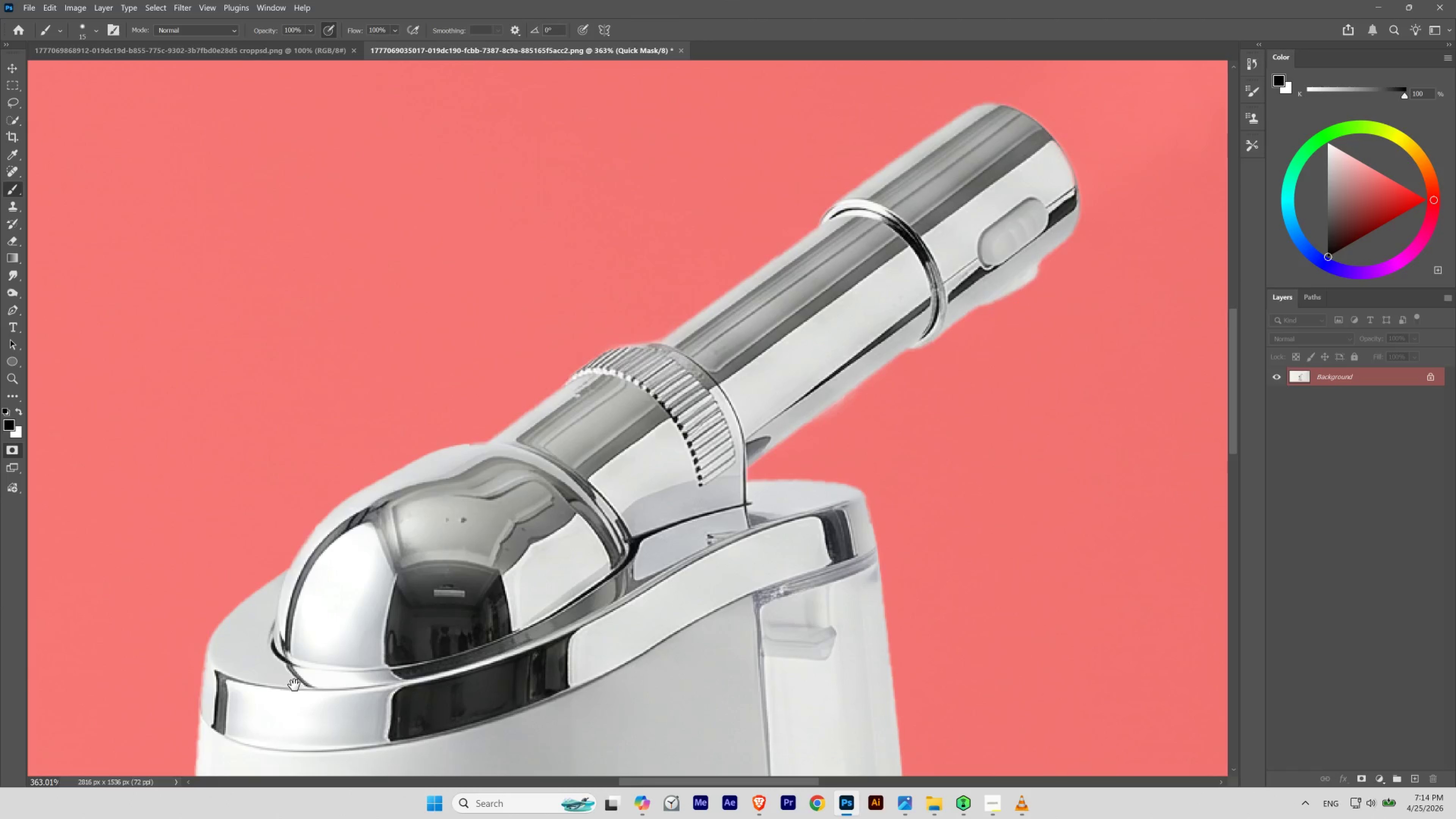 
hold_key(key=Space, duration=1.51)
 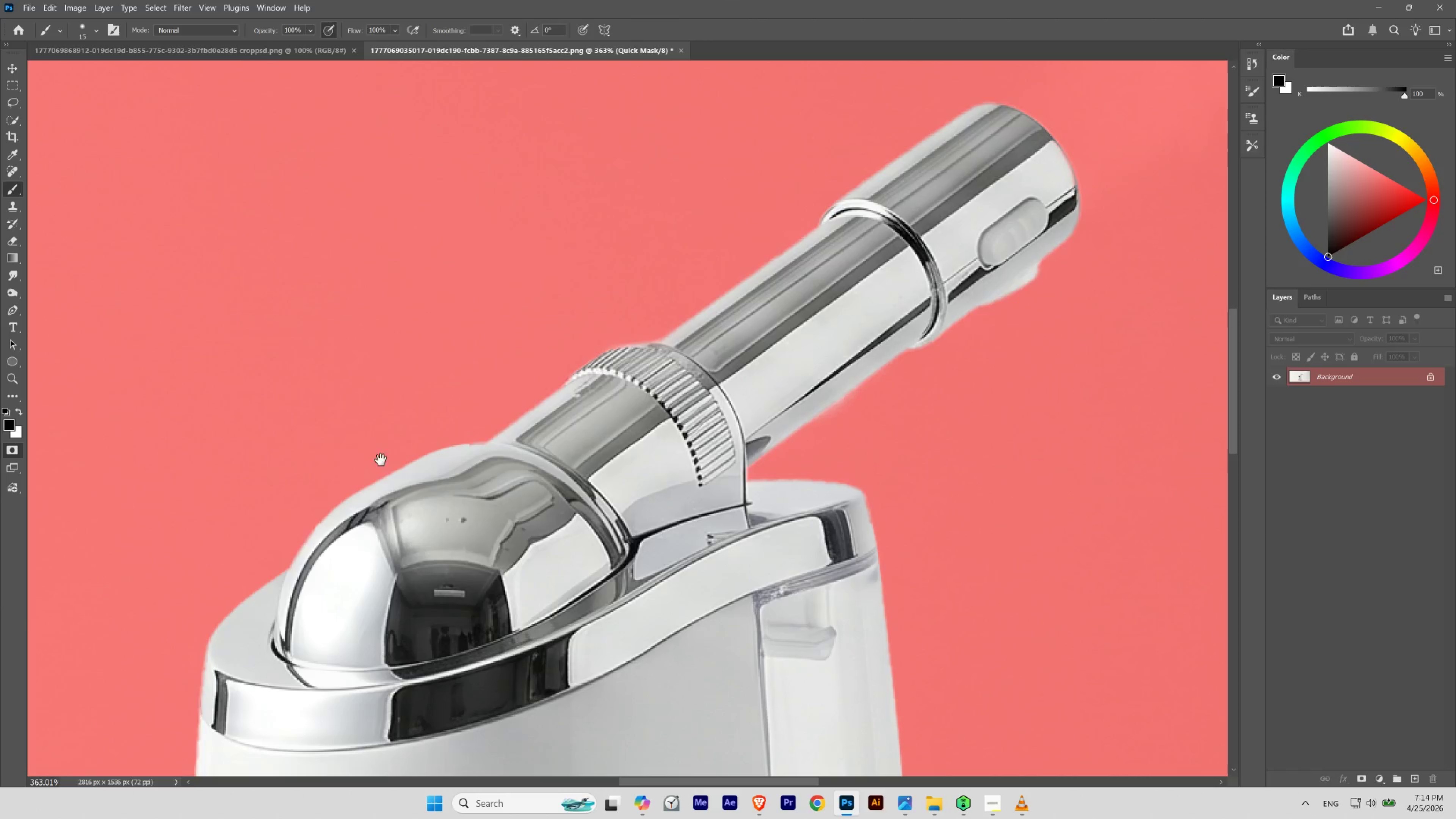 
left_click_drag(start_coordinate=[630, 324], to_coordinate=[591, 338])
 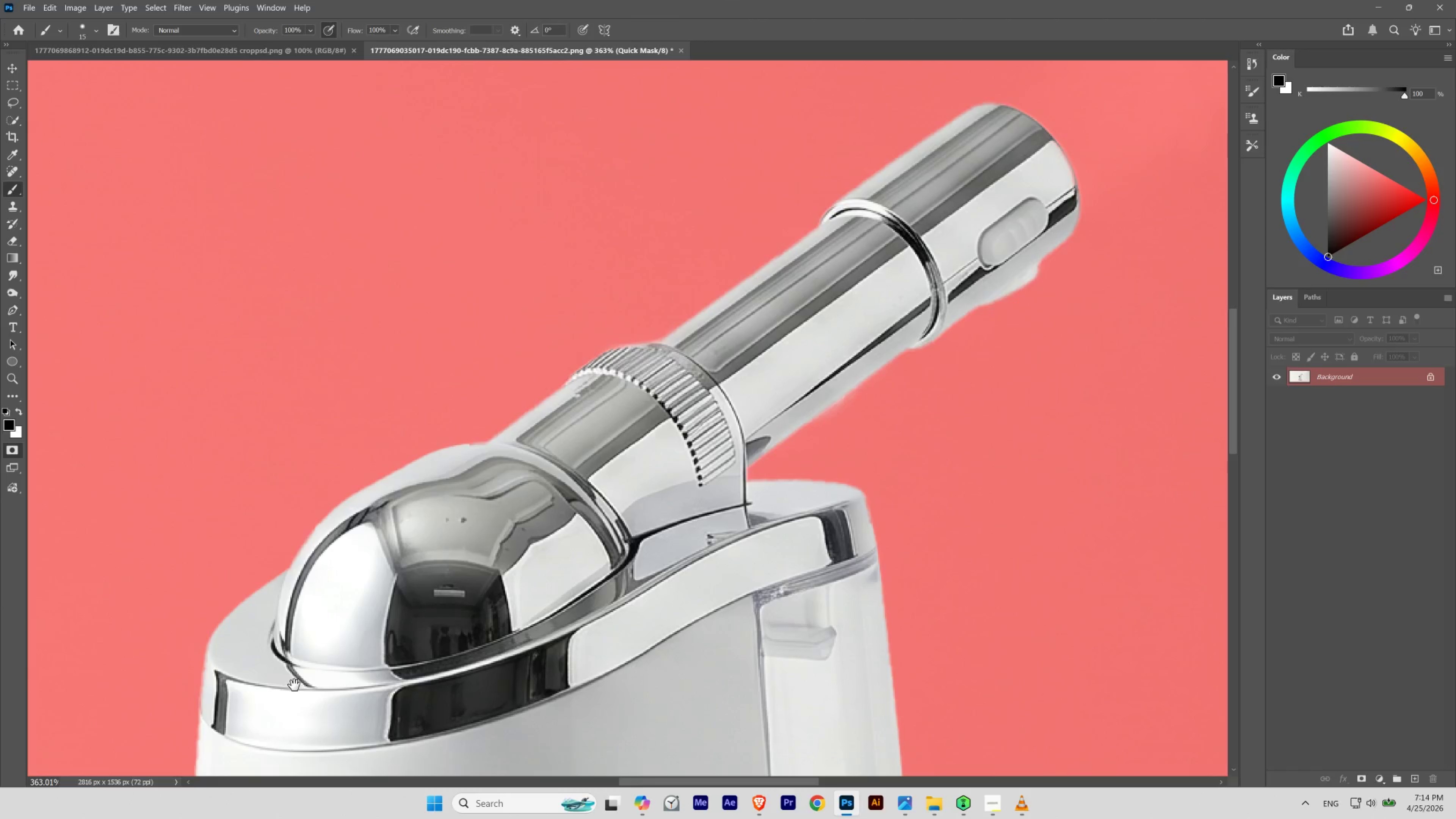 
hold_key(key=Space, duration=2.02)
 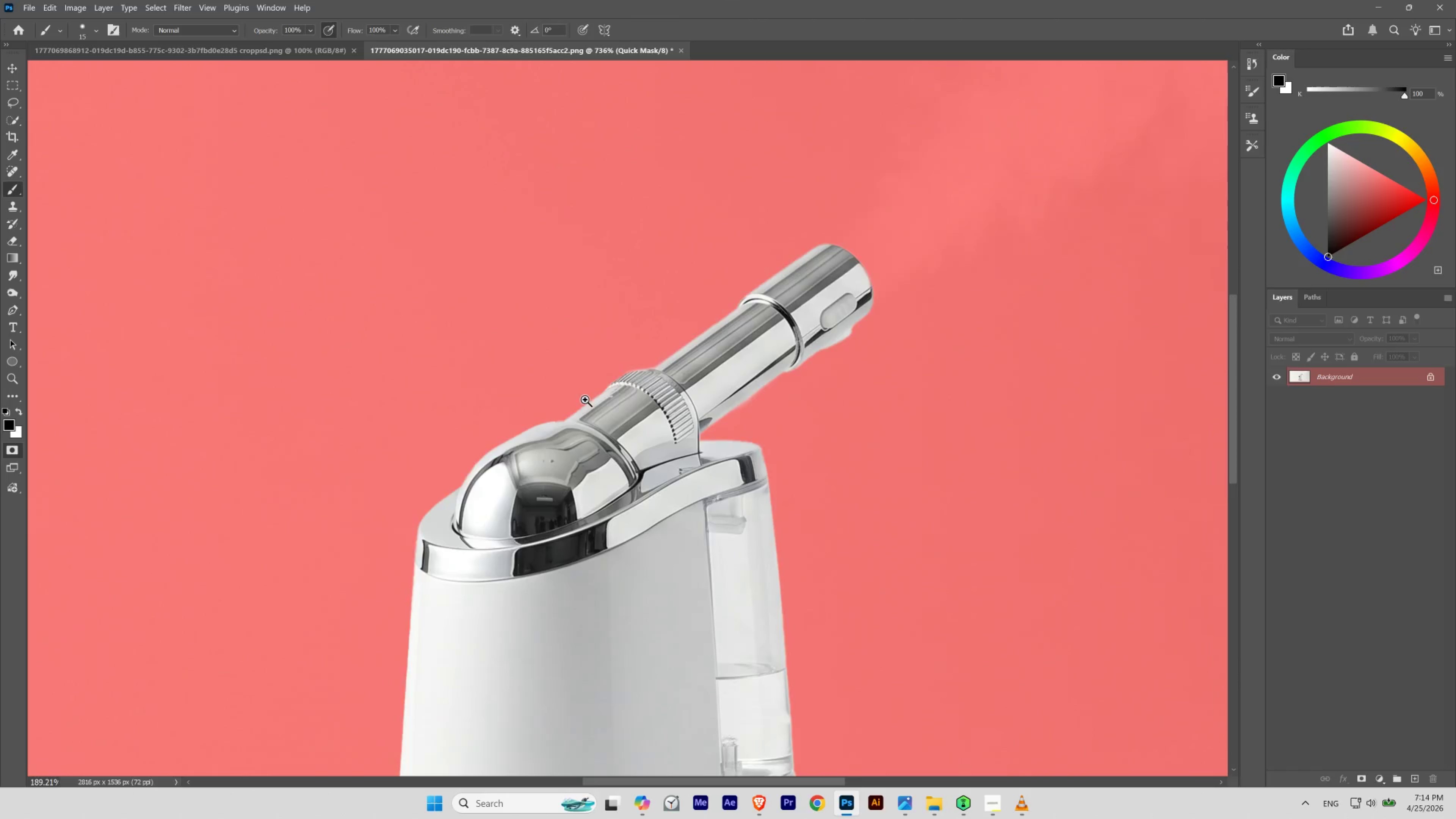 
hold_key(key=ControlLeft, duration=1.25)
left_click_drag(start_coordinate=[590, 339], to_coordinate=[614, 352])
 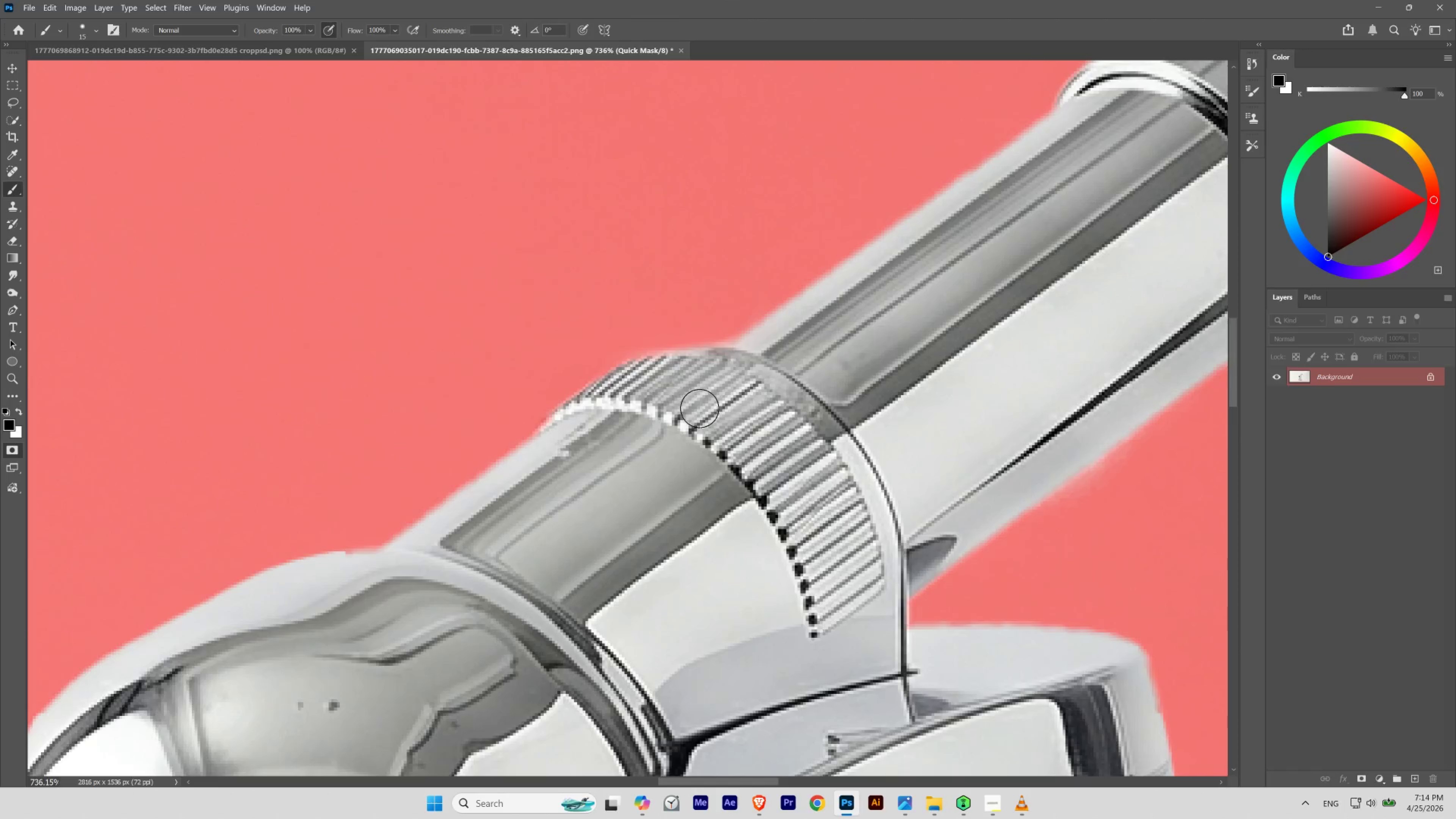 
hold_key(key=Space, duration=10.38)
 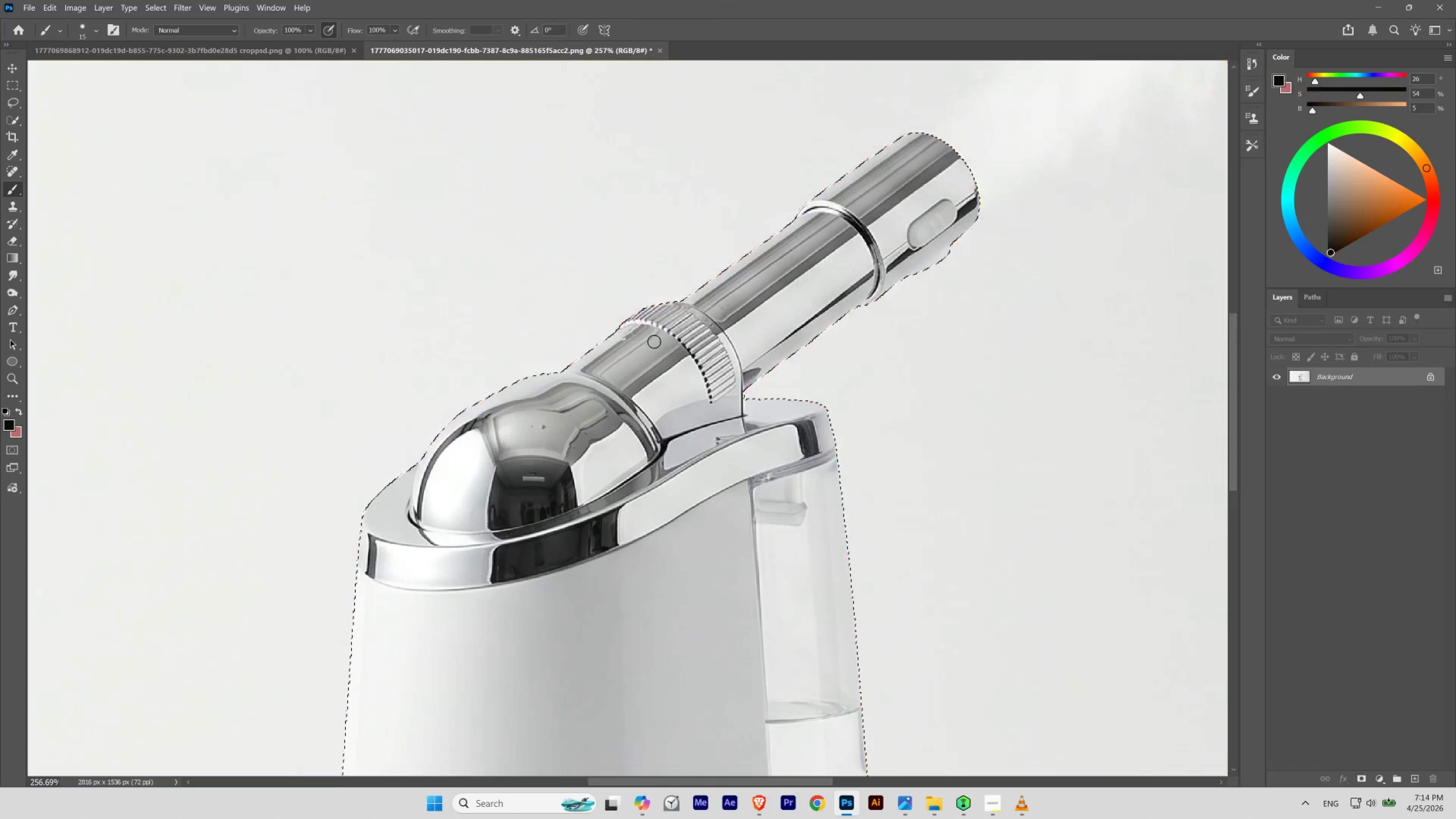 
hold_key(key=ControlLeft, duration=0.47)
left_click_drag(start_coordinate=[628, 376], to_coordinate=[585, 399])
 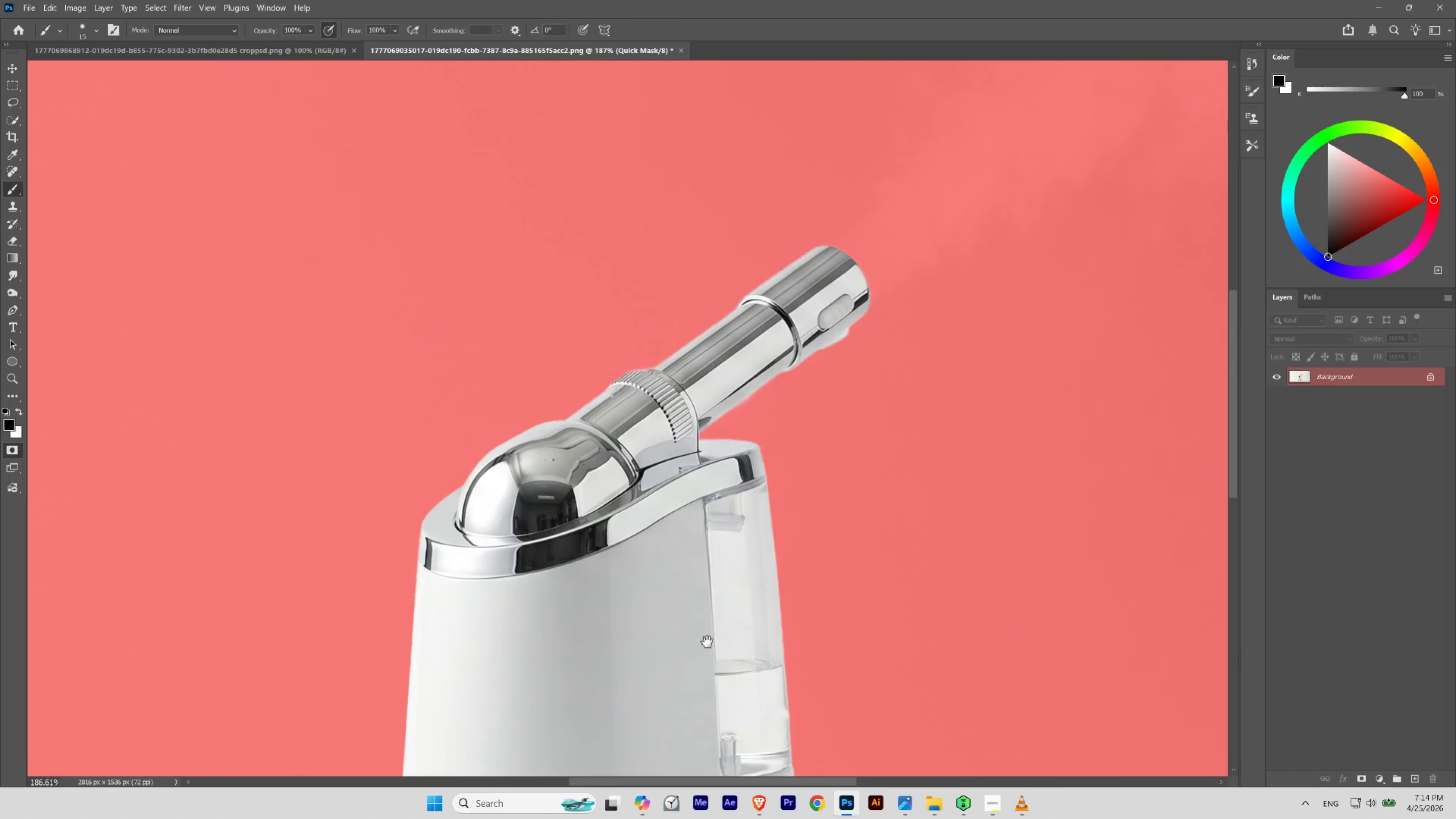 
left_click_drag(start_coordinate=[705, 636], to_coordinate=[727, 328])
 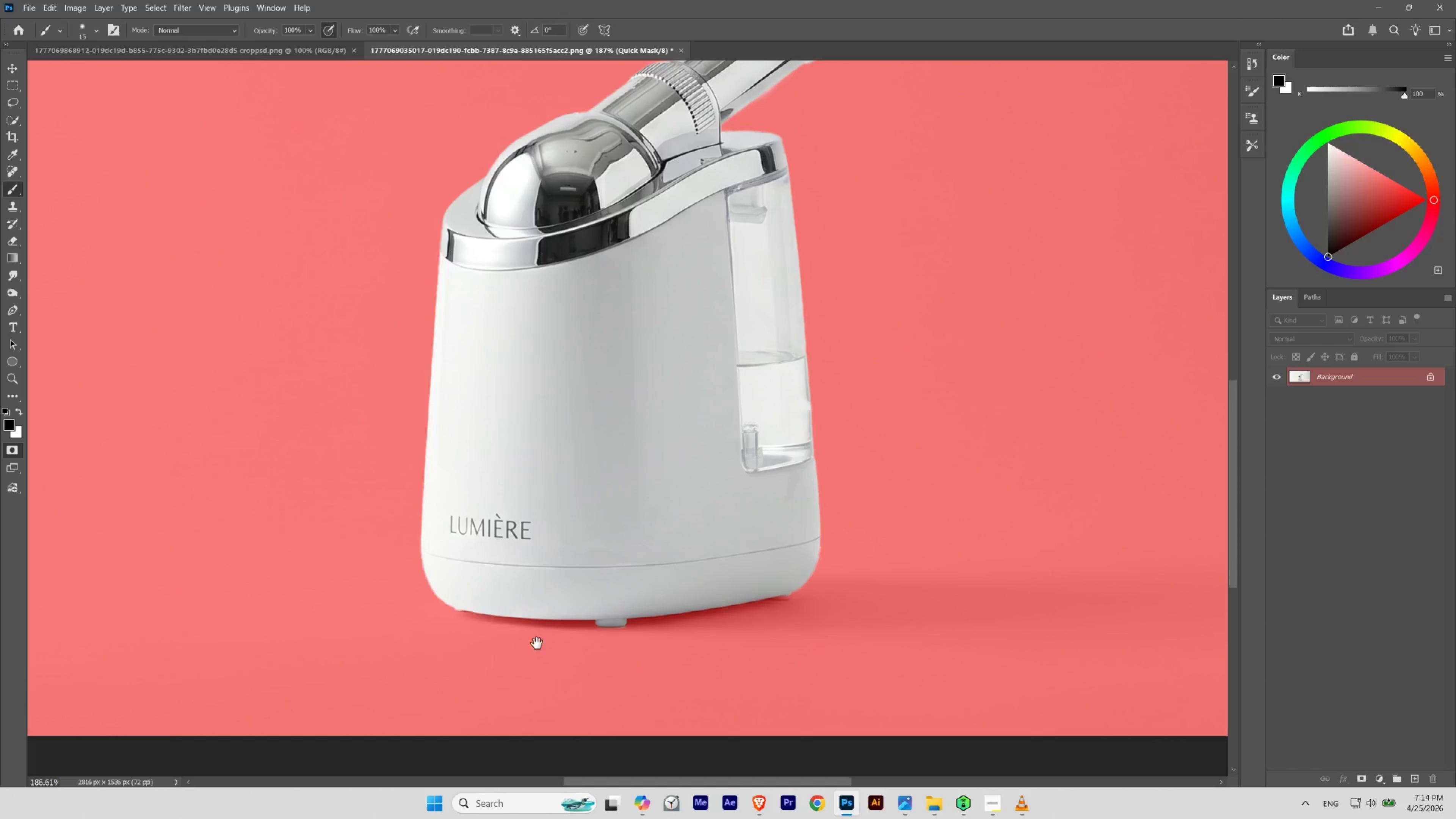 
hold_key(key=ControlLeft, duration=1.41)
left_click_drag(start_coordinate=[491, 593], to_coordinate=[516, 613])
 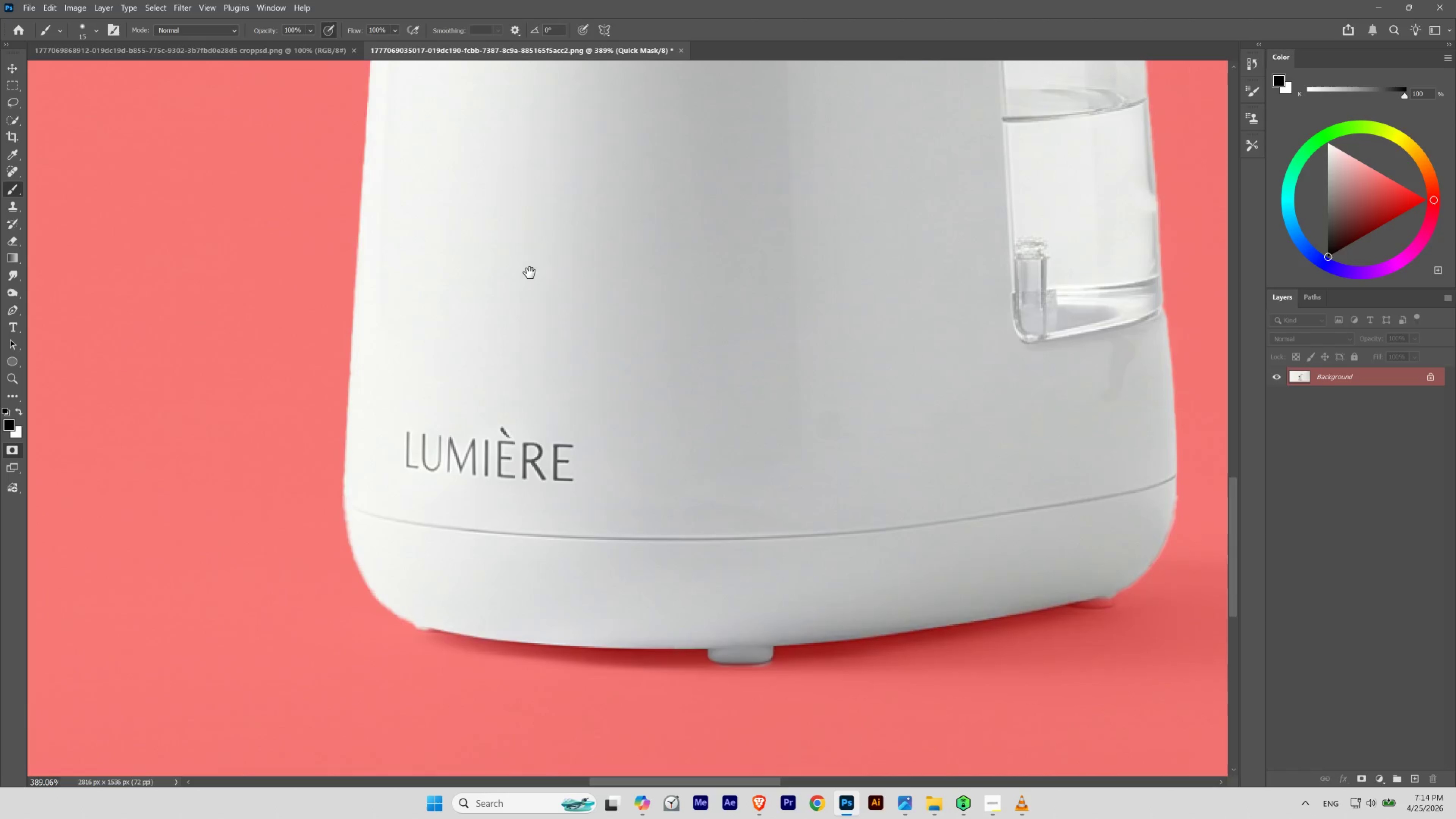 
left_click_drag(start_coordinate=[530, 286], to_coordinate=[484, 575])
 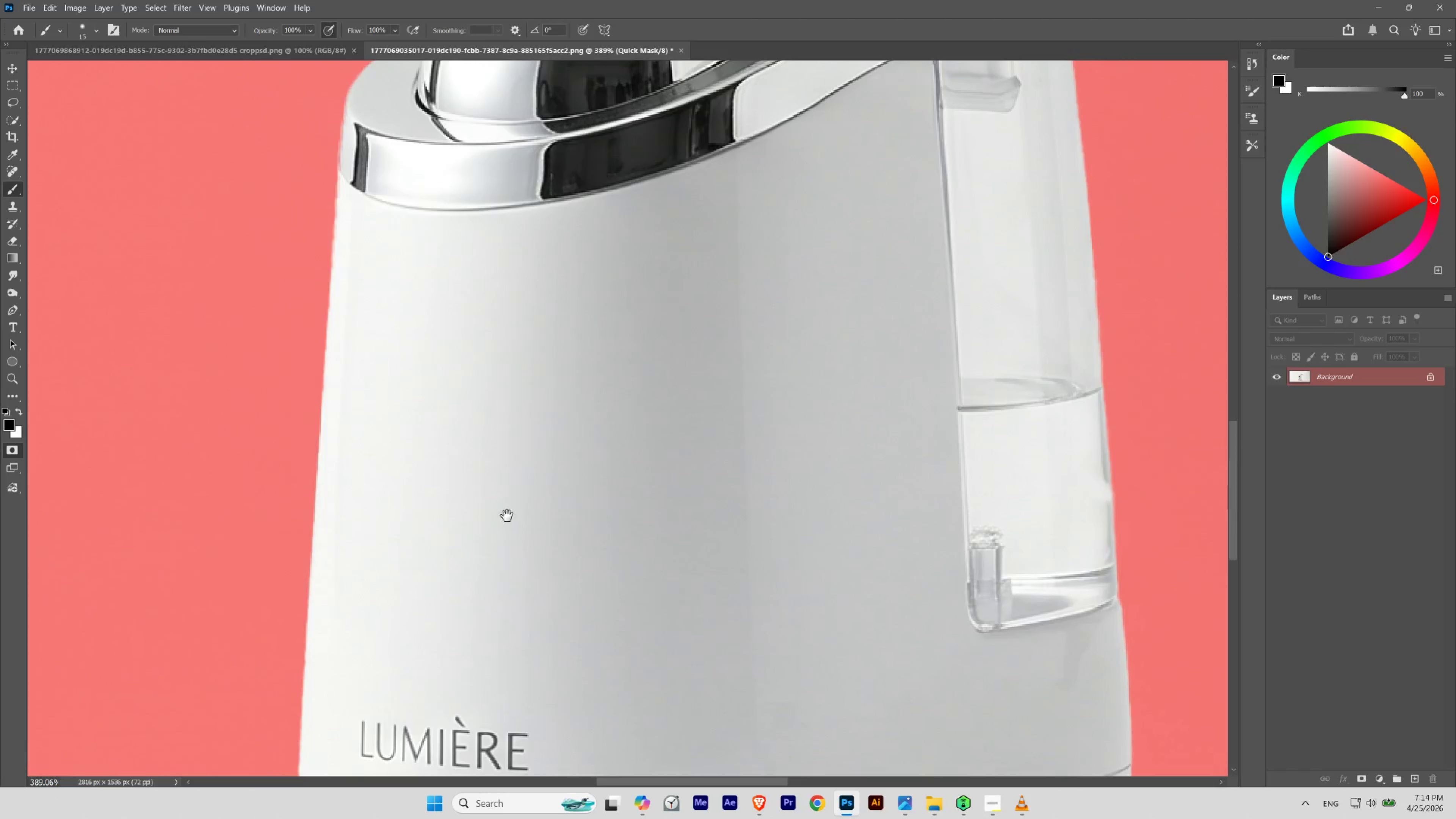 
hold_key(key=ControlLeft, duration=0.45)
left_click_drag(start_coordinate=[580, 370], to_coordinate=[559, 385])
 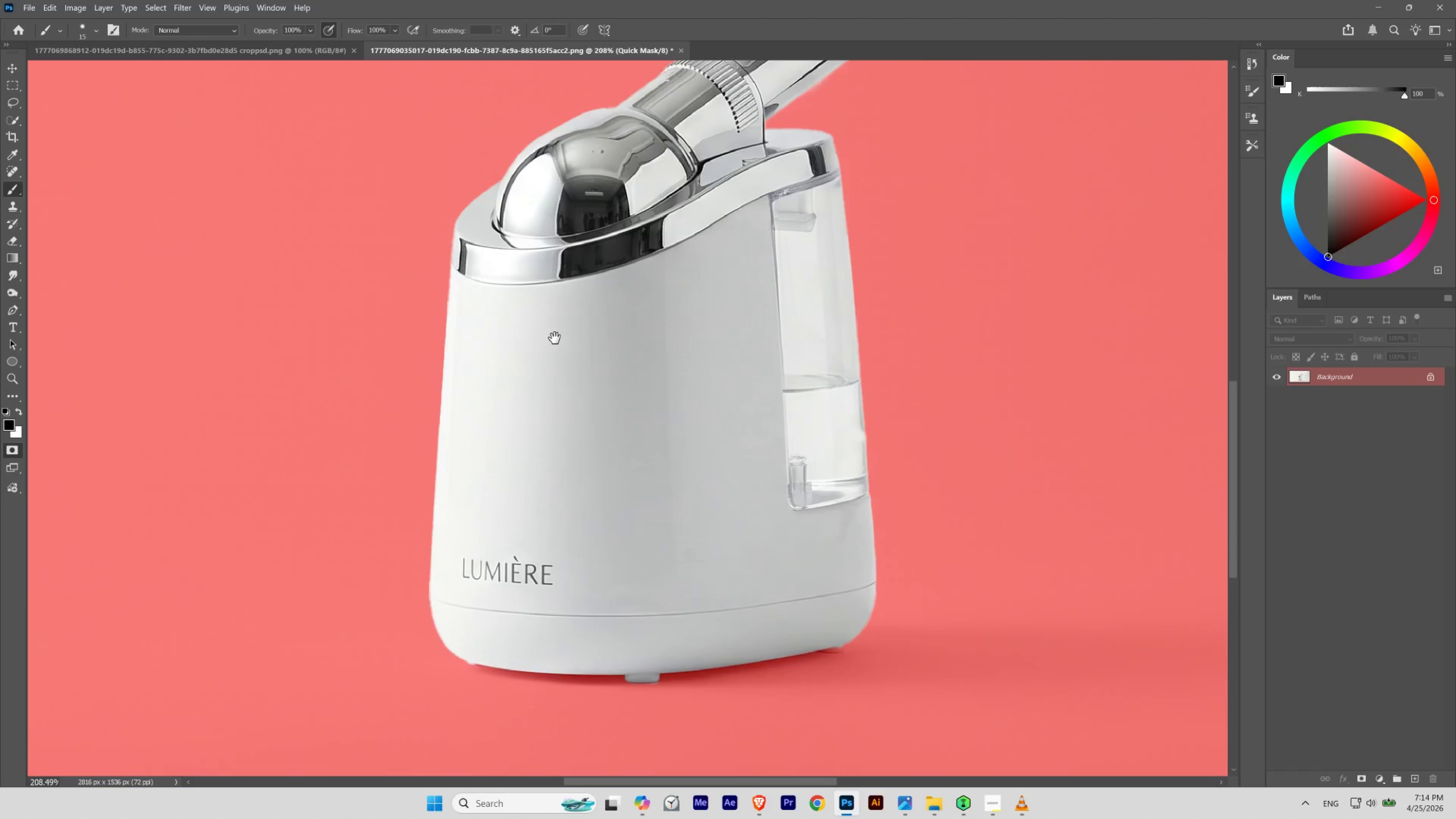 
left_click_drag(start_coordinate=[555, 338], to_coordinate=[544, 472])
 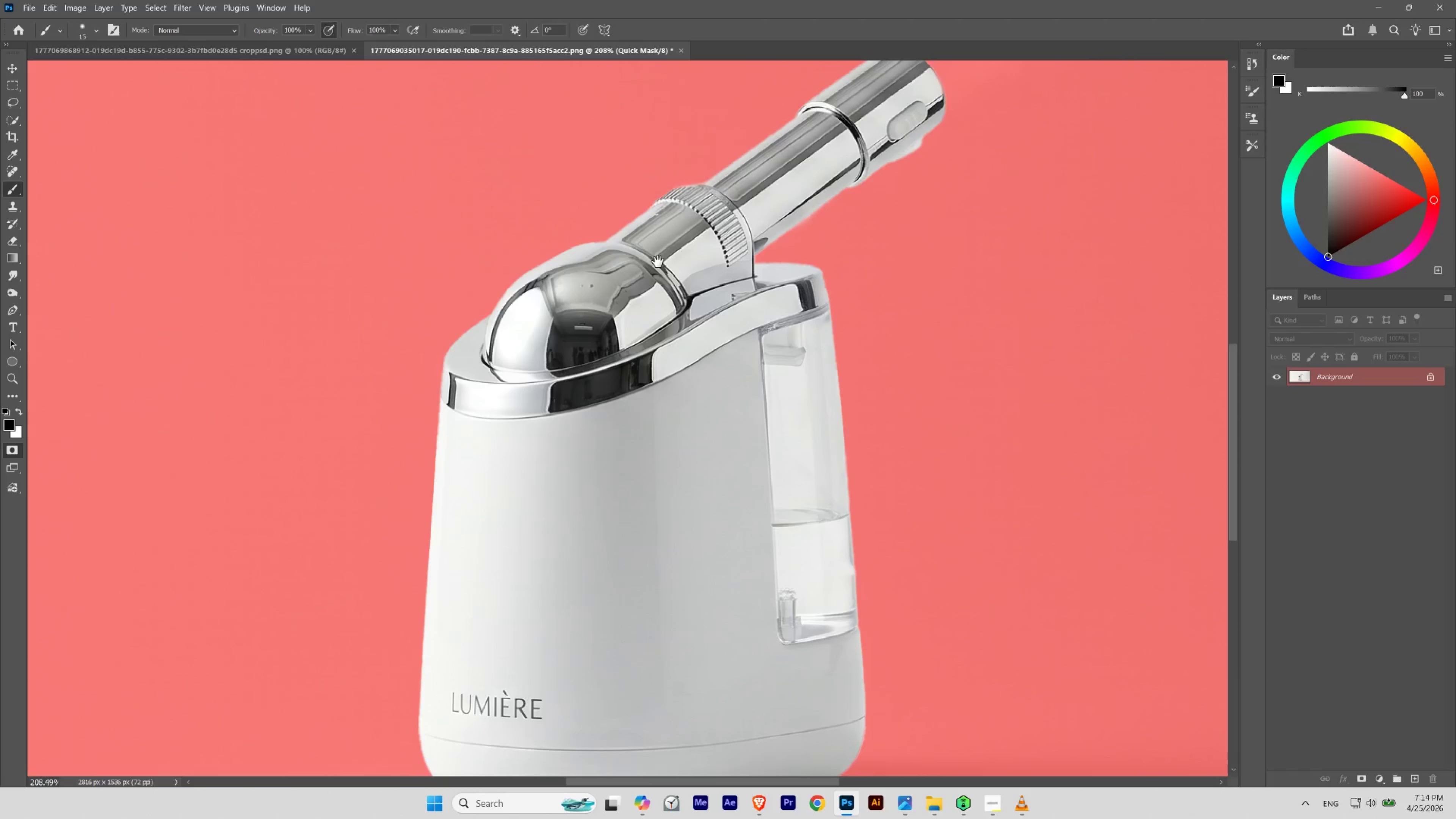 
left_click_drag(start_coordinate=[655, 271], to_coordinate=[625, 327])
 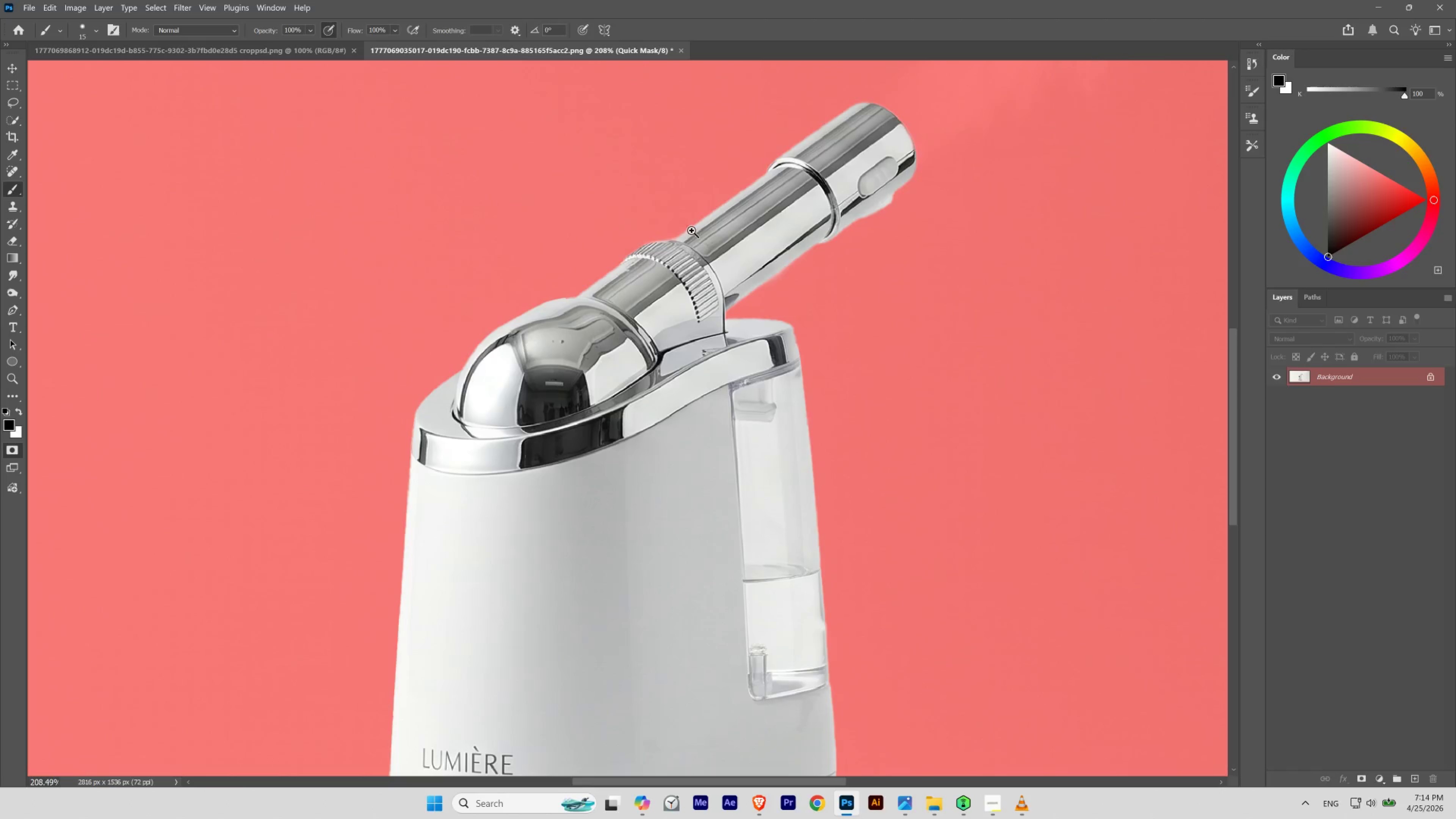 
hold_key(key=ControlLeft, duration=0.9)
left_click_drag(start_coordinate=[683, 209], to_coordinate=[724, 249])
 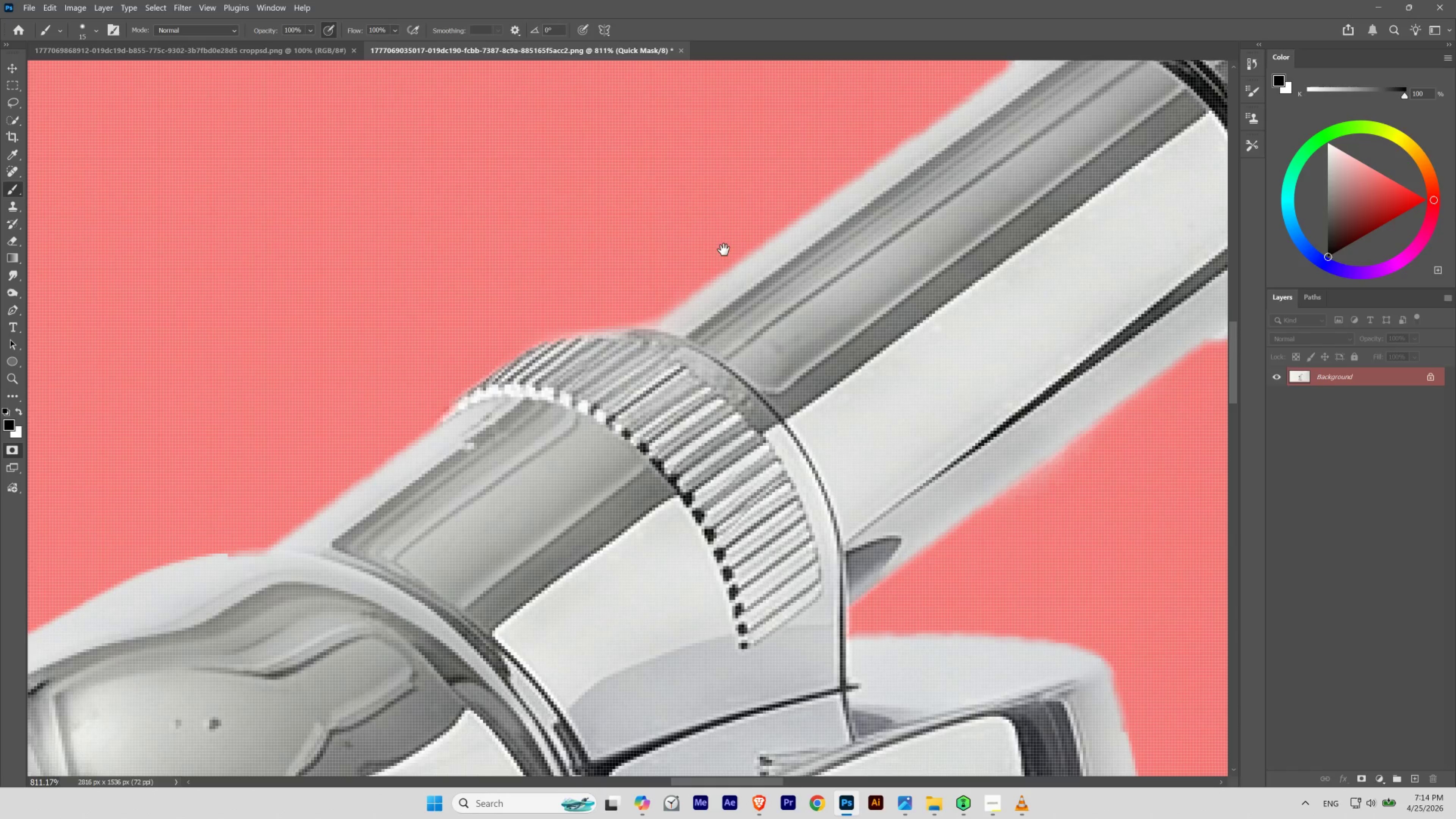 
hold_key(key=ControlLeft, duration=0.96)
left_click_drag(start_coordinate=[696, 290], to_coordinate=[660, 315])
 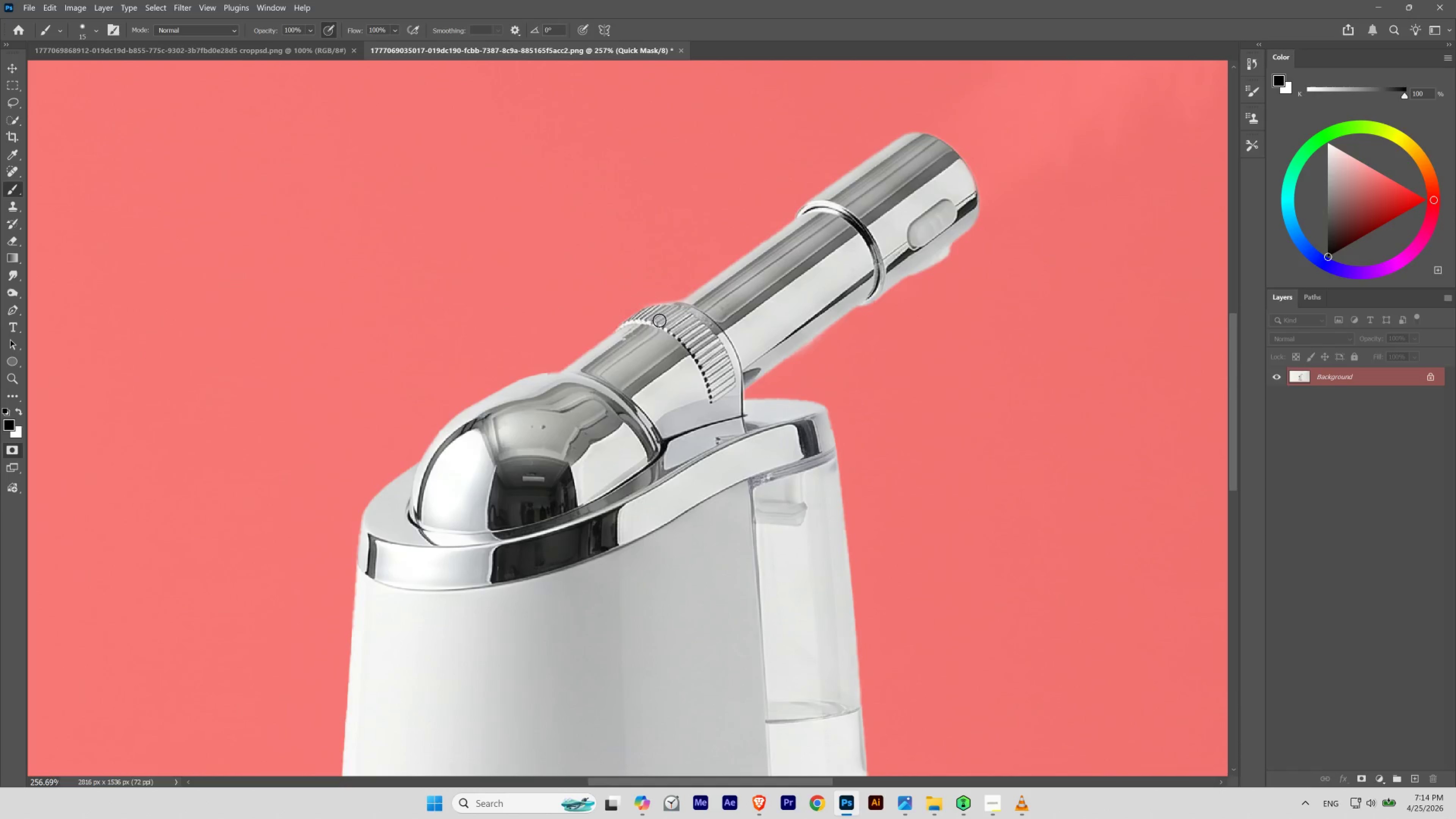 
key(Q)
 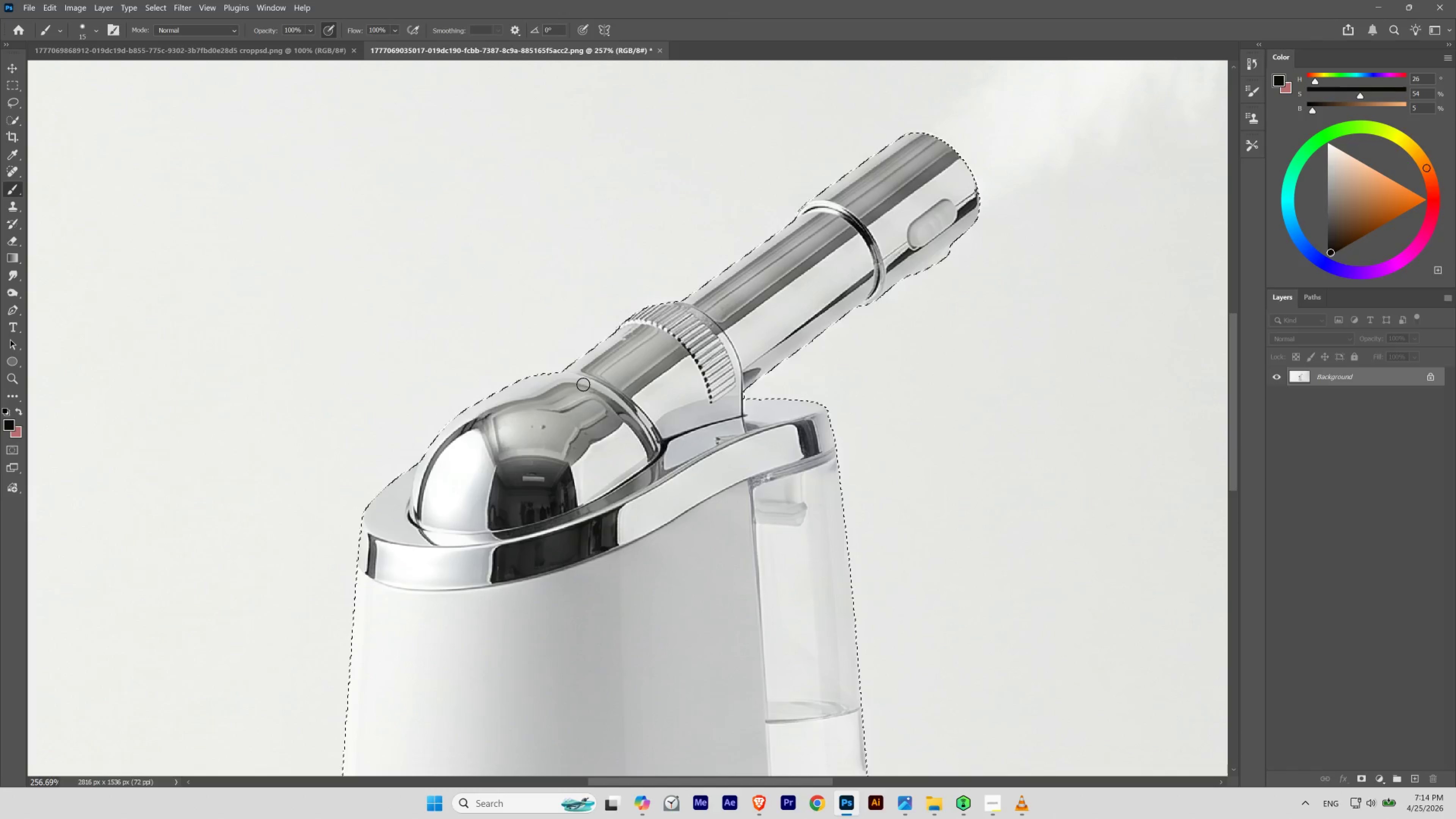 
hold_key(key=Space, duration=1.54)
 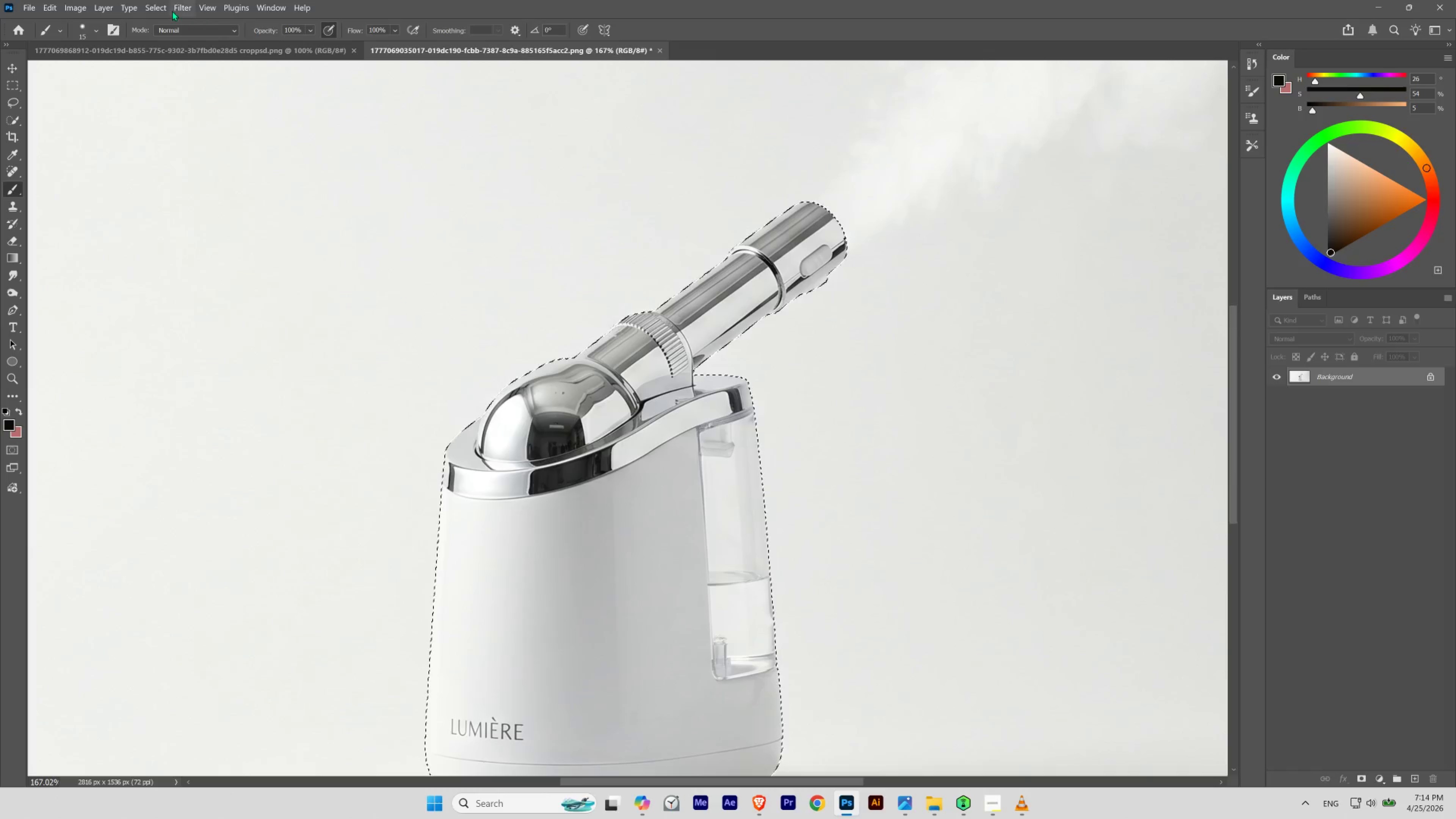 
hold_key(key=ControlLeft, duration=0.92)
left_click_drag(start_coordinate=[599, 329], to_coordinate=[587, 348])
 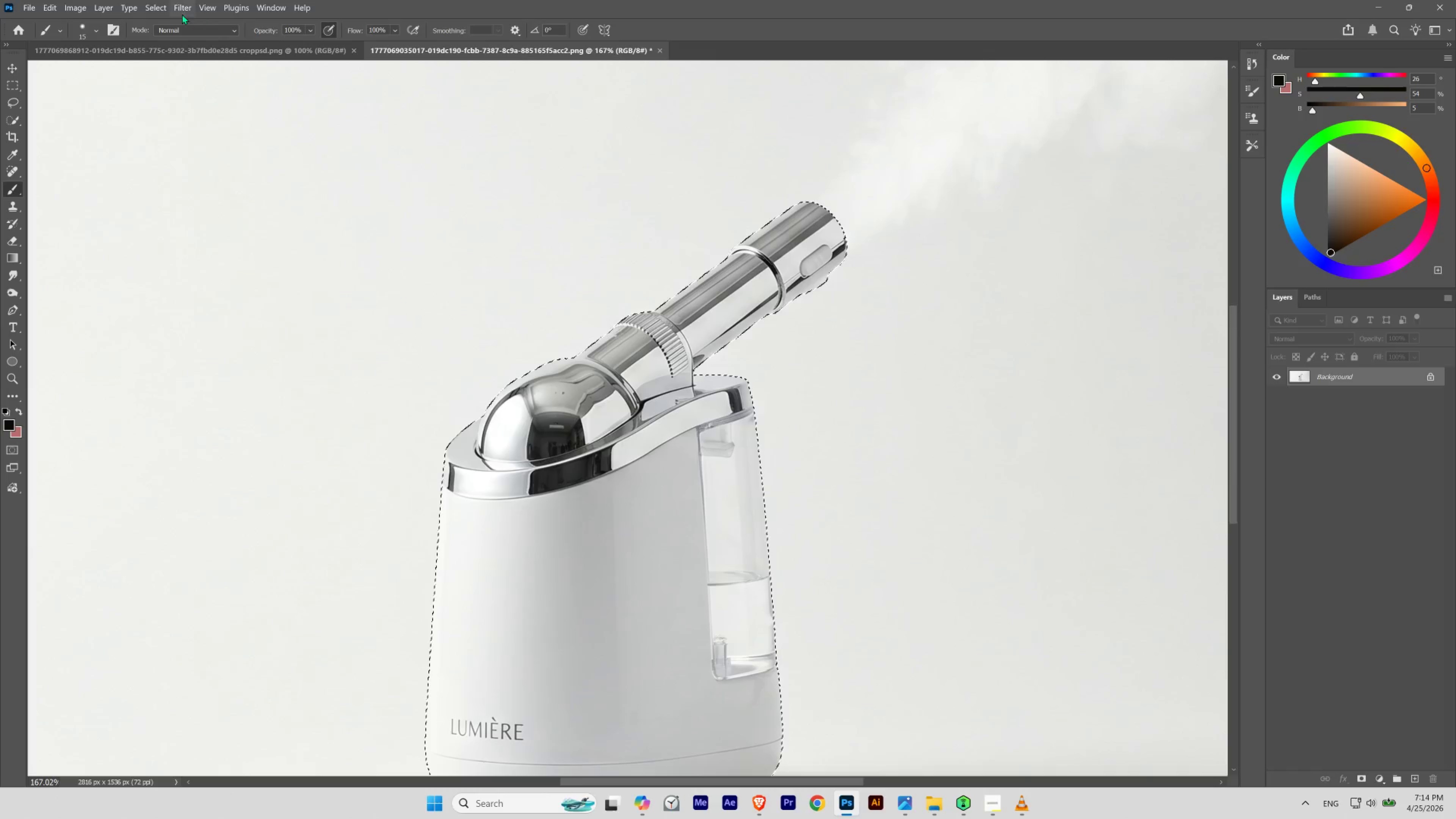 
left_click([158, 8])
 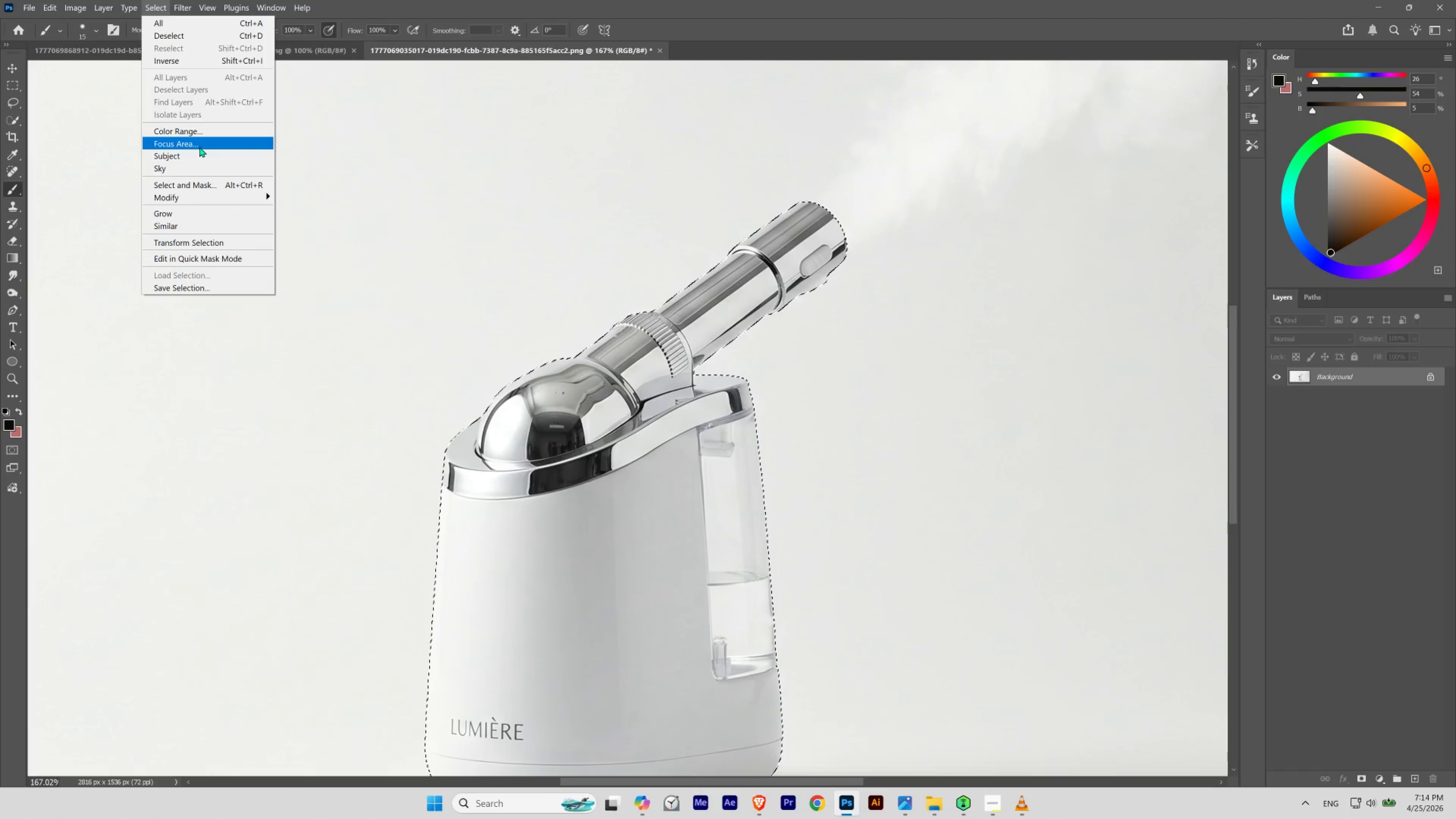 
left_click([215, 180])
 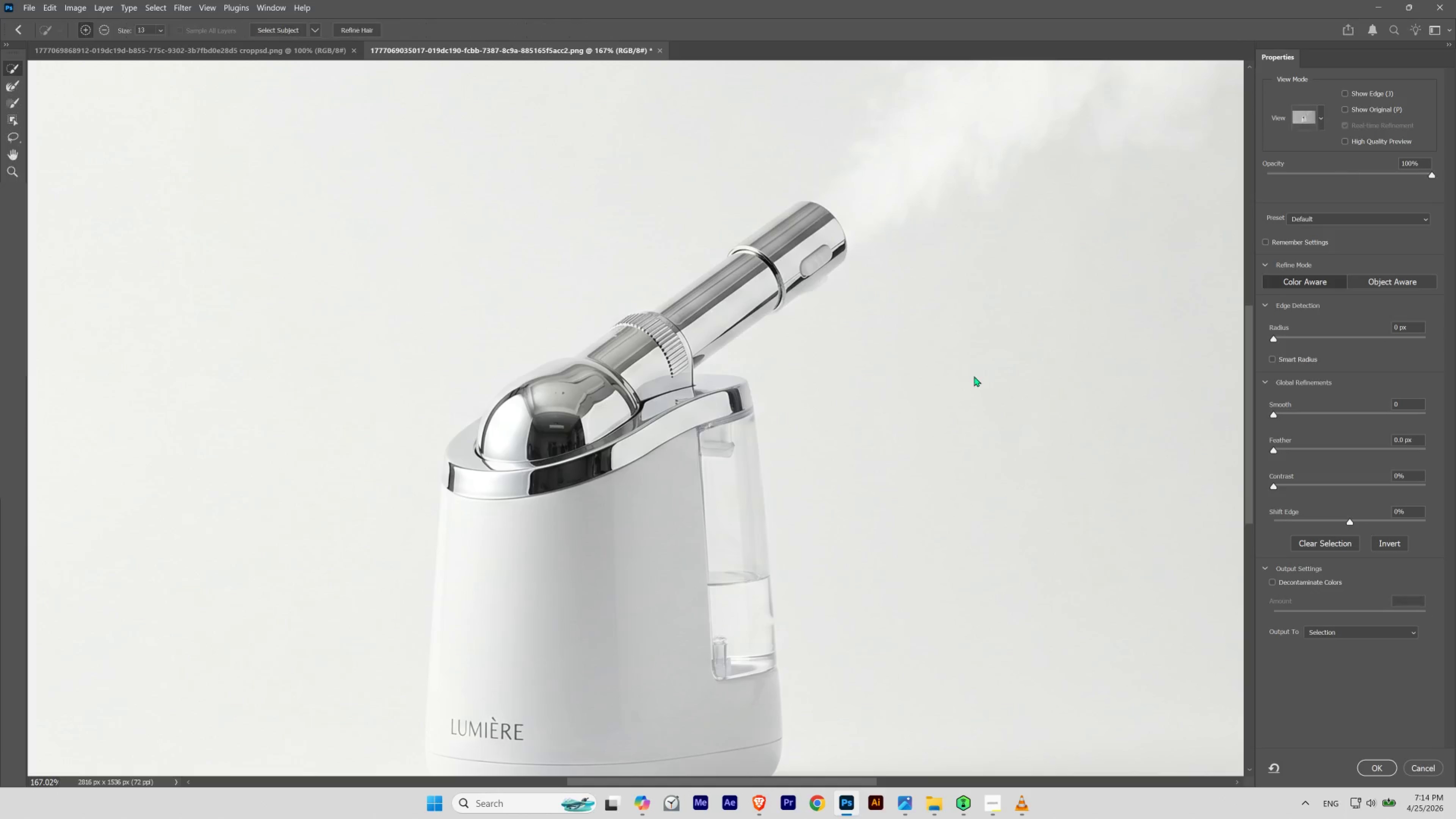 
hold_key(key=Space, duration=2.92)
 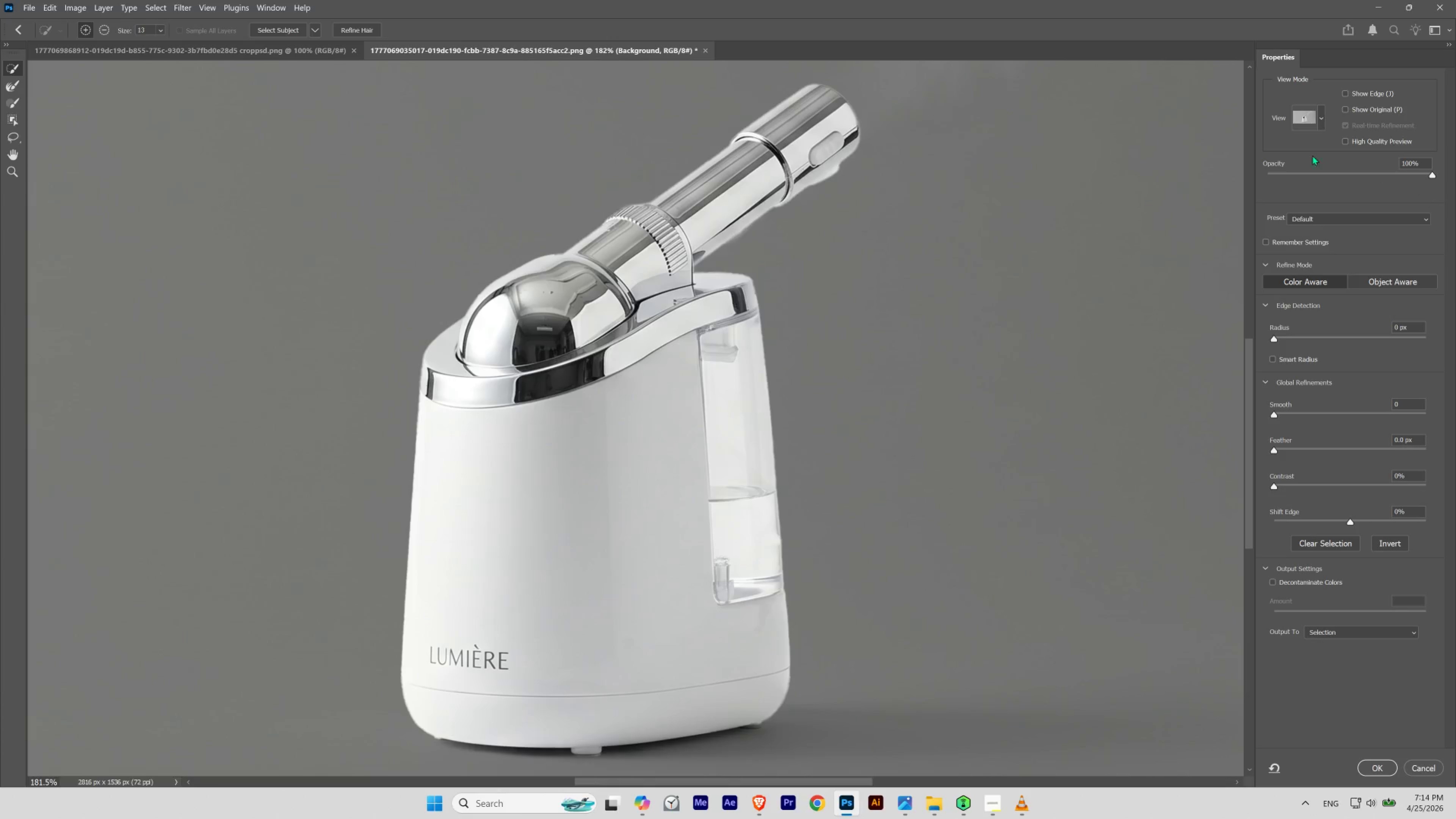 
hold_key(key=ControlLeft, duration=0.82)
left_click_drag(start_coordinate=[637, 271], to_coordinate=[629, 286])
 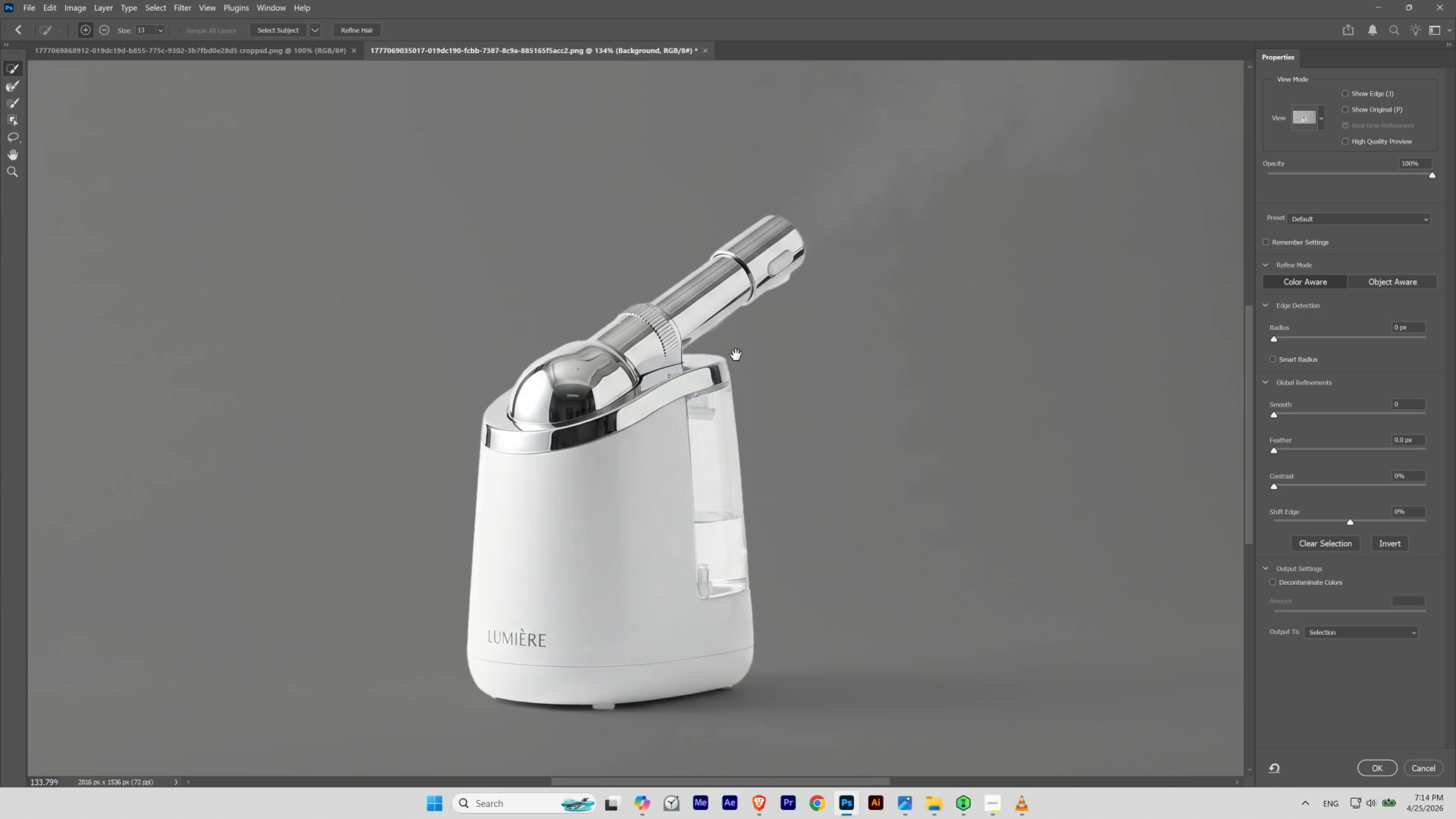 
left_click_drag(start_coordinate=[735, 354], to_coordinate=[736, 318])
 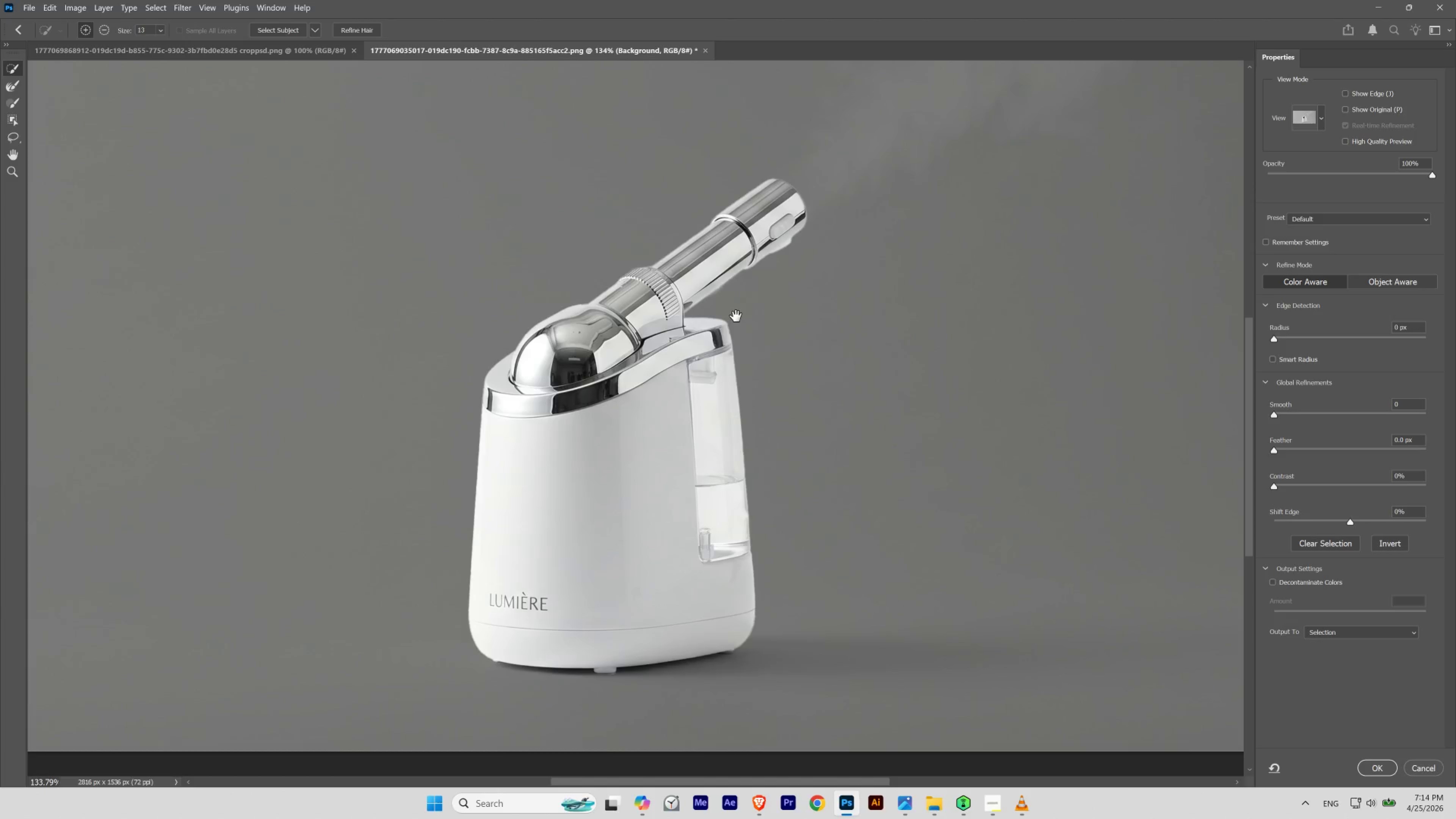 
hold_key(key=ControlLeft, duration=0.51)
left_click_drag(start_coordinate=[674, 299], to_coordinate=[688, 310])
 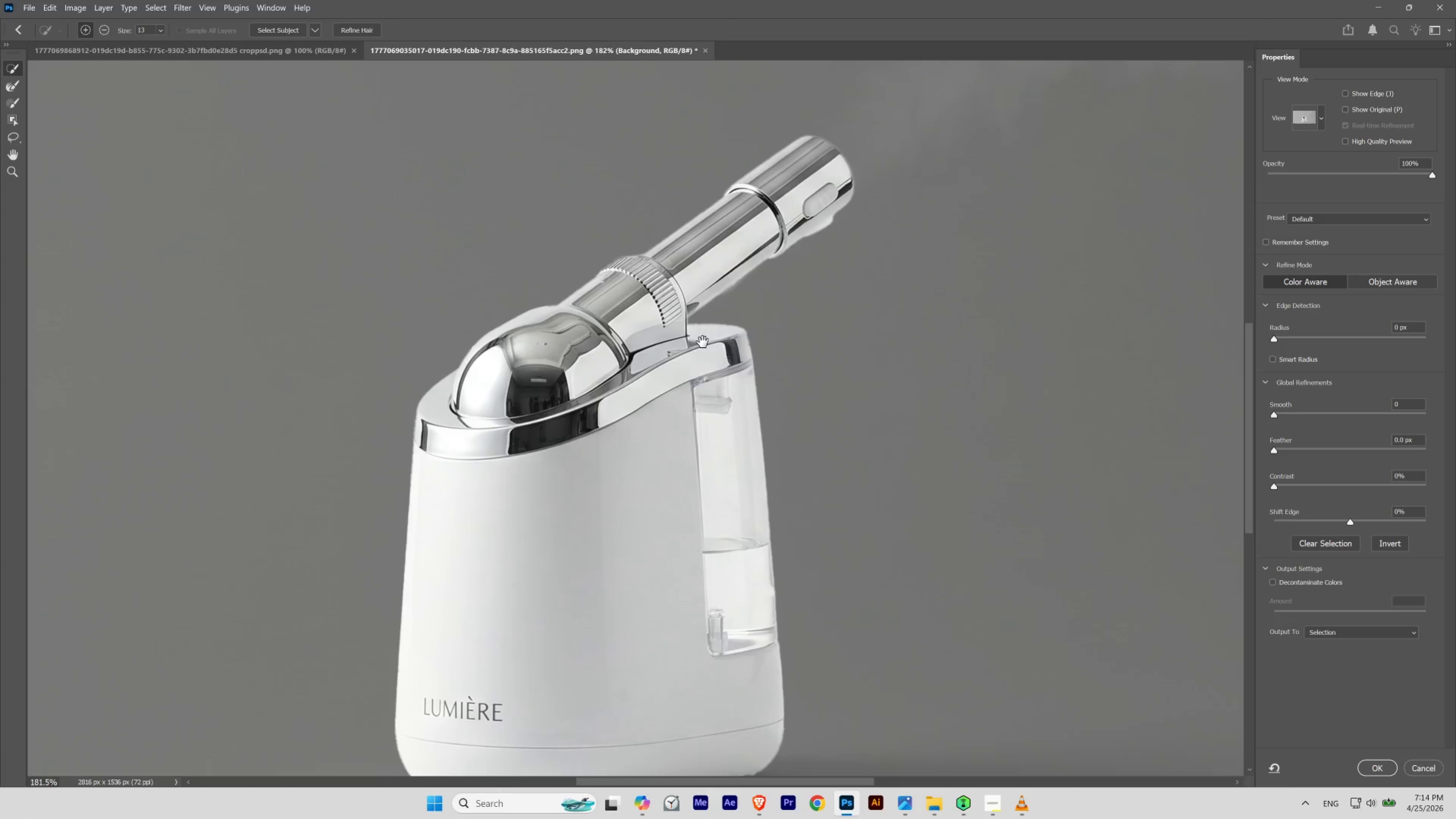 
left_click_drag(start_coordinate=[702, 346], to_coordinate=[708, 294])
 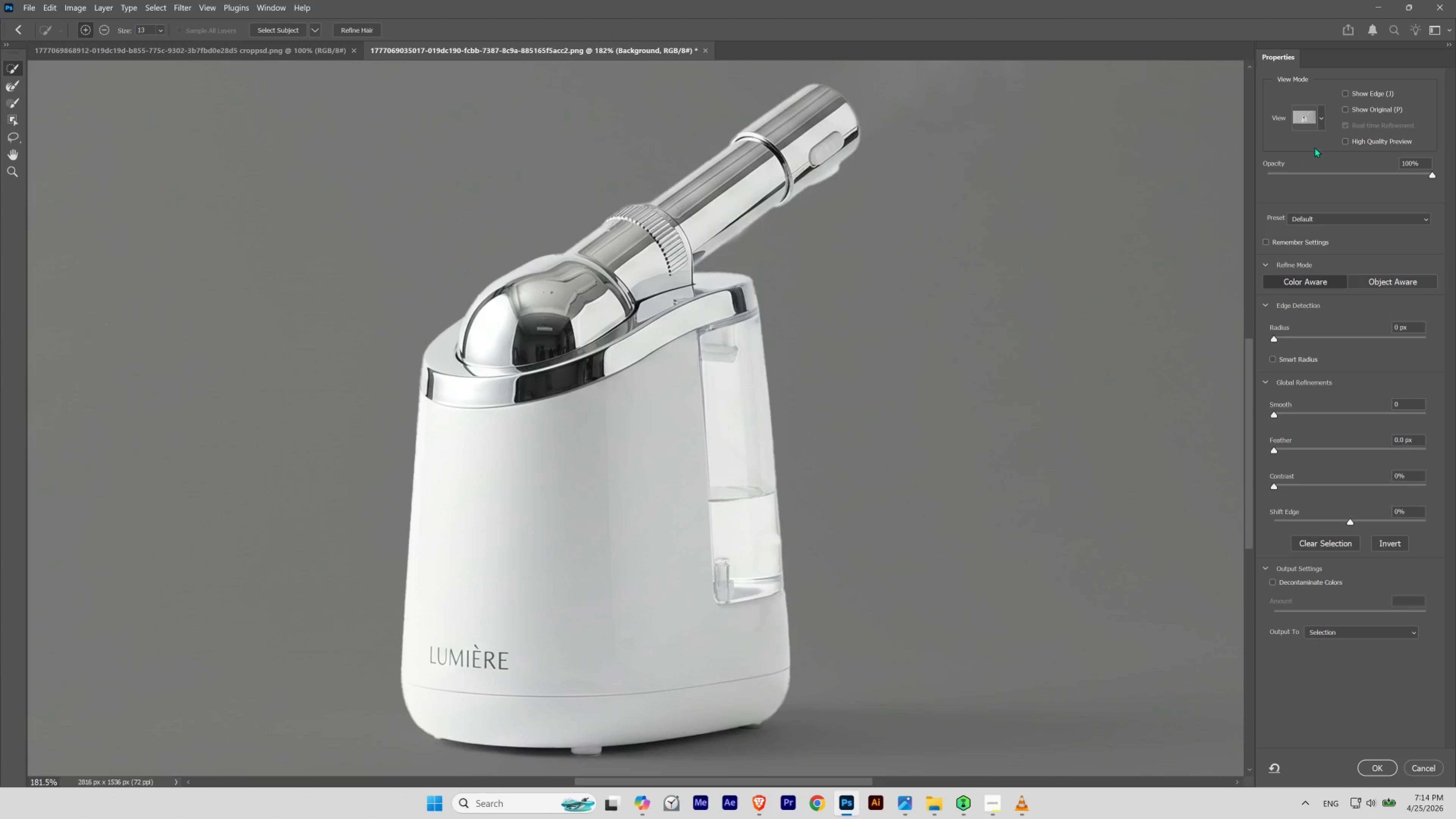 
left_click([1321, 124])
 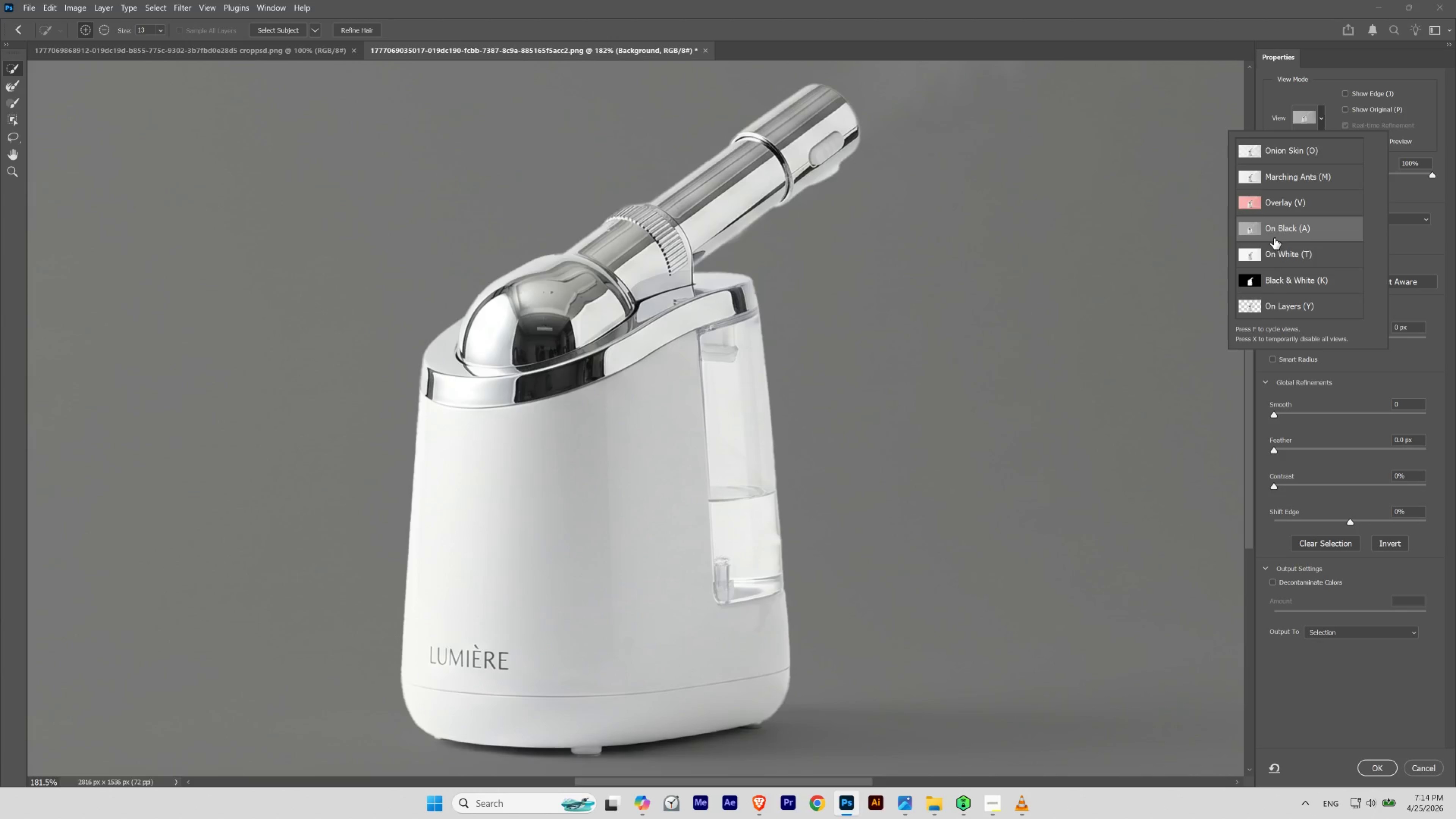 
left_click([1275, 227])
 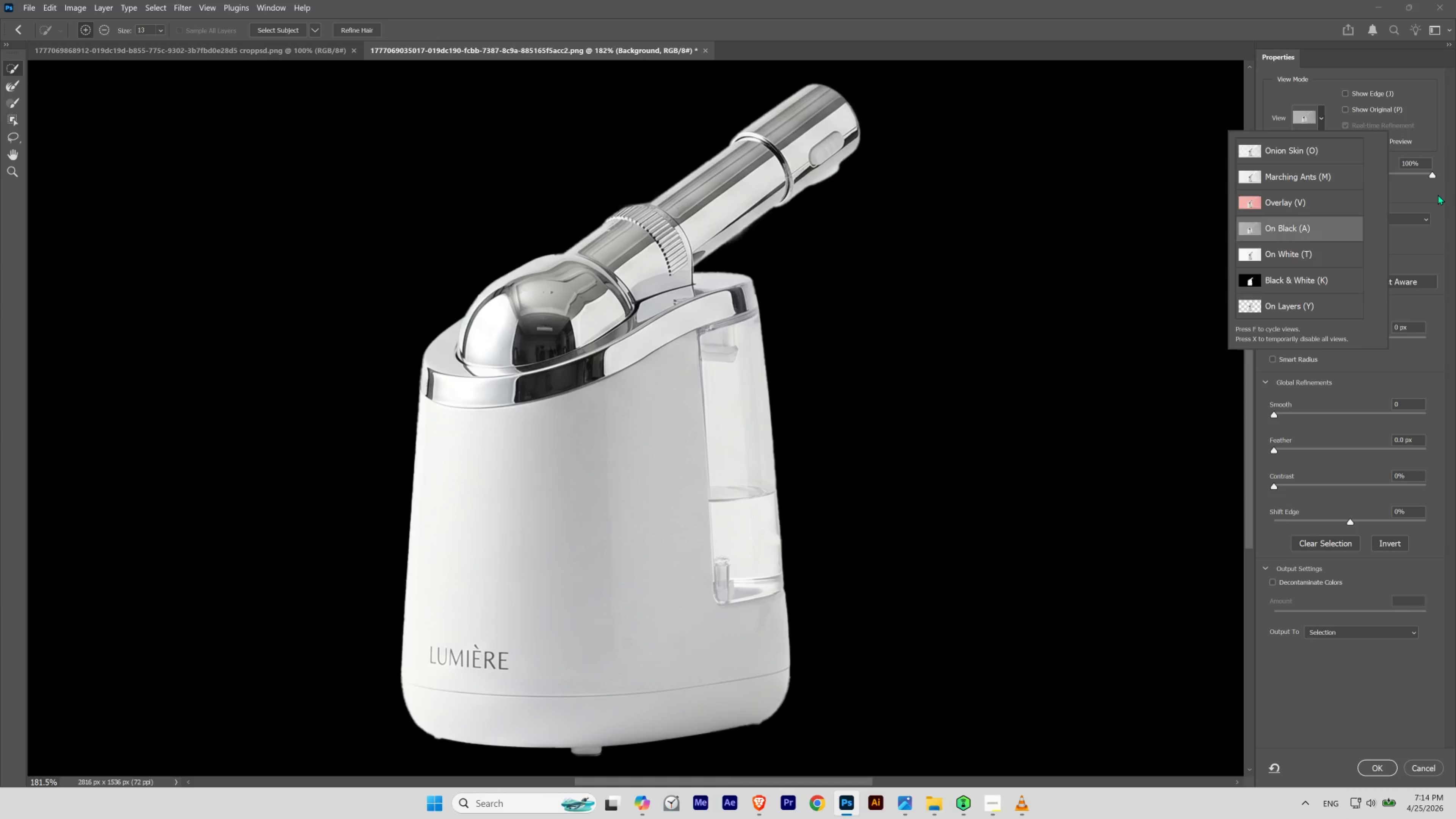 
left_click([1427, 195])
 